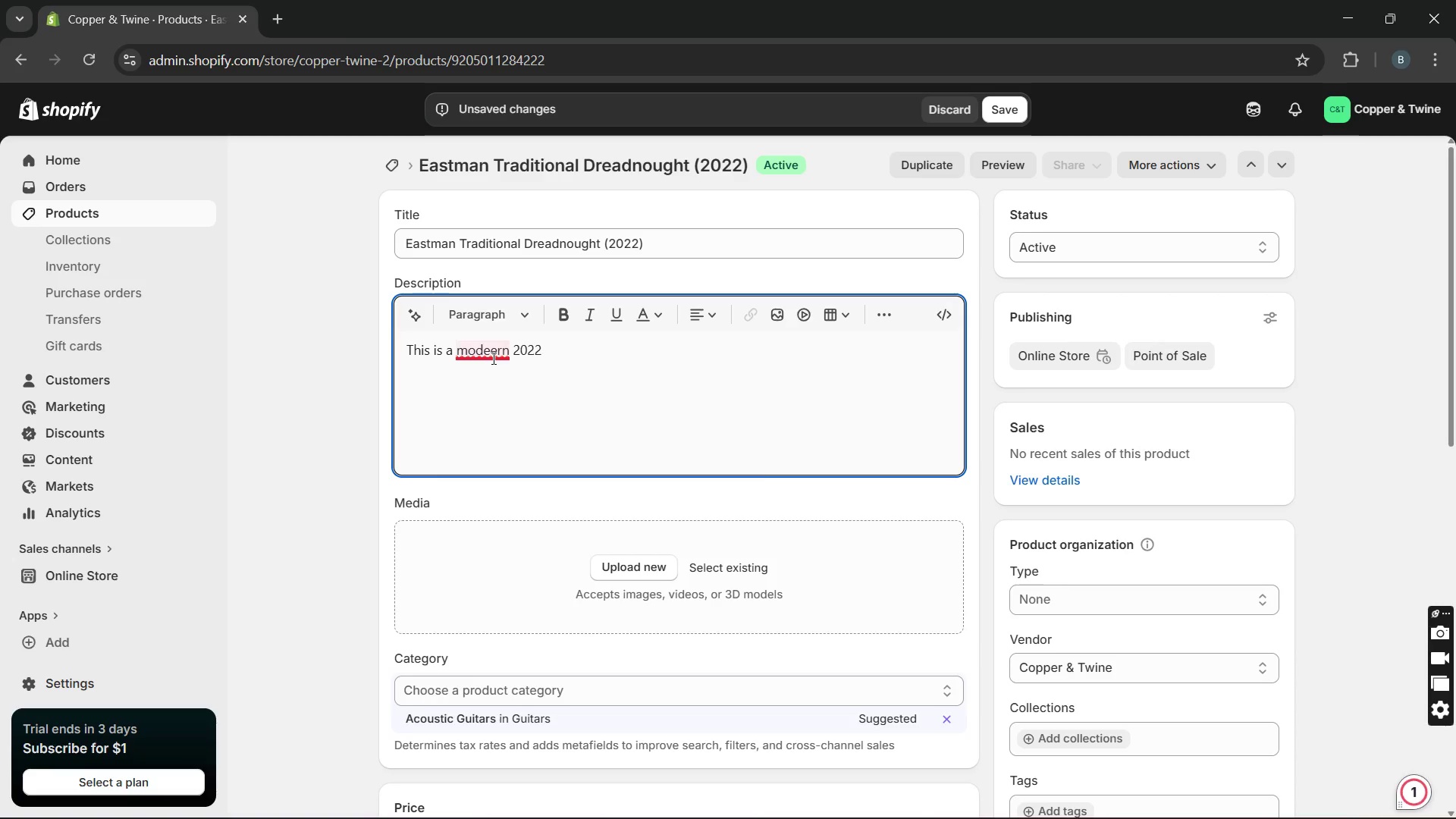 
key(Backspace)
 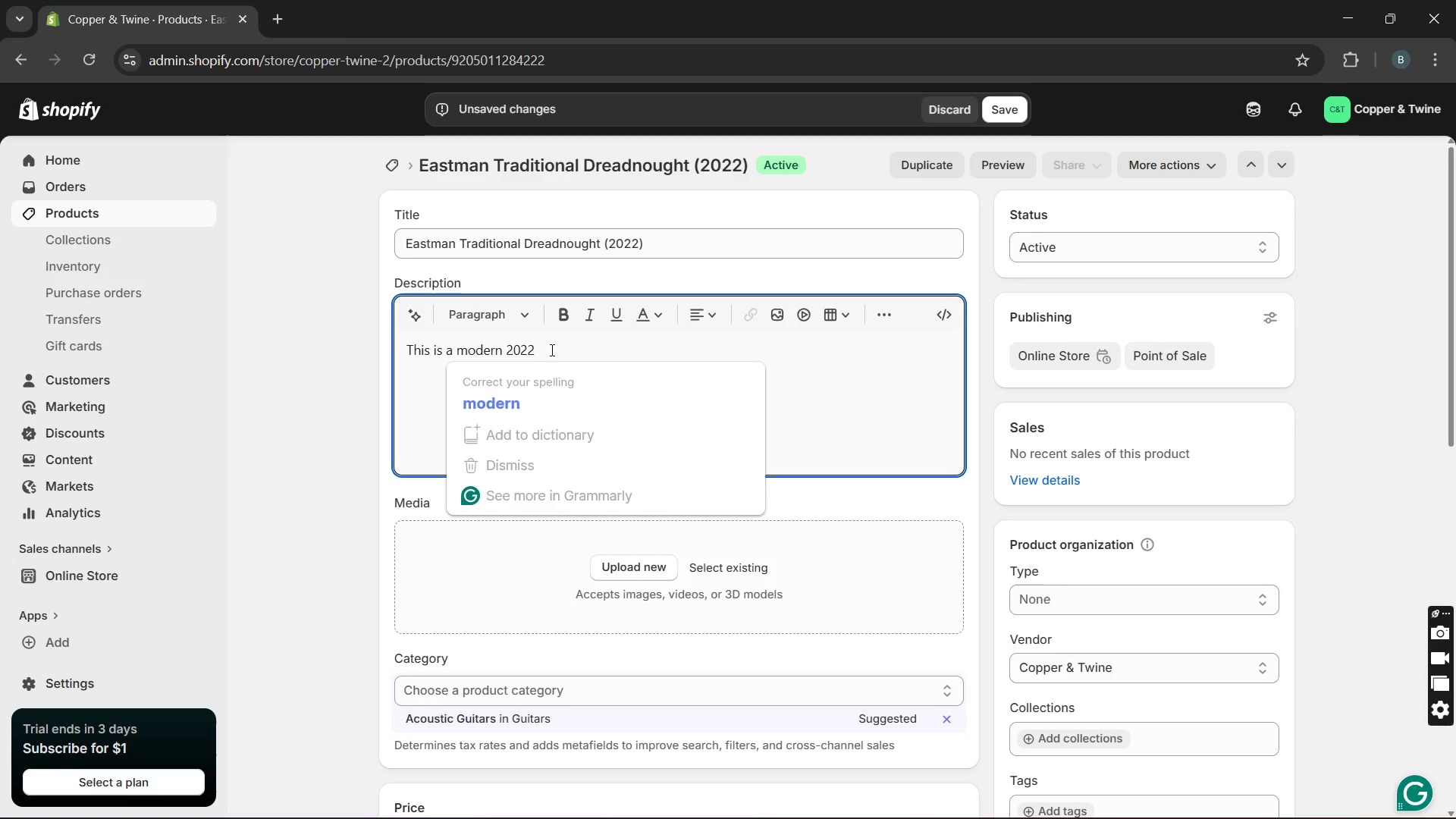 
left_click([552, 350])
 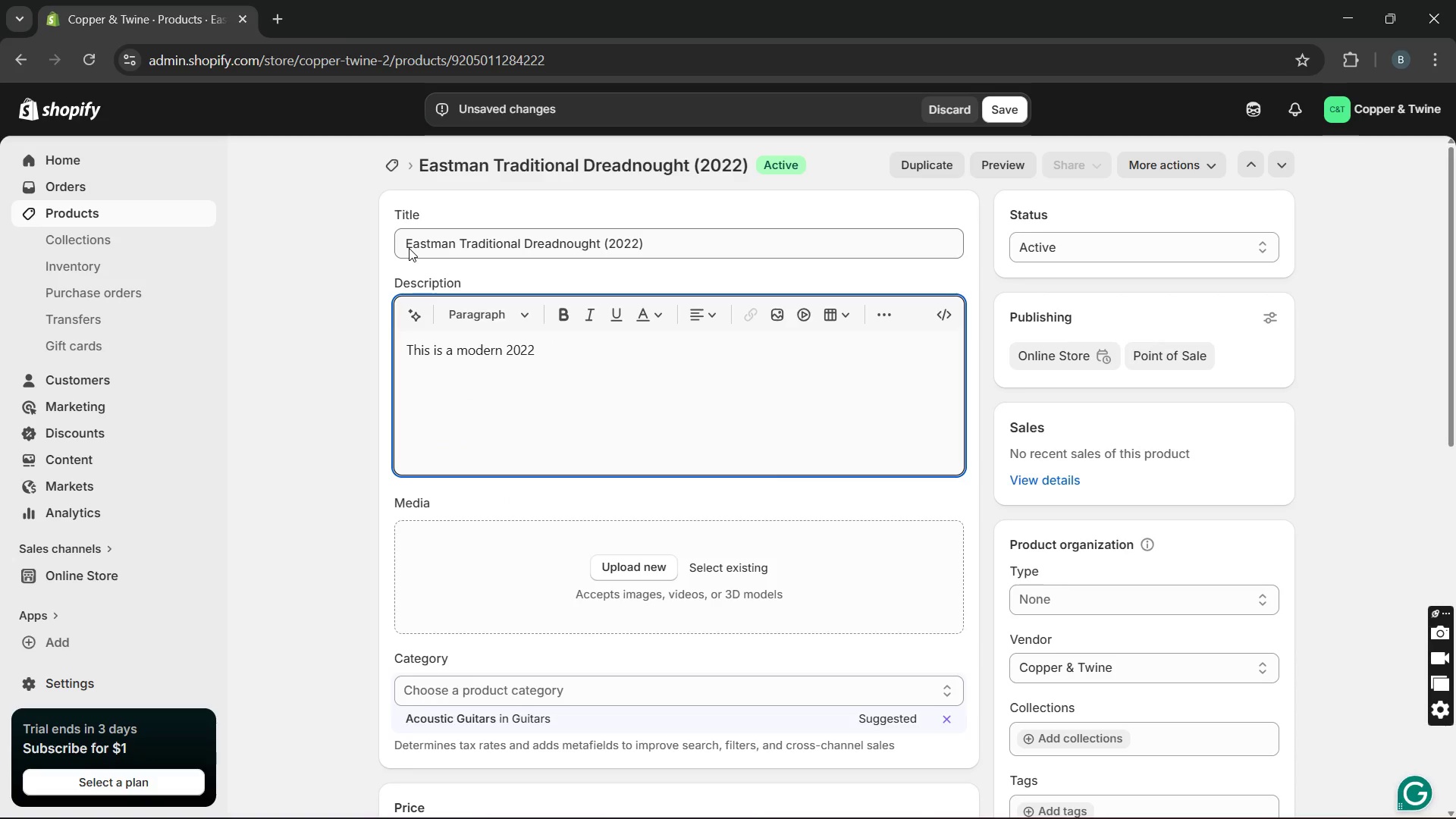 
left_click_drag(start_coordinate=[409, 248], to_coordinate=[603, 257])
 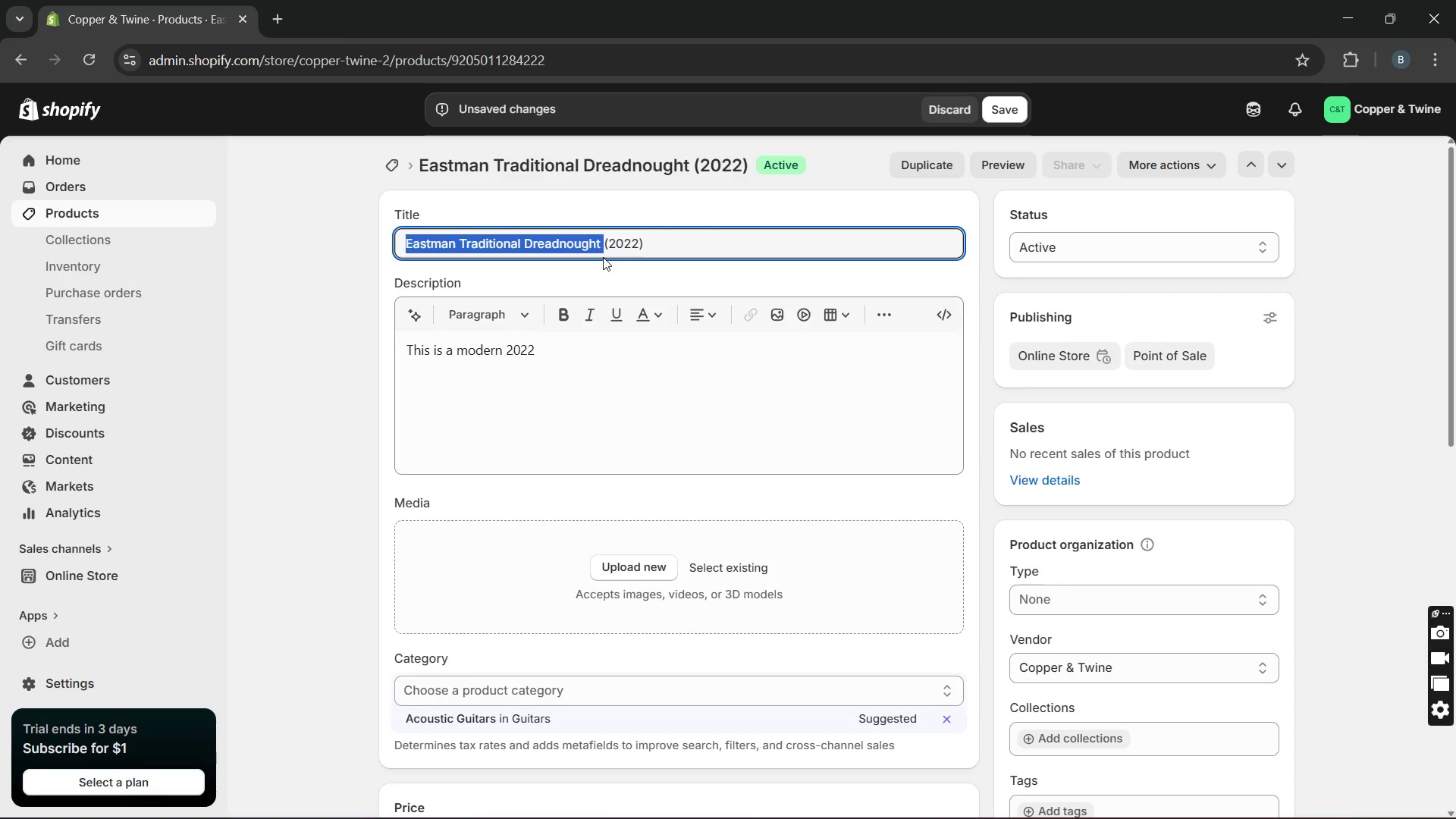 
key(Control+C)
 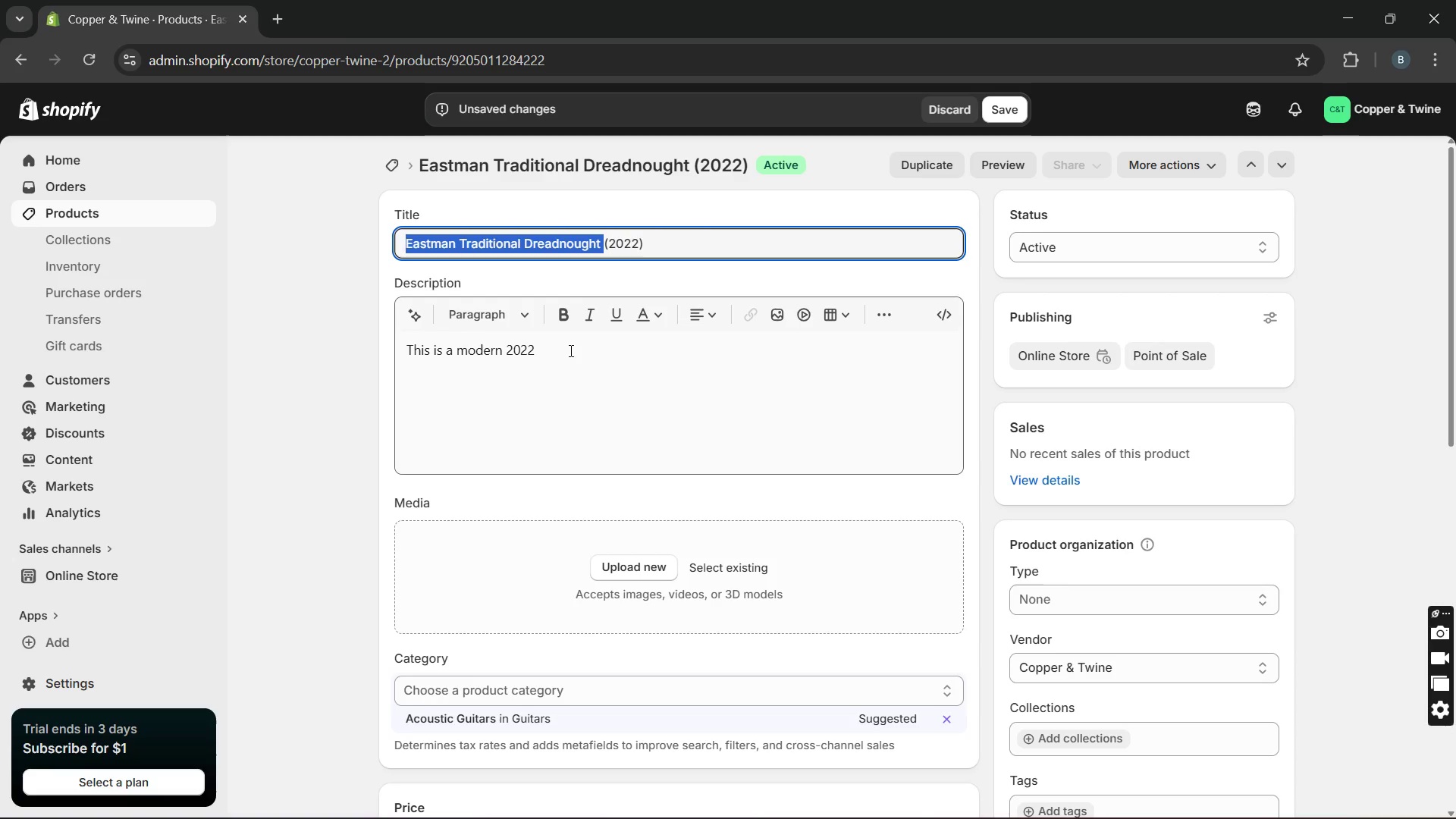 
left_click([570, 350])
 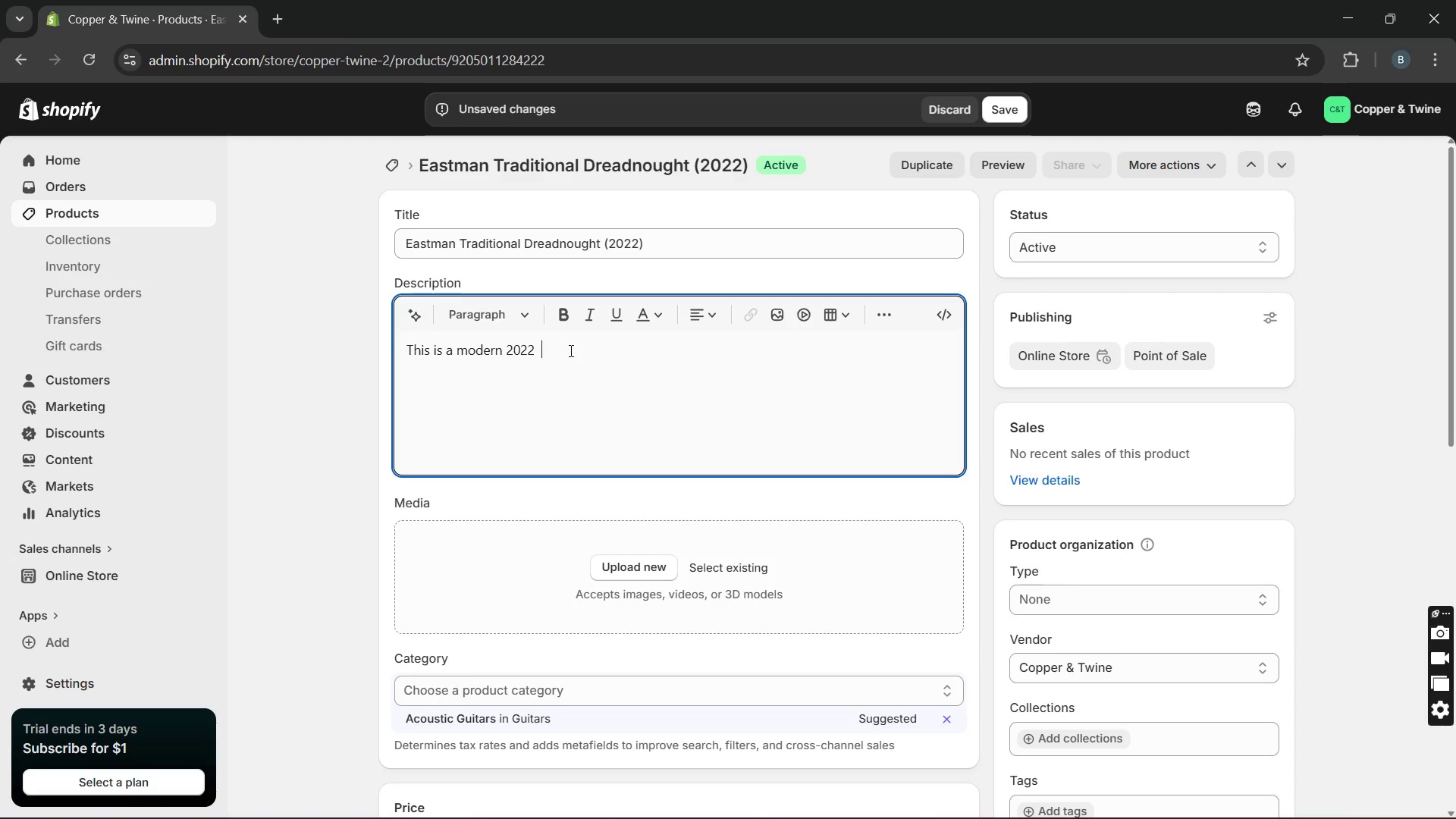 
key(Space)
 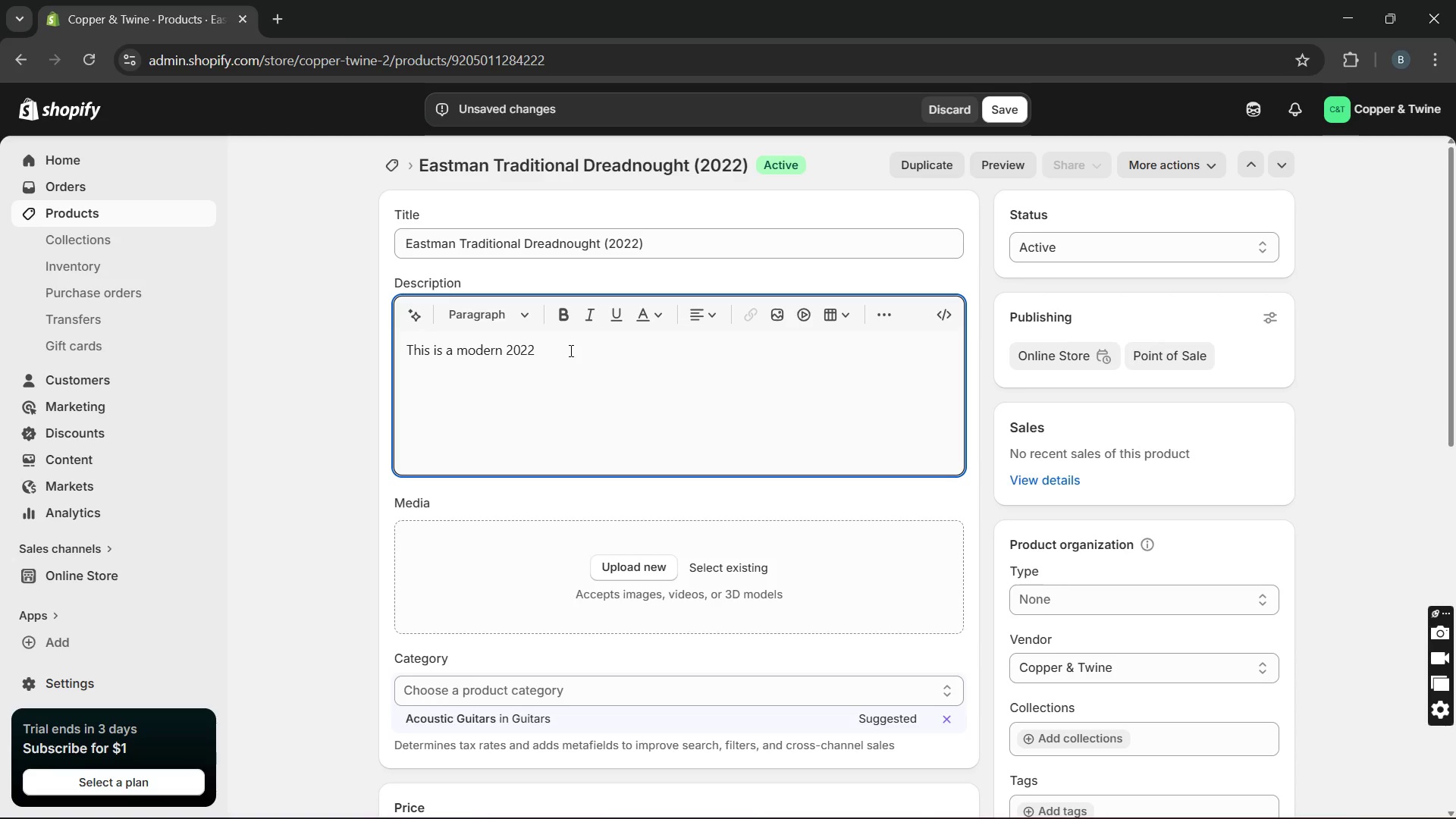 
key(Backspace)
 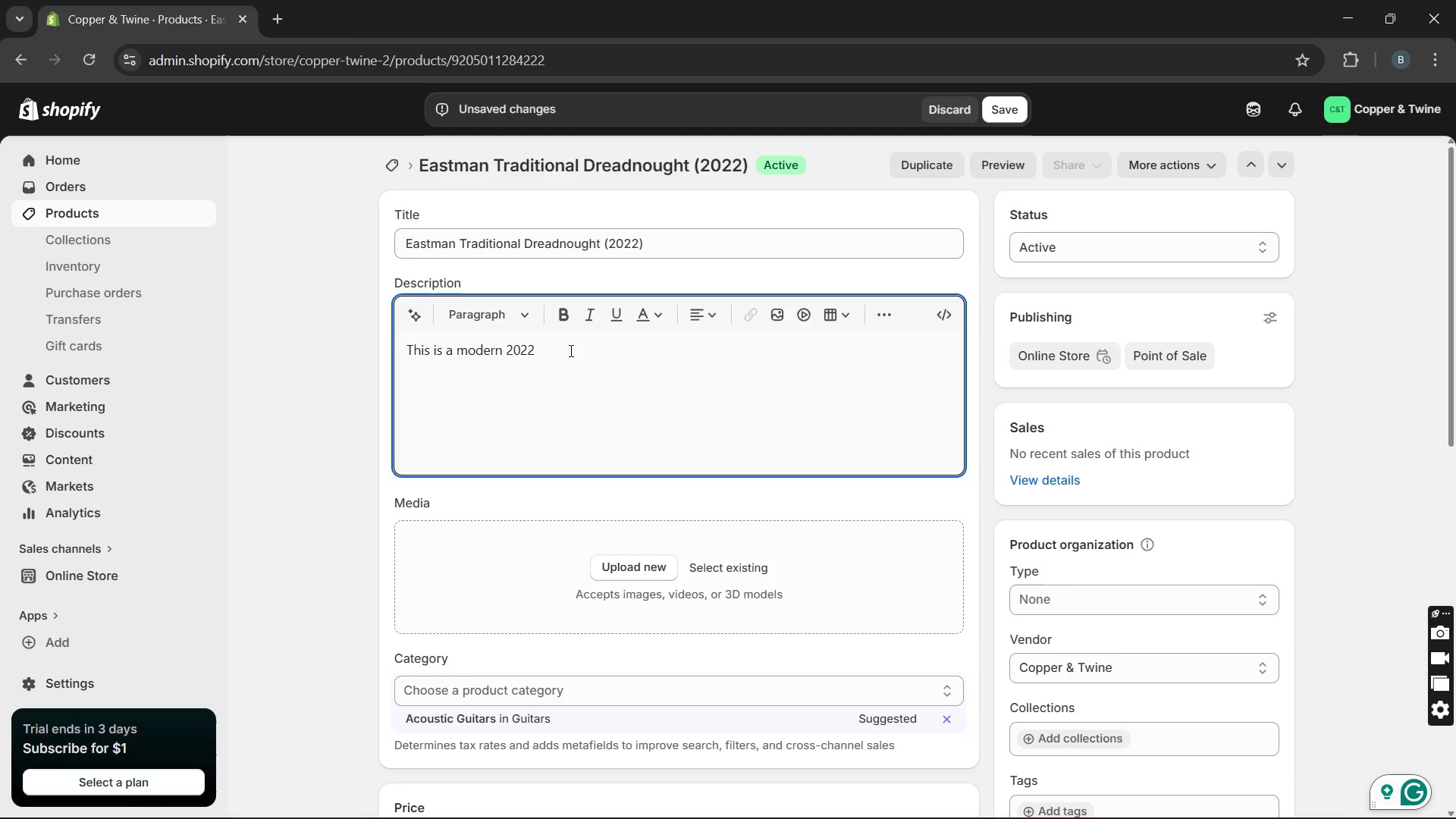 
key(Control+V)
 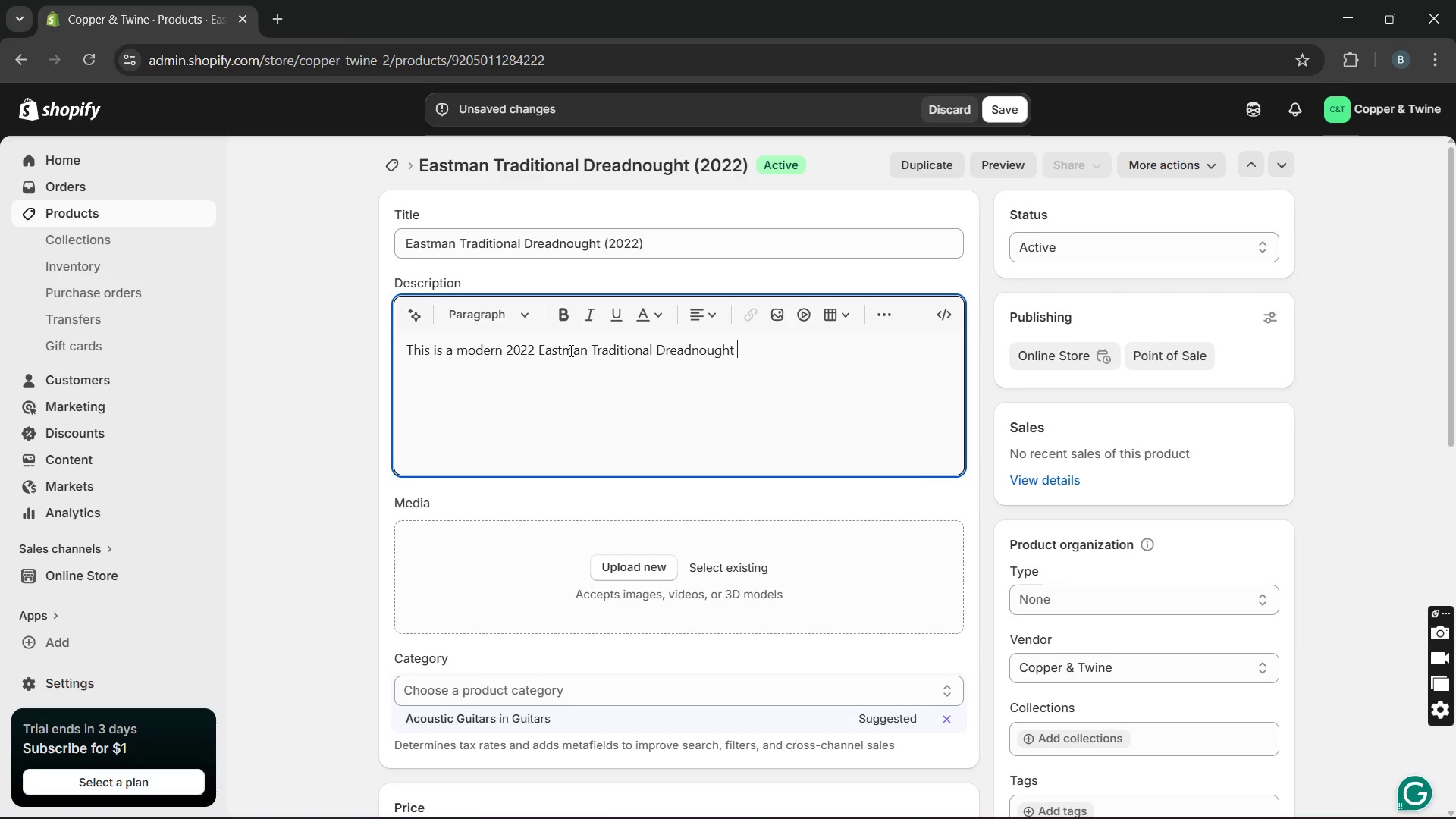 
type( acoustic guitar crafted for verstile folk and live performance )
 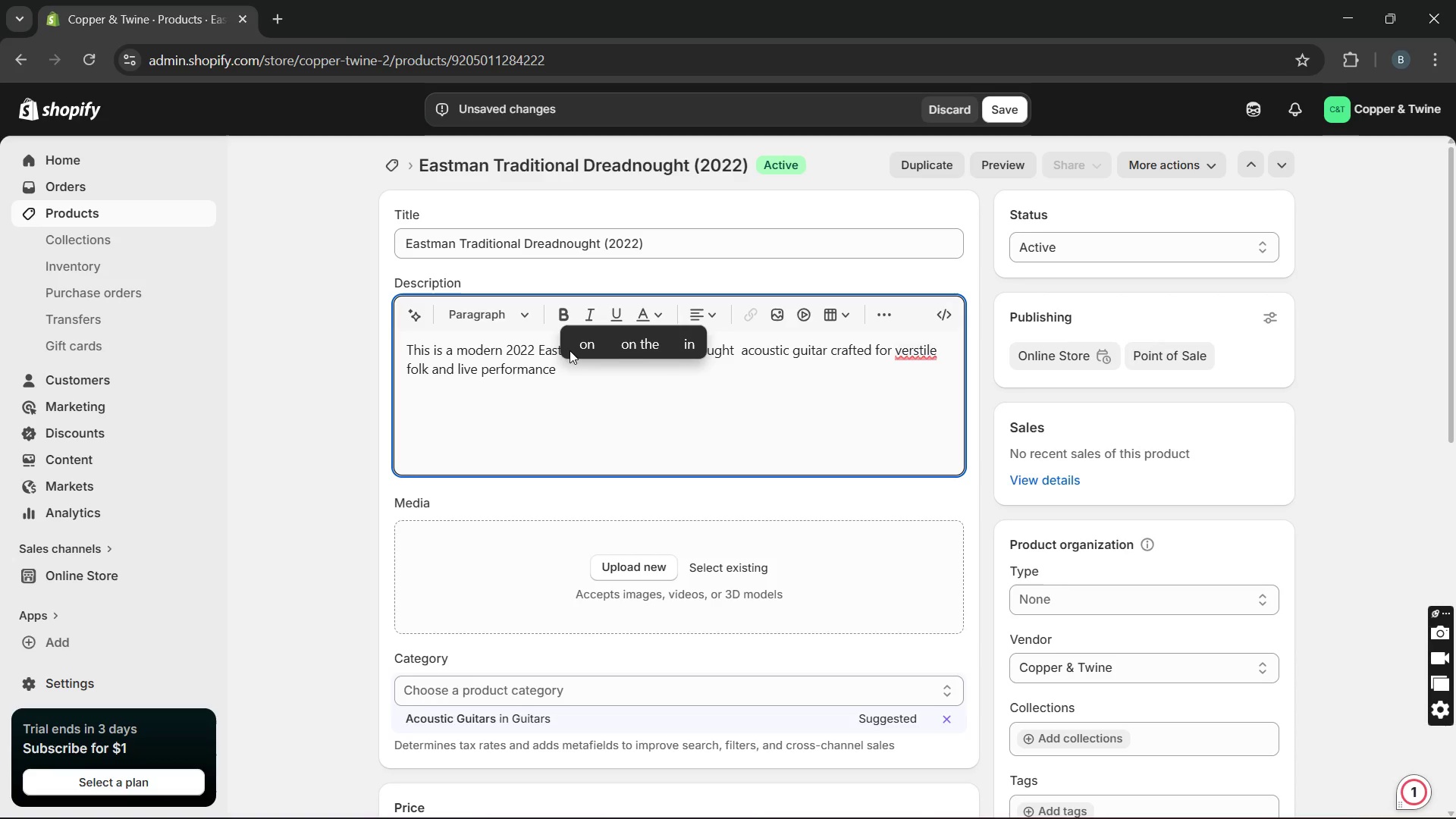 
key(Backspace)
type(. Built from Adir)
 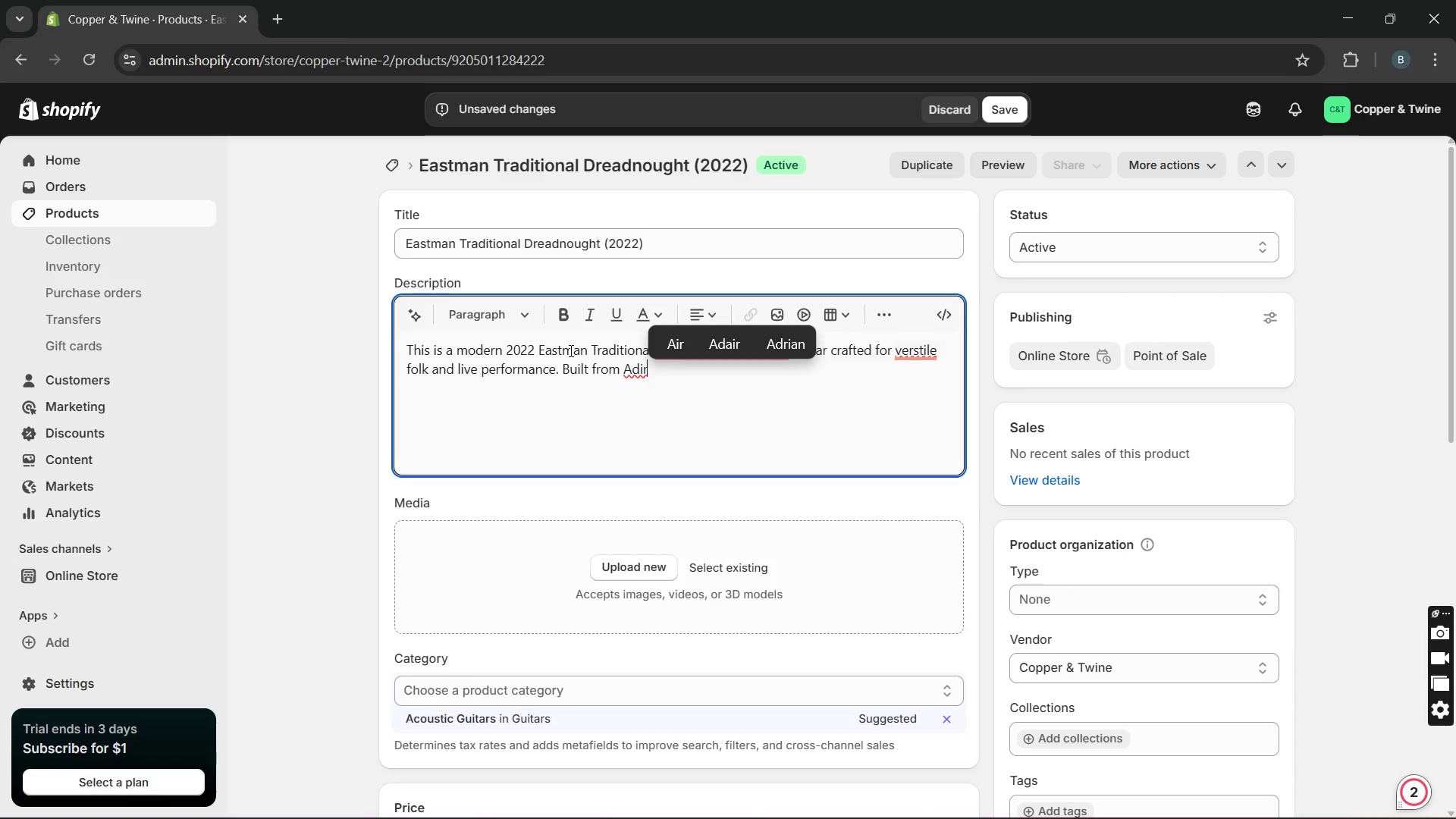 
type(ondack spruce with clean hand-finished dea)
key(Backspace)
type(tailing, the instrument)
 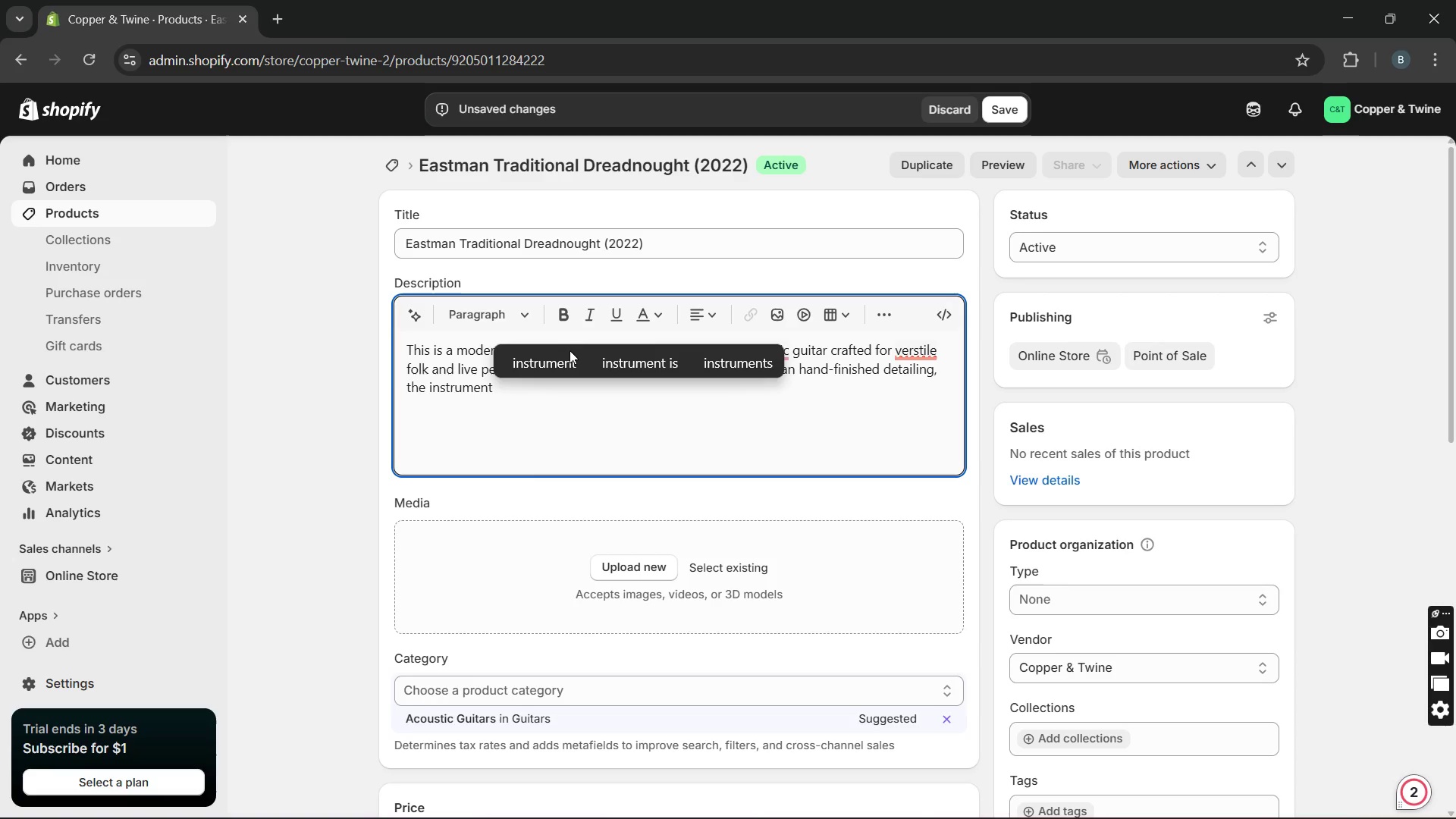 
type(reflects dependable craftsmanship)
 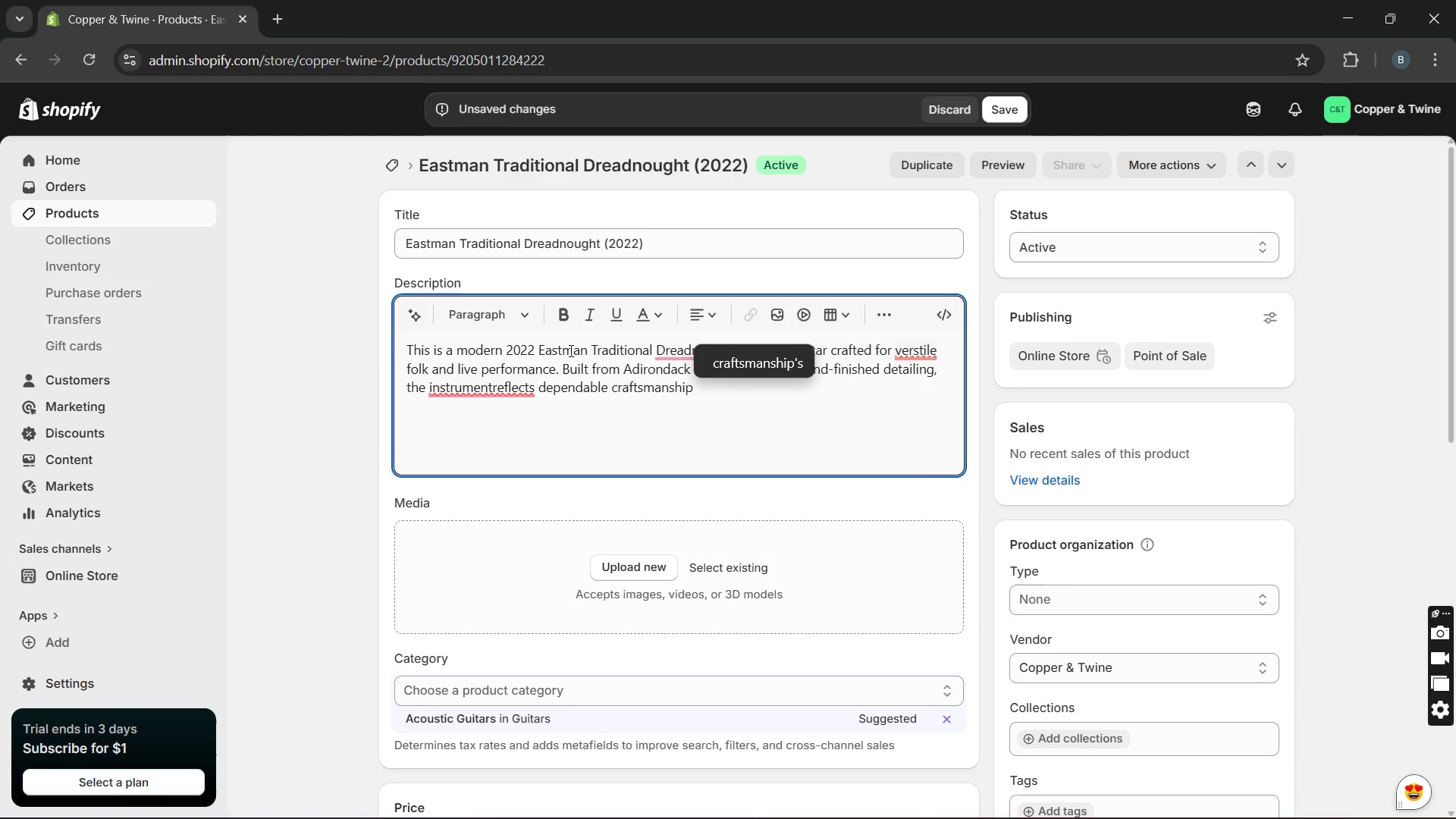 
wait(6.72)
 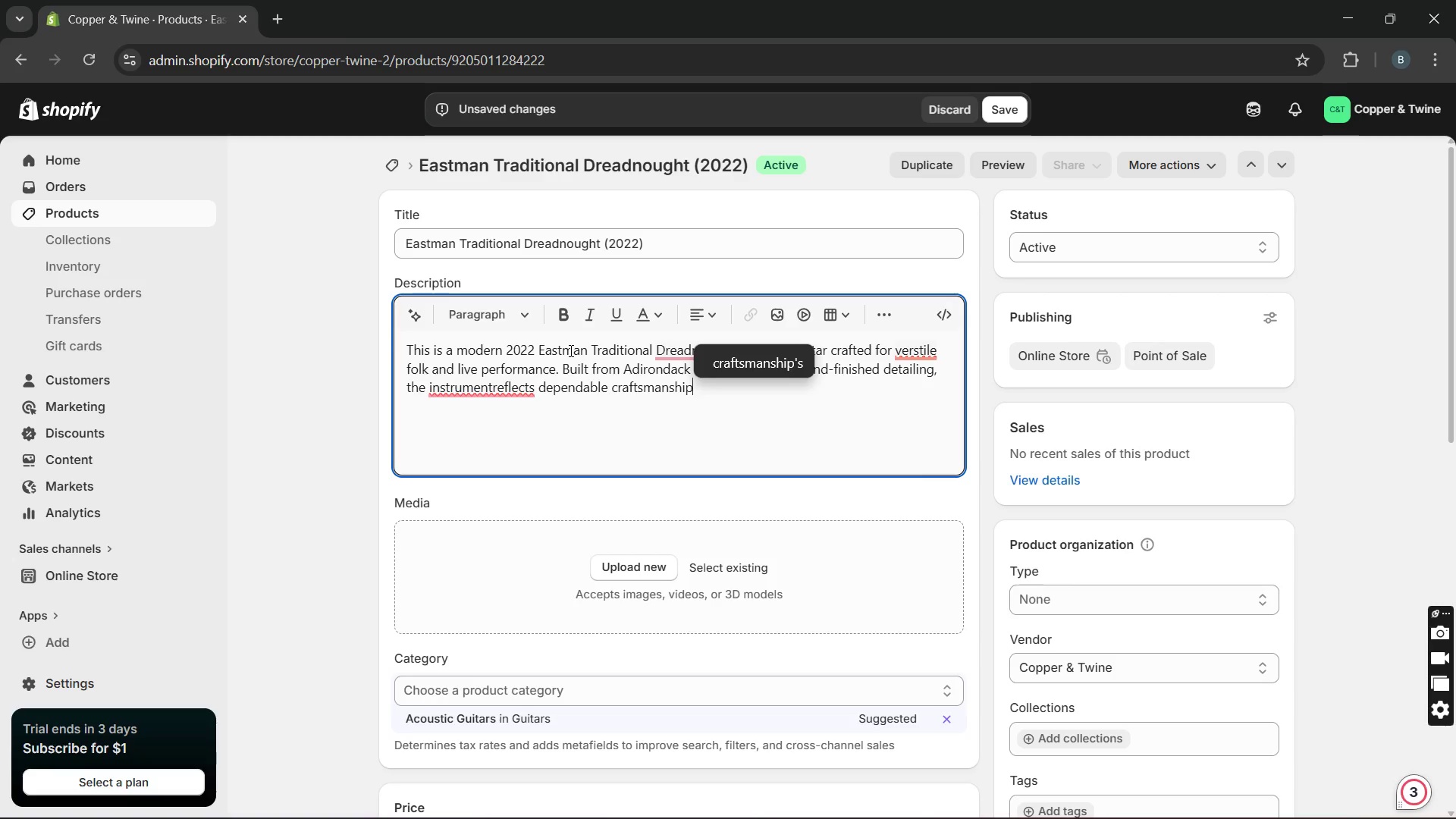 
type( and balanced tonal depth,)
key(Backspace)
type(. The gui)
 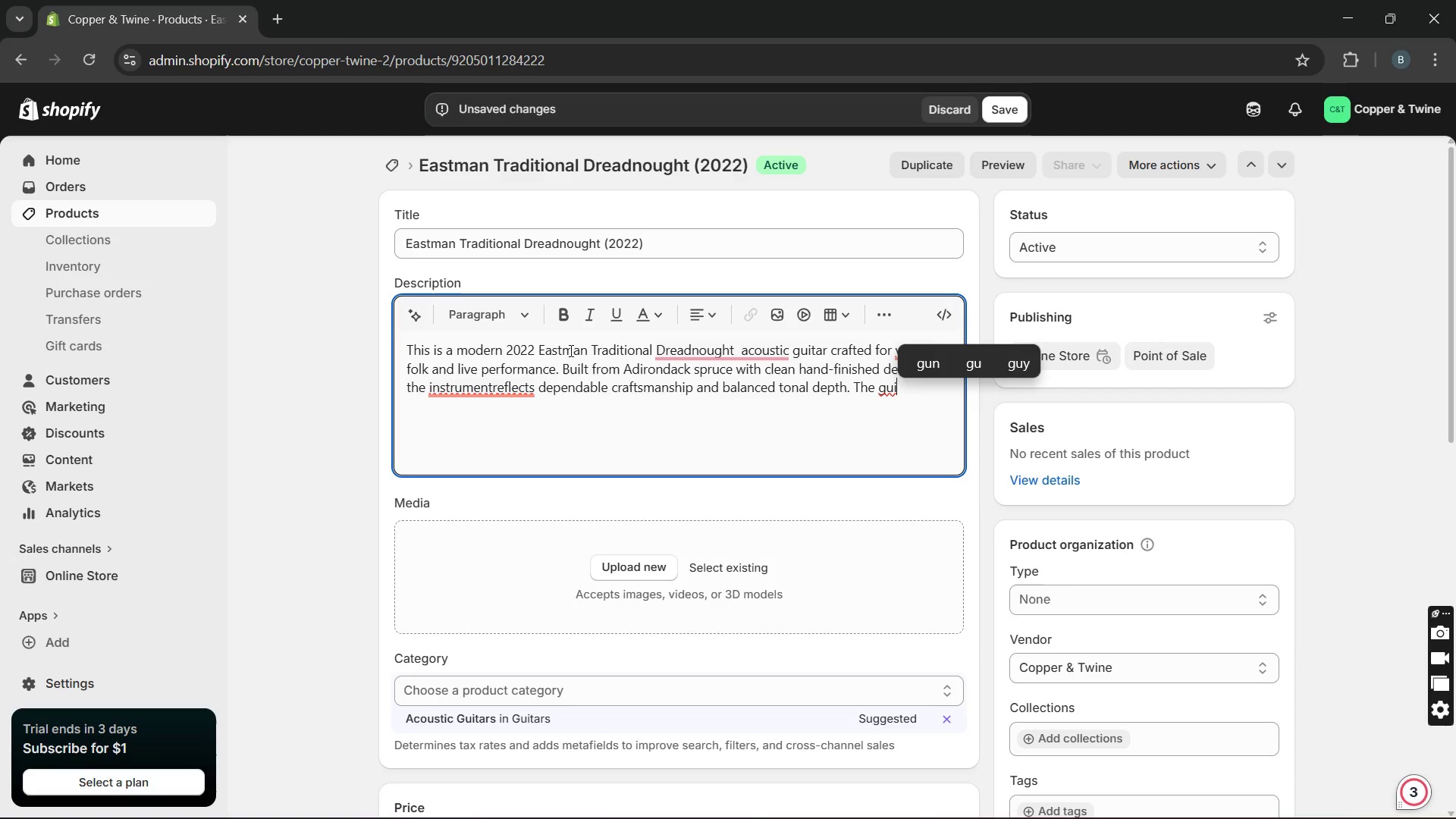 
type(tar remains in mint)
 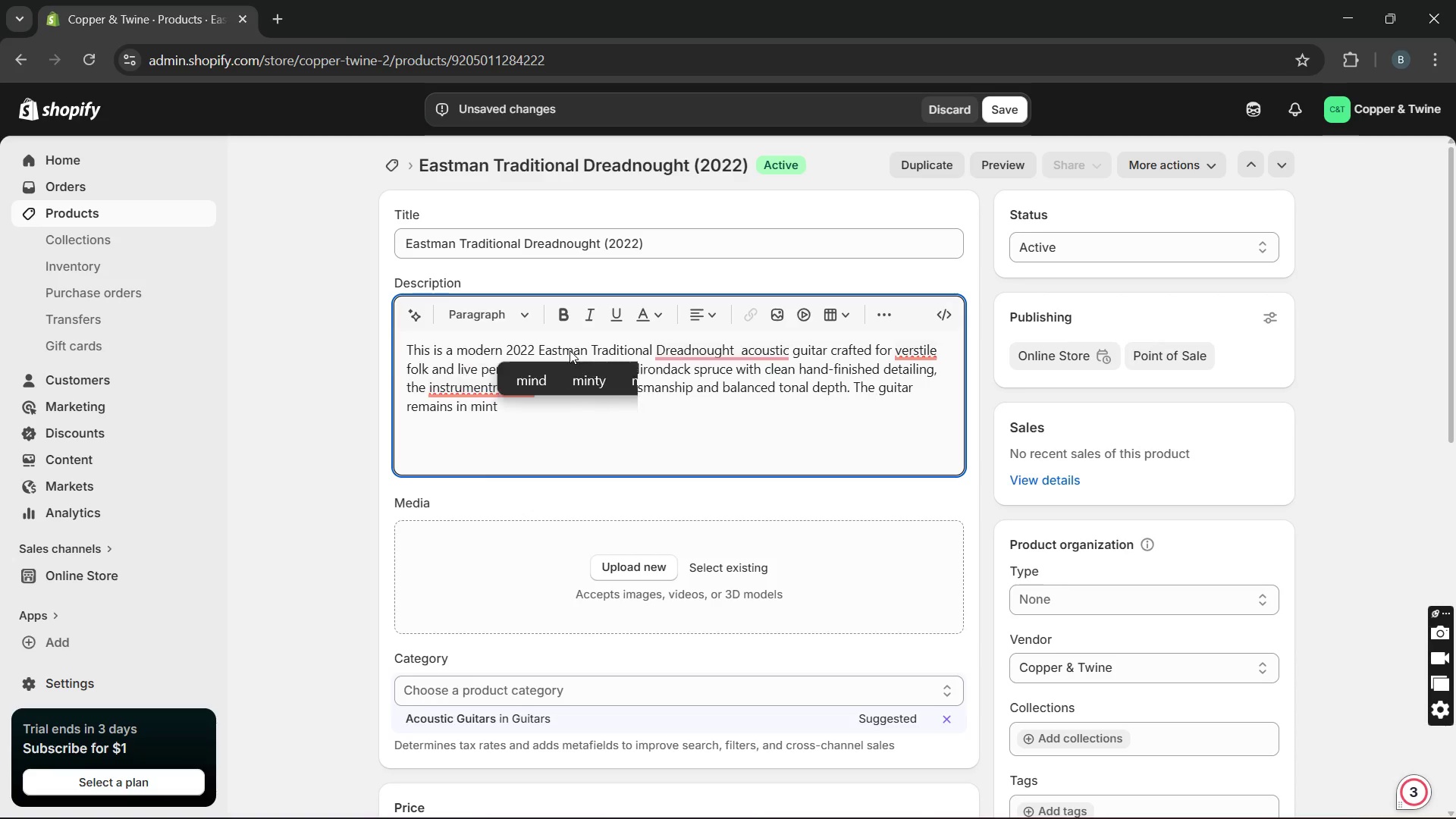 
type( condition with )
 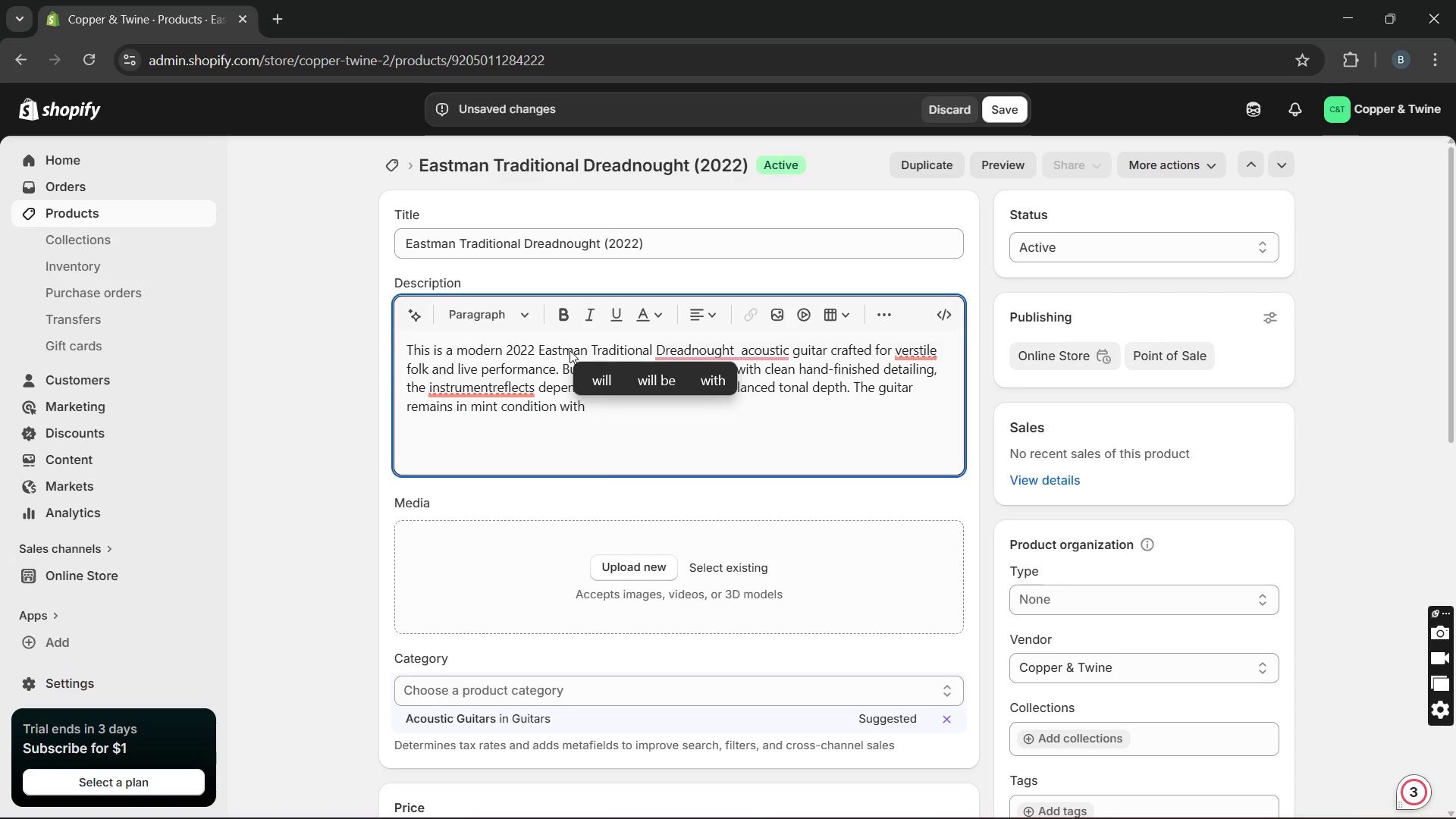 
type(crisps highs, s,)
key(Backspace)
type(mooth )
 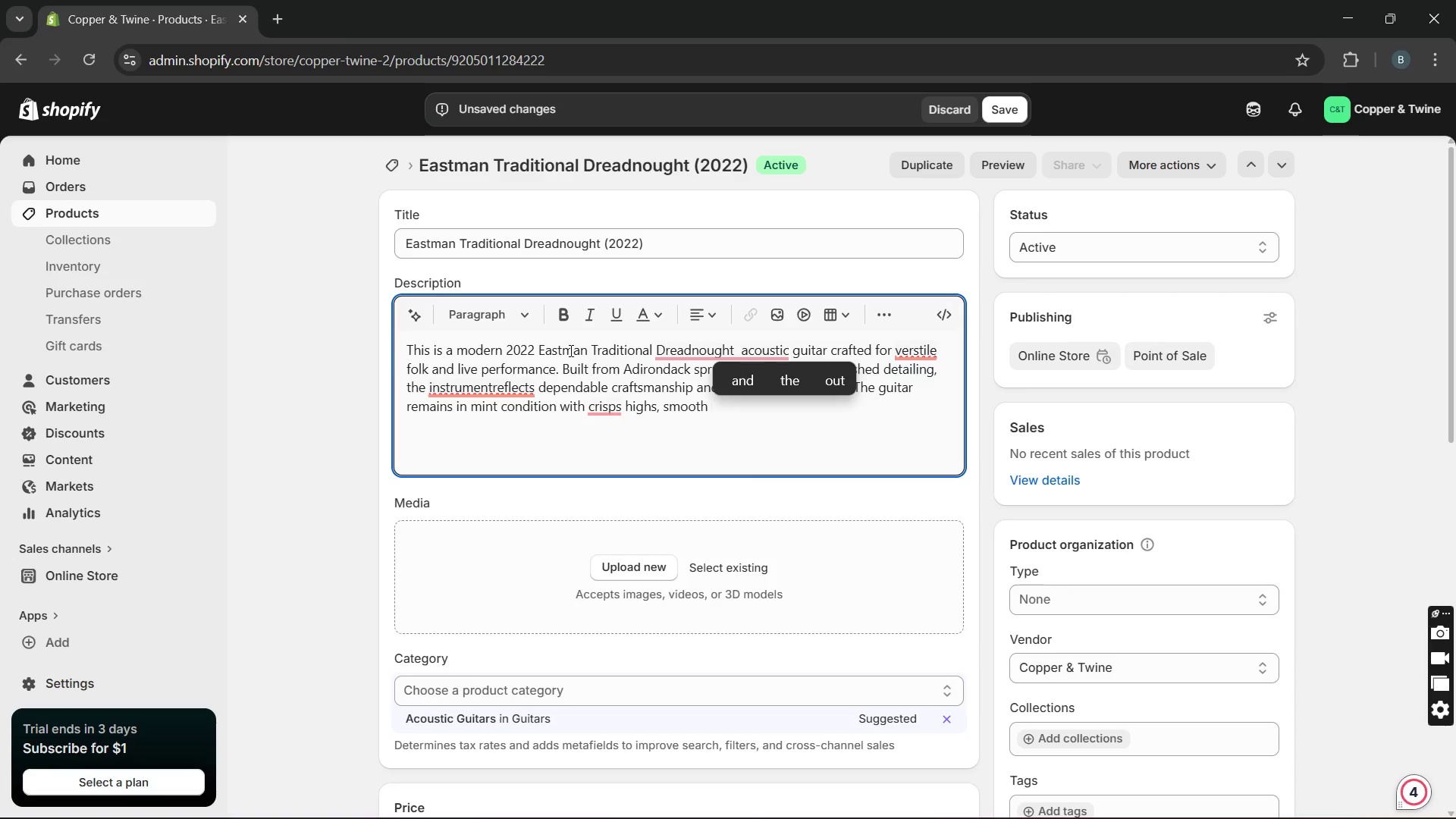 
wait(6.72)
 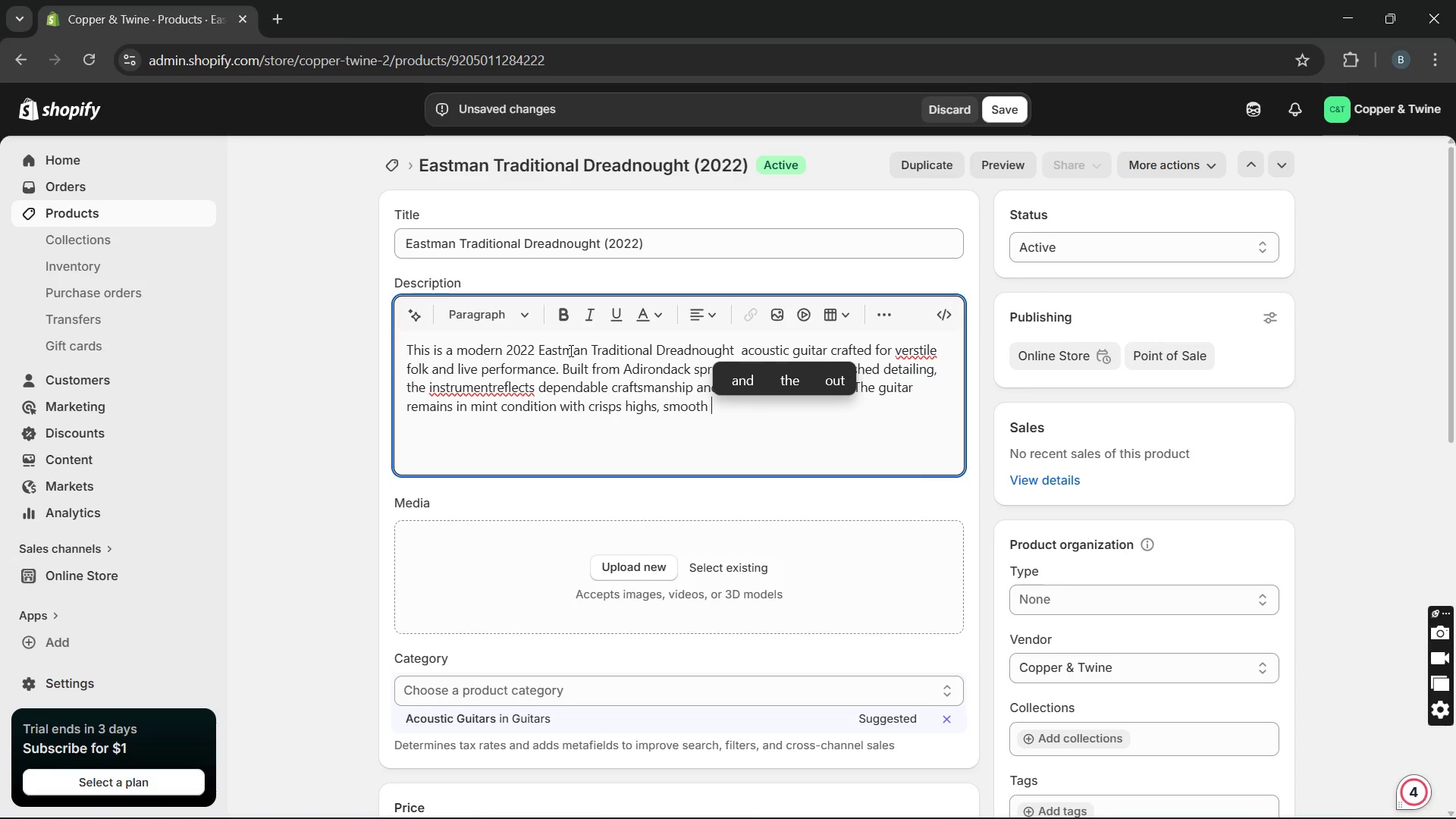 
type(resonance )
key(Backspace)
type(, and powerful projection )
key(Backspace)
type(. It is ideal for touring musicians, recording )
 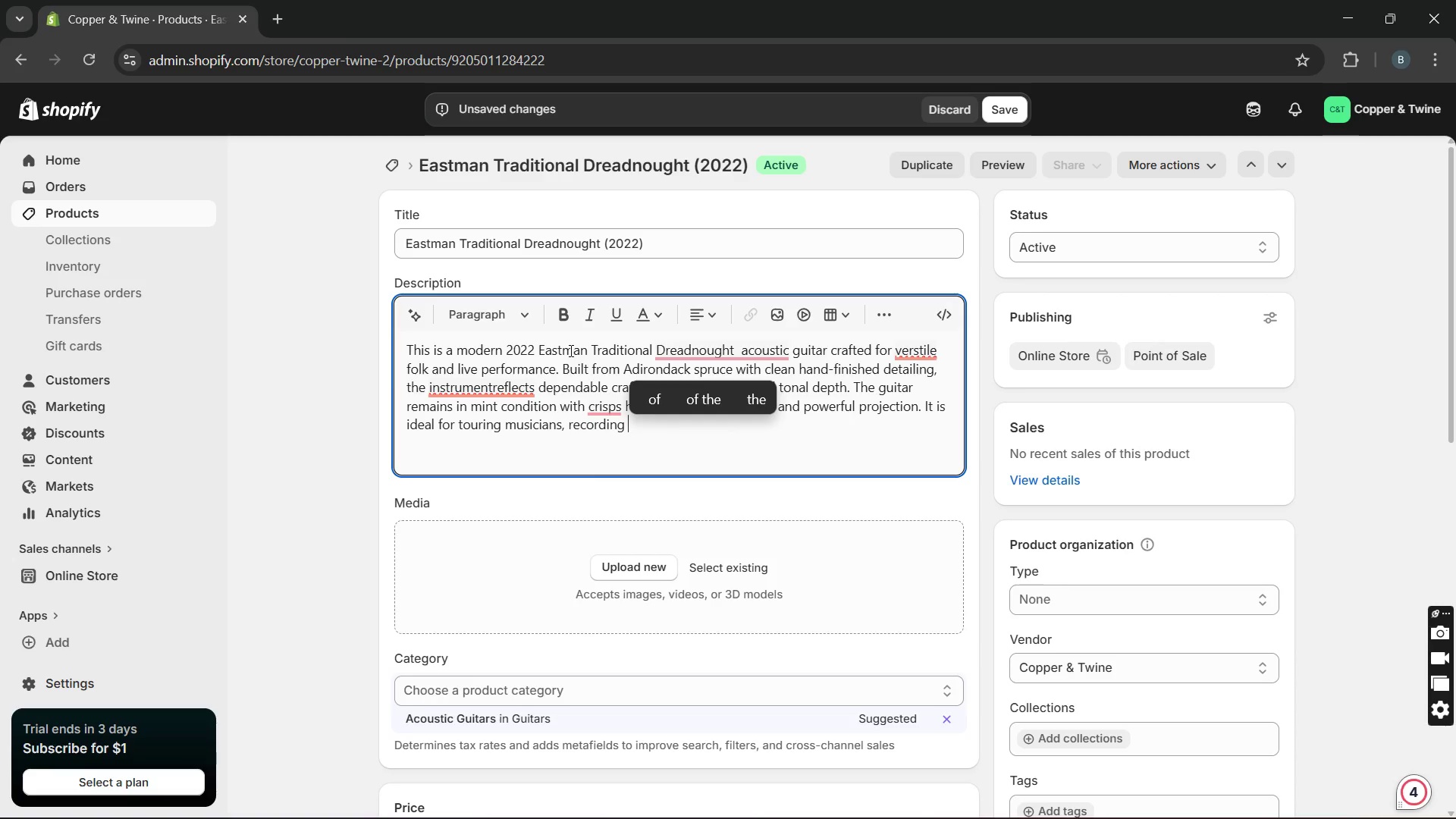 
wait(5.94)
 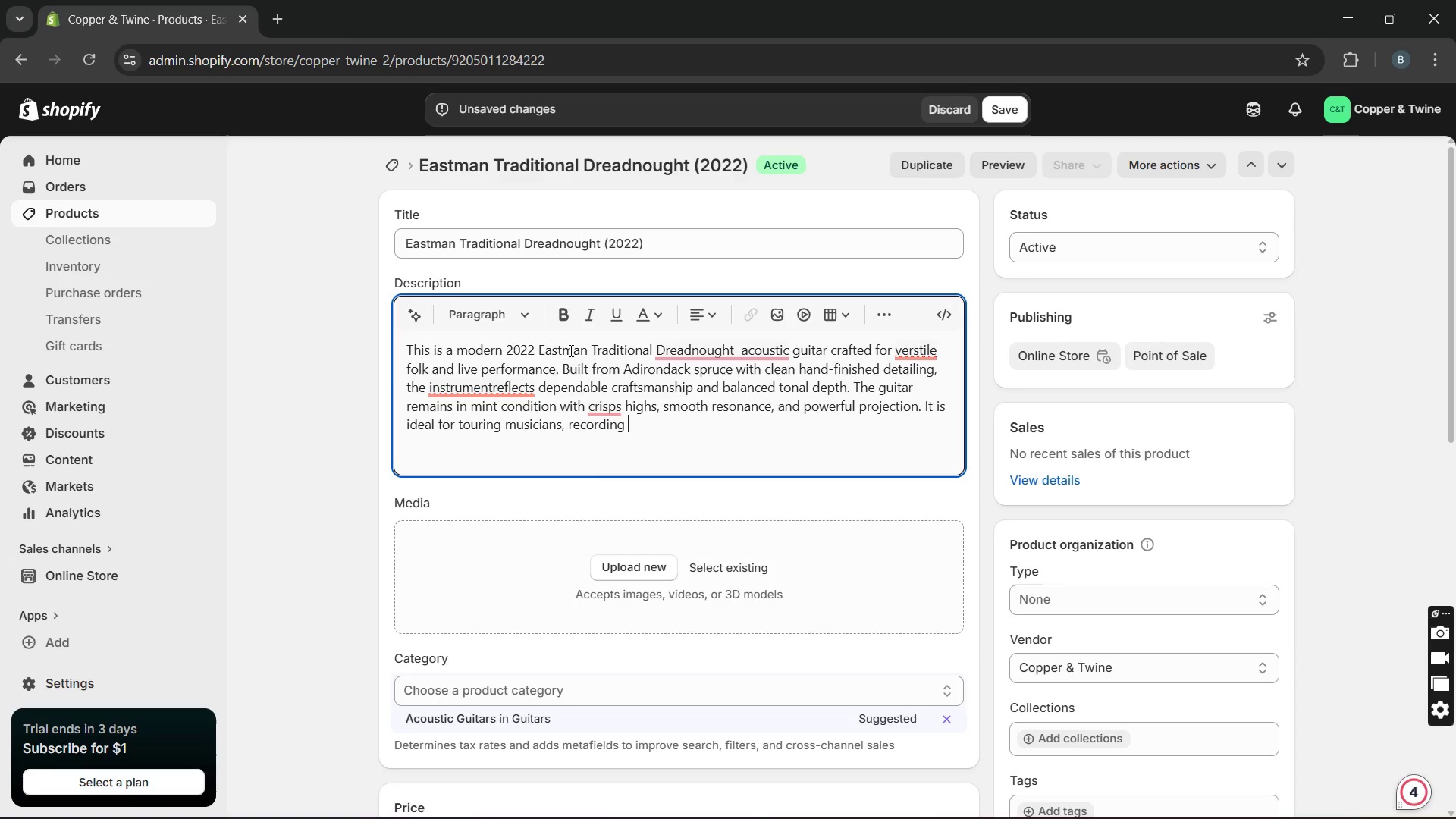 
type(artists, and acoustic player )
key(Backspace)
type(.)
 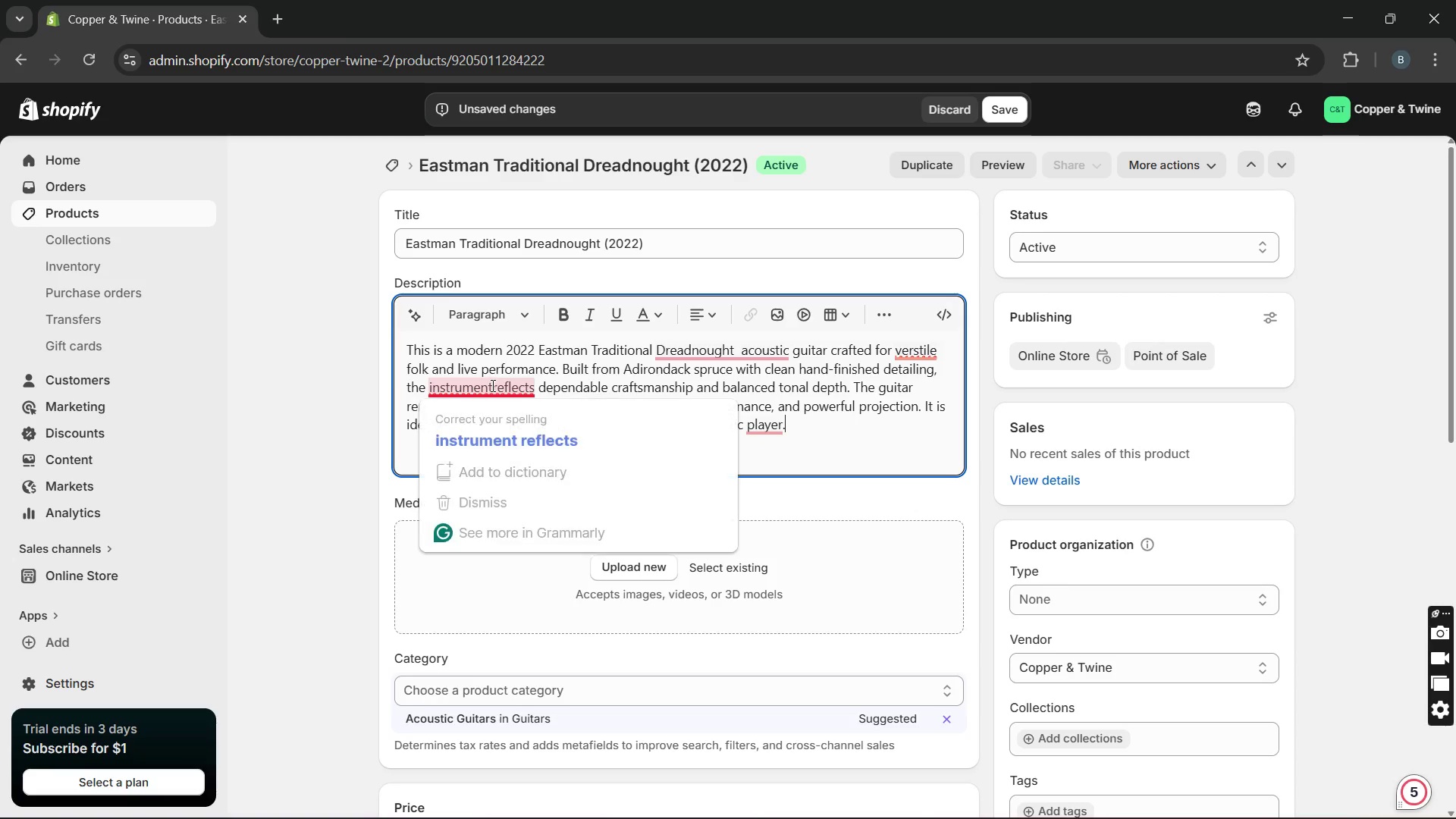 
left_click([492, 457])
 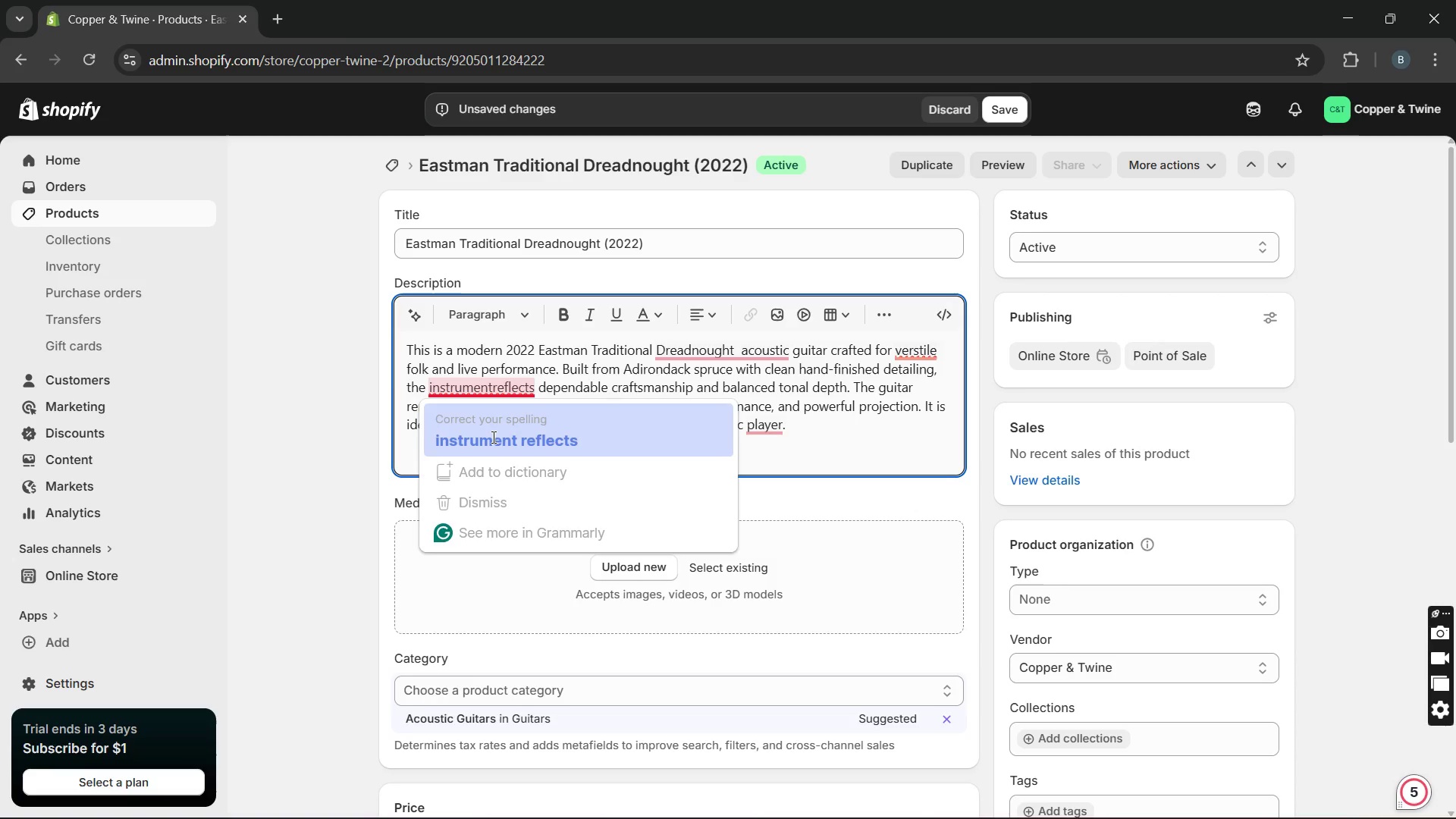 
left_click([492, 437])
 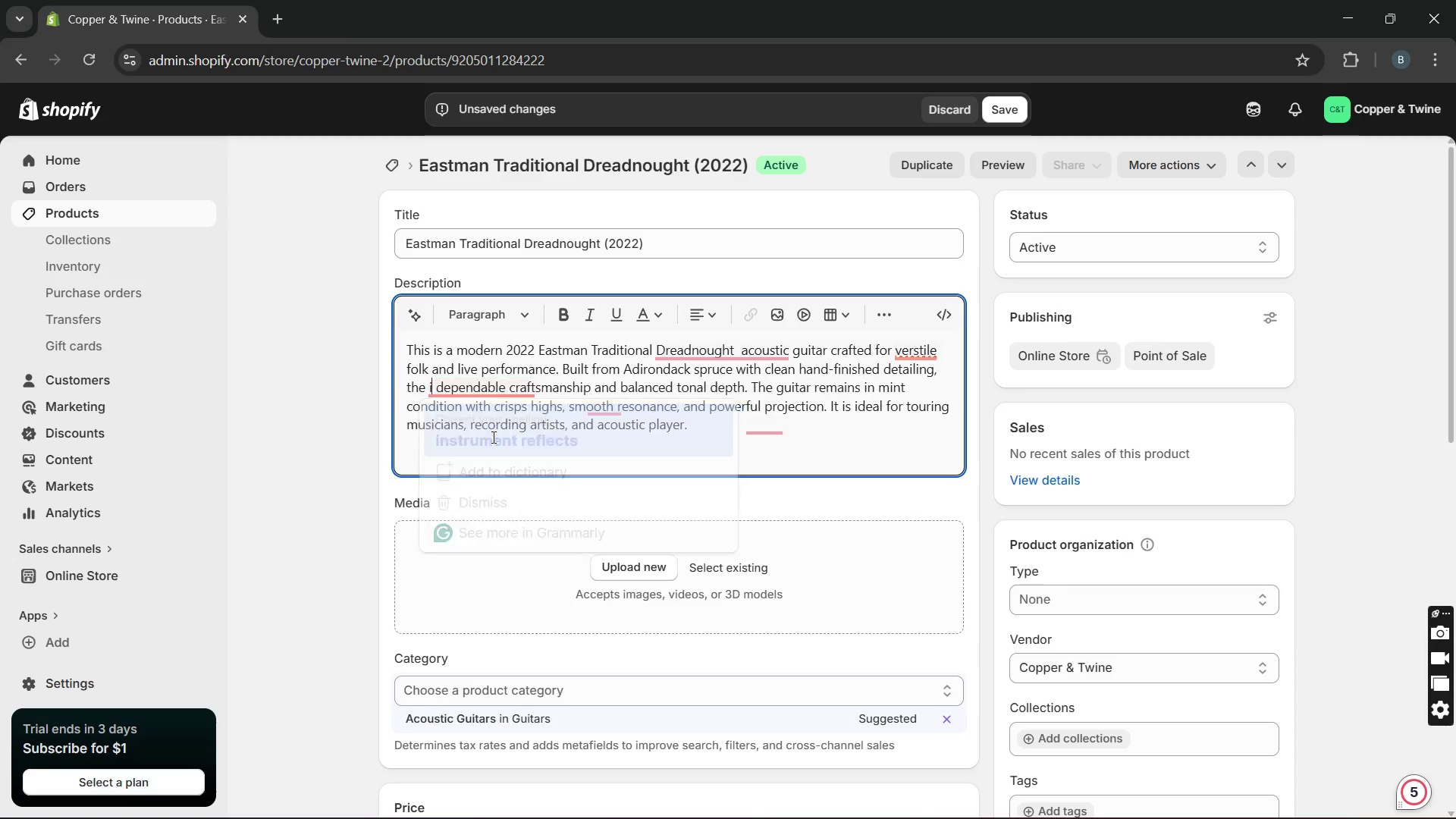 
key(Unknown)
 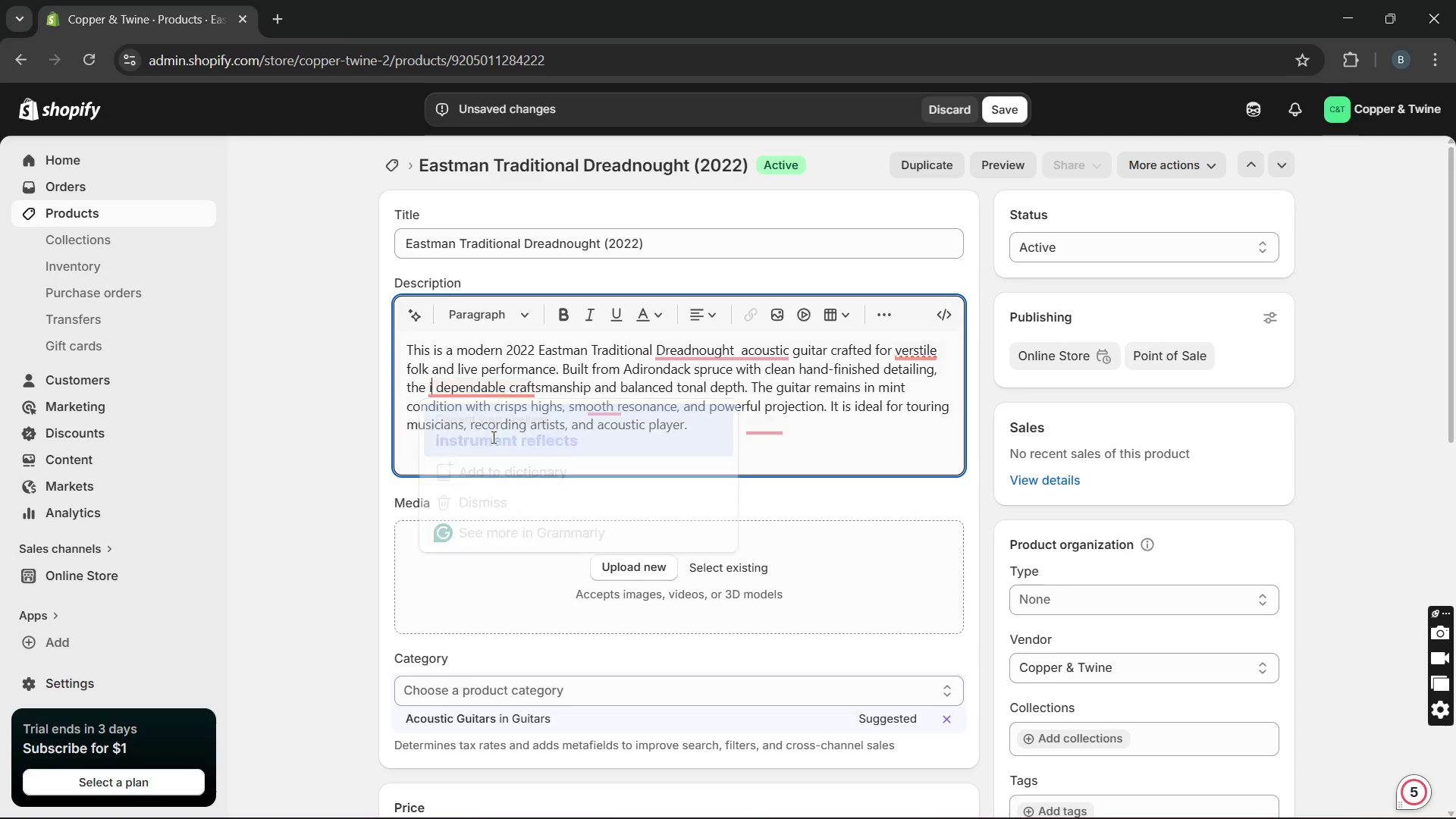 
key(Unknown)
 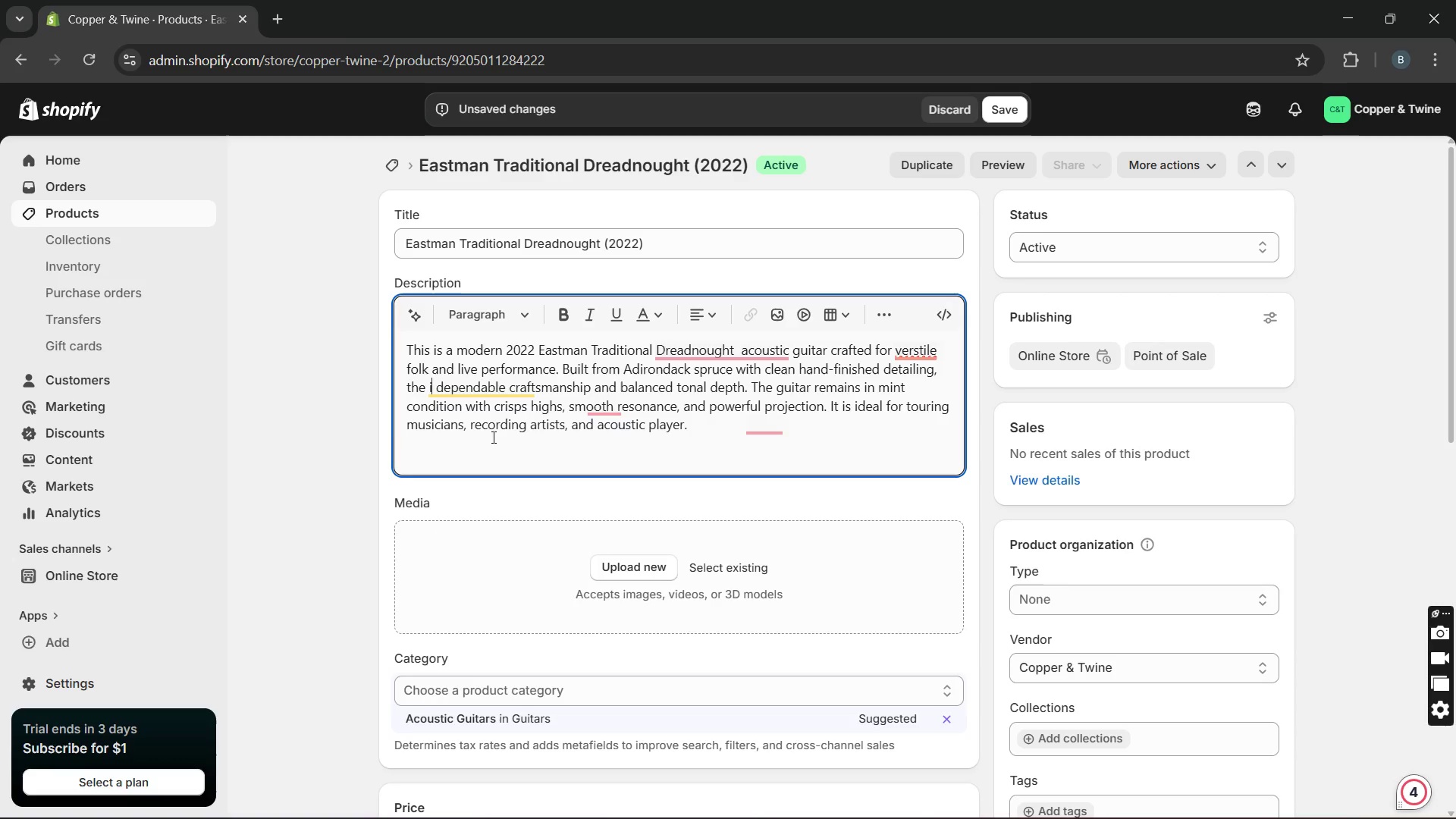 
key(Unknown)
 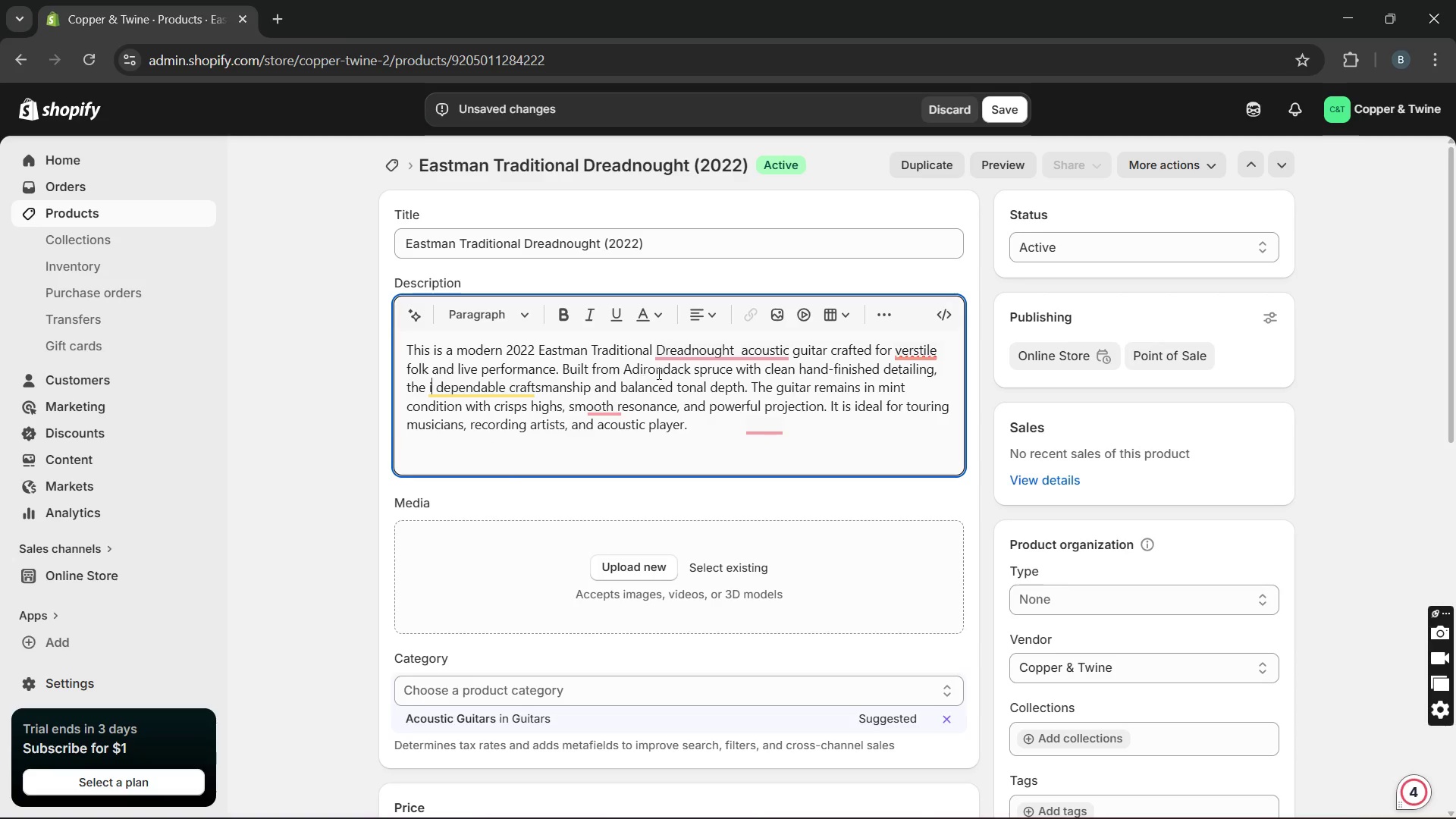 
key(Unknown)
 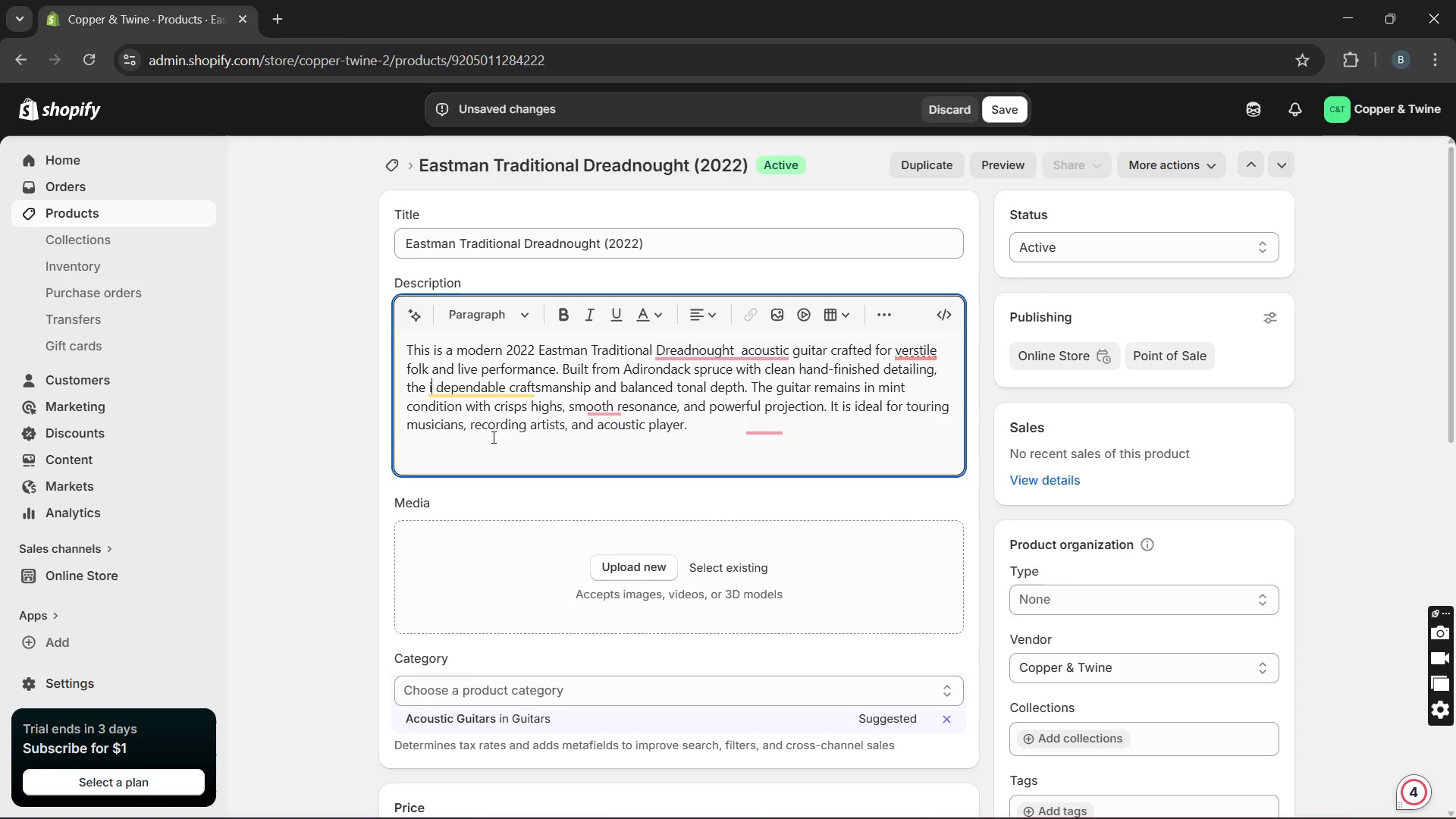 
key(Unknown)
 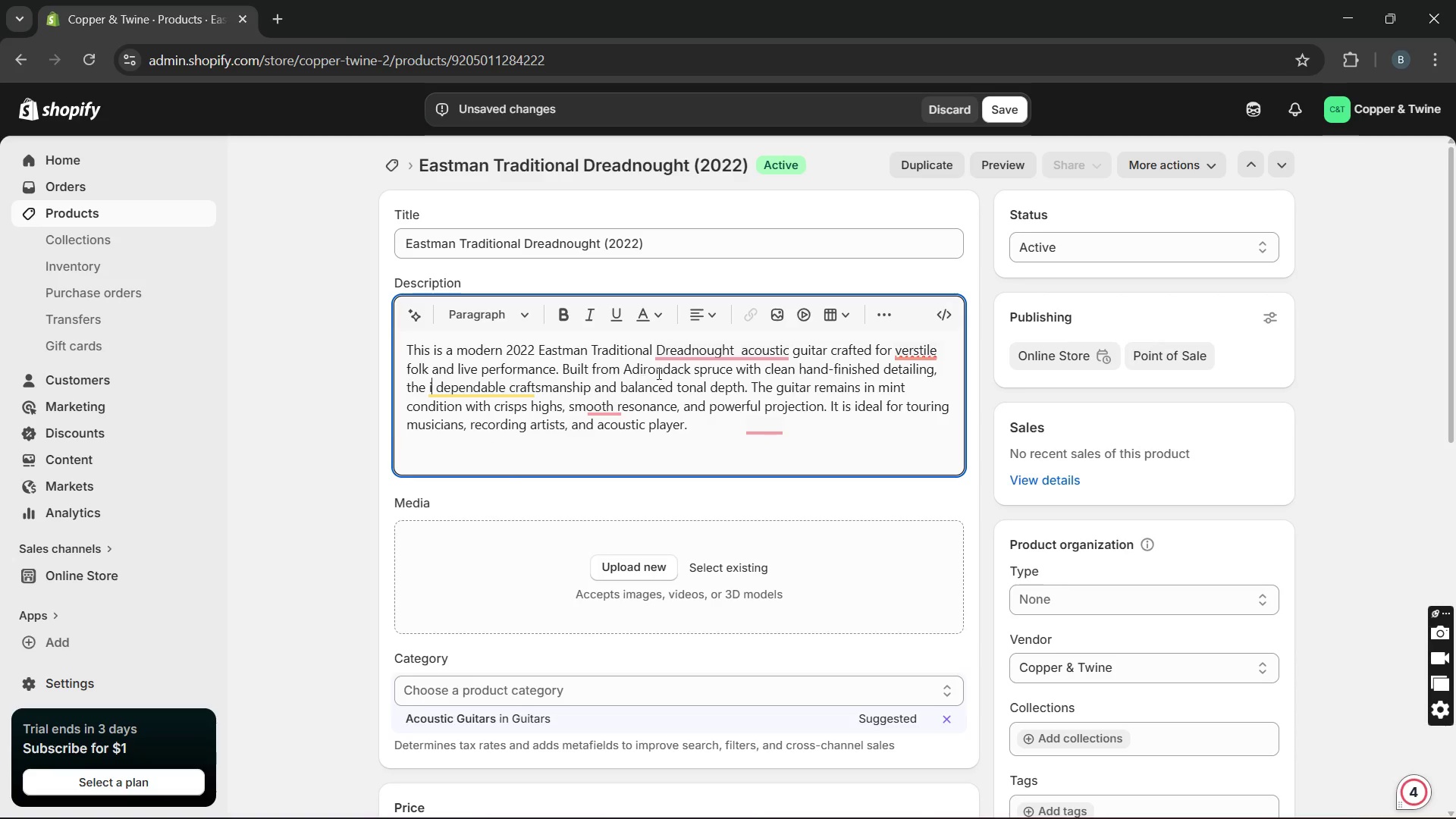 
key(Unknown)
 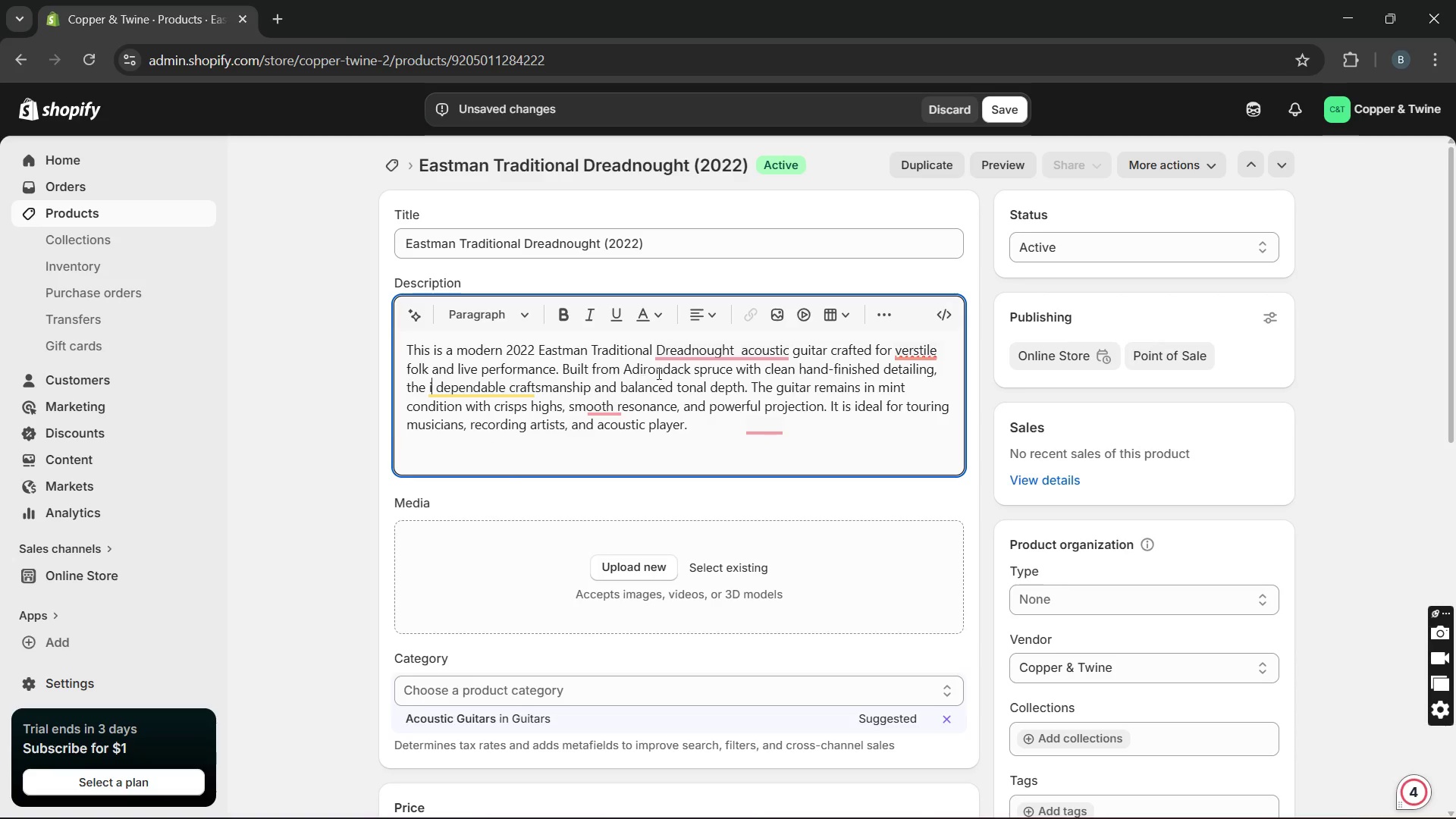 
key(Unknown)
 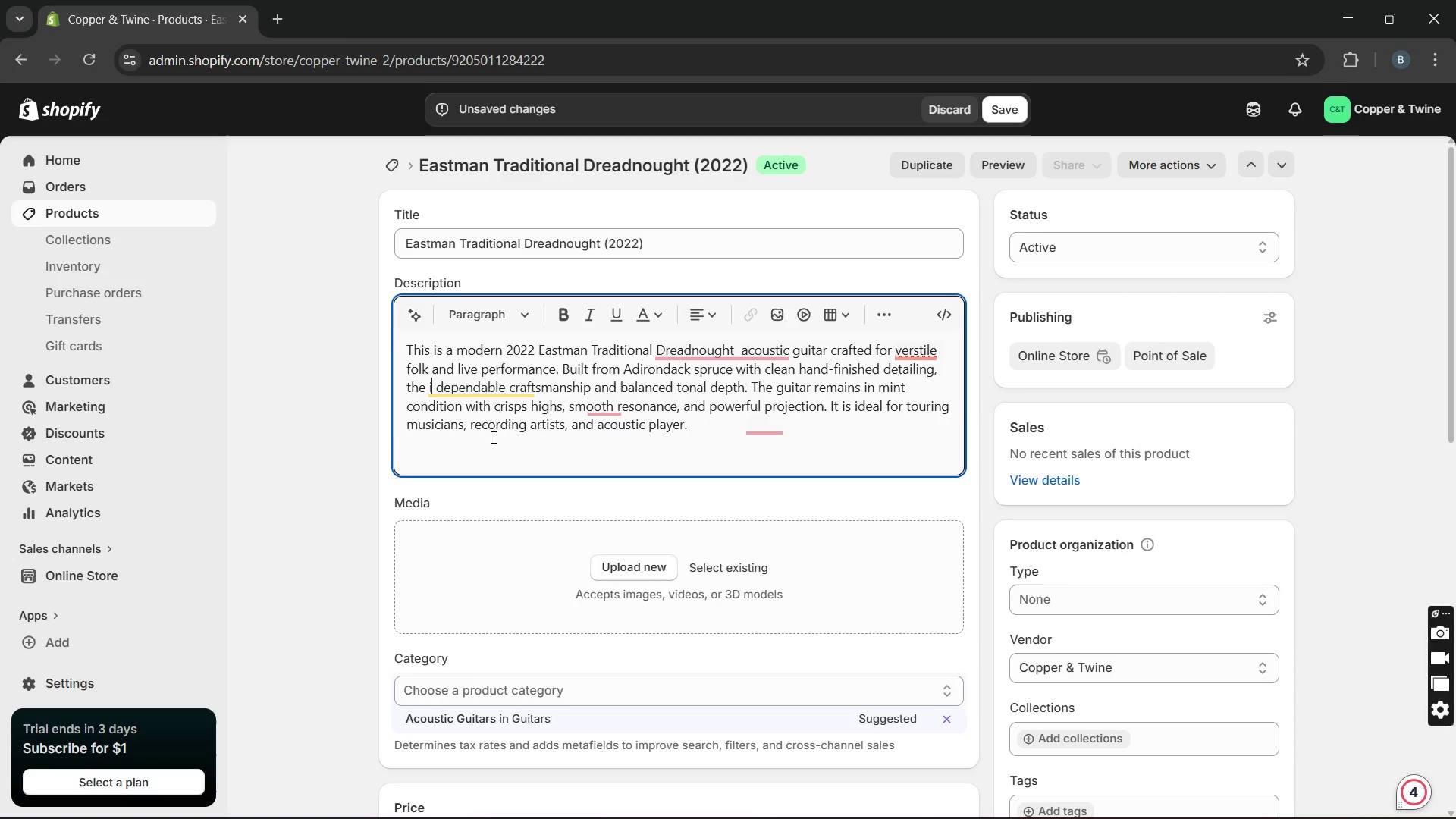 
key(Unknown)
 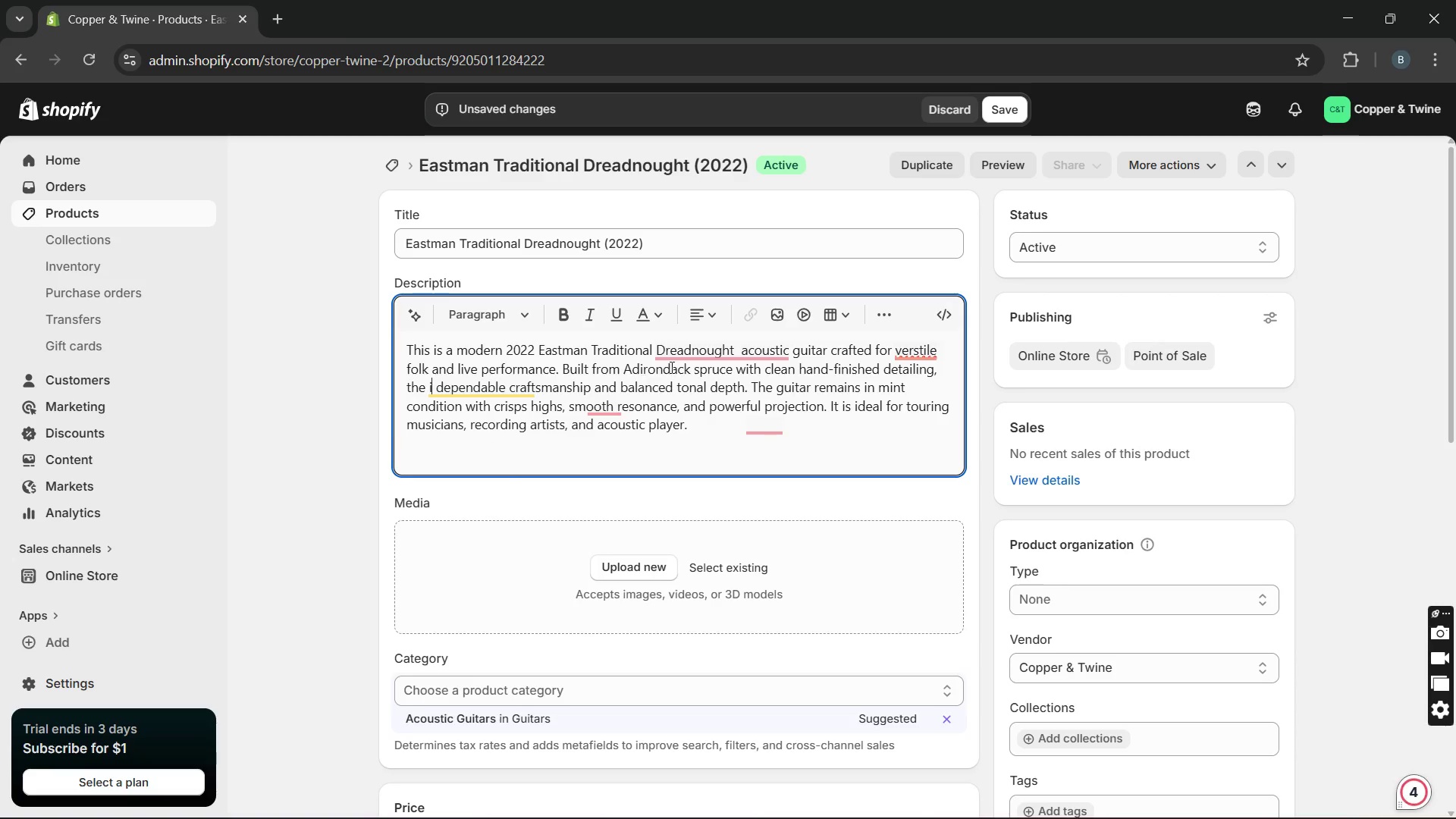 
key(Unknown)
 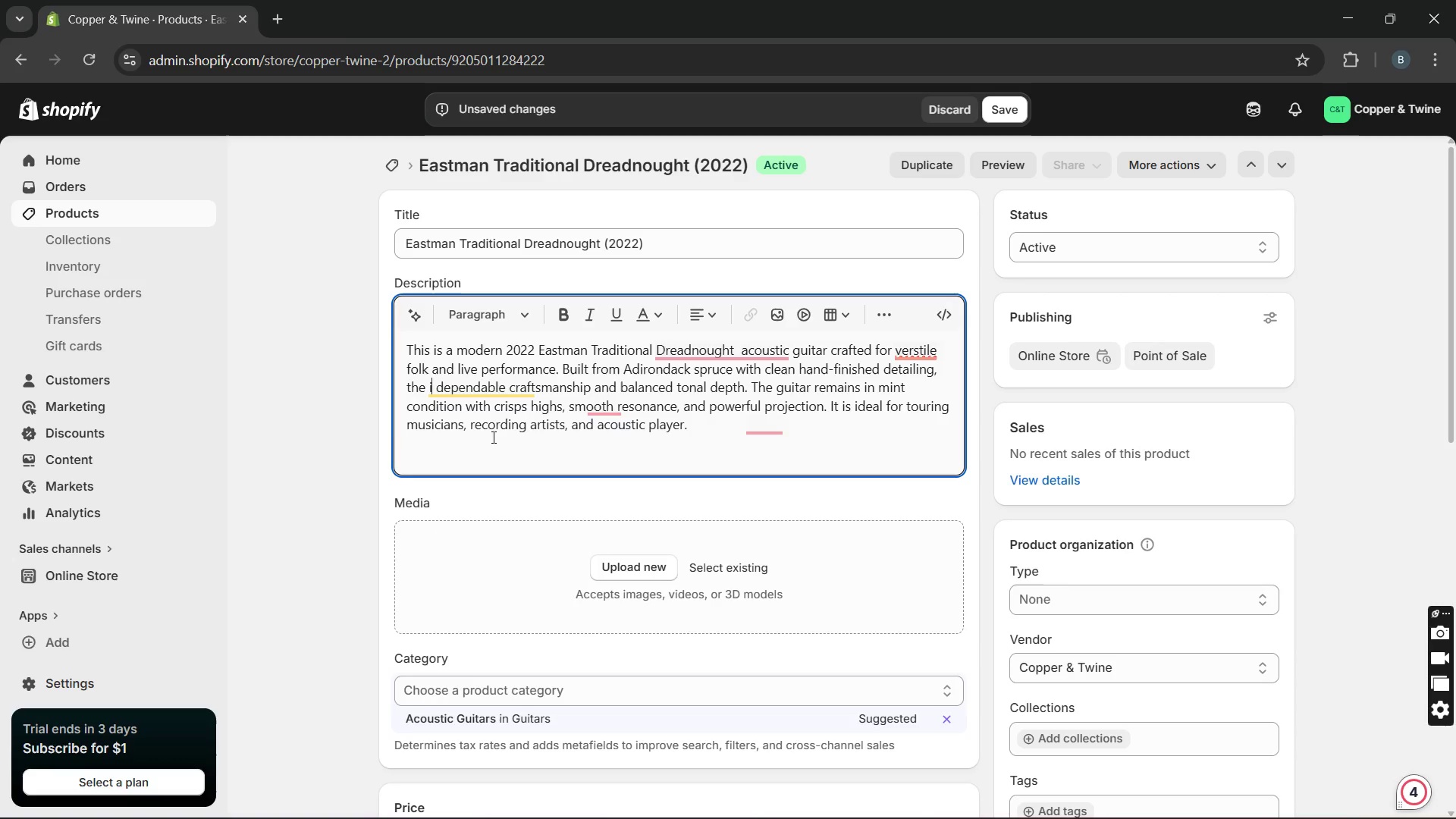 
key(Unknown)
 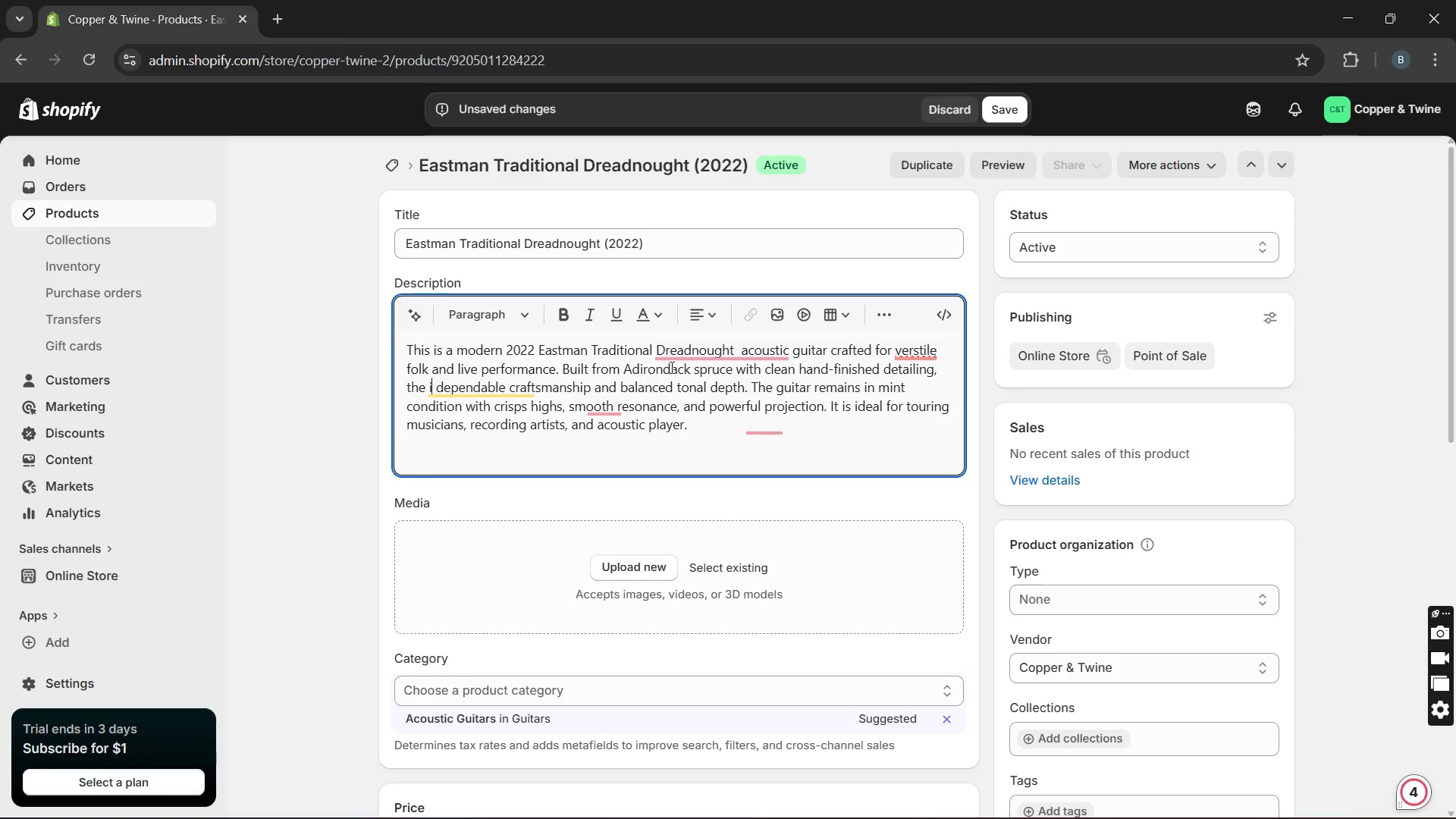 
key(Unknown)
 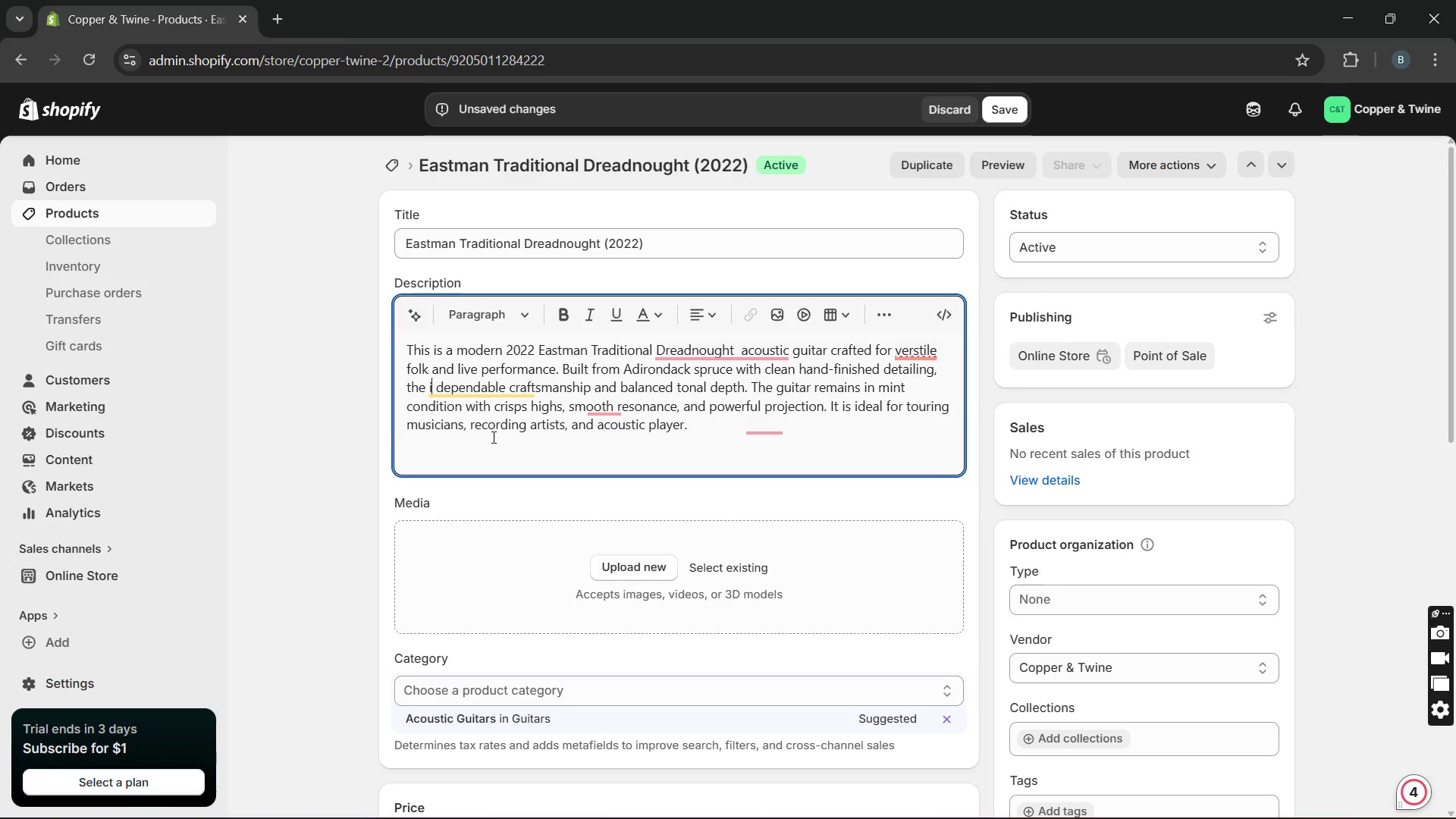 
key(Unknown)
 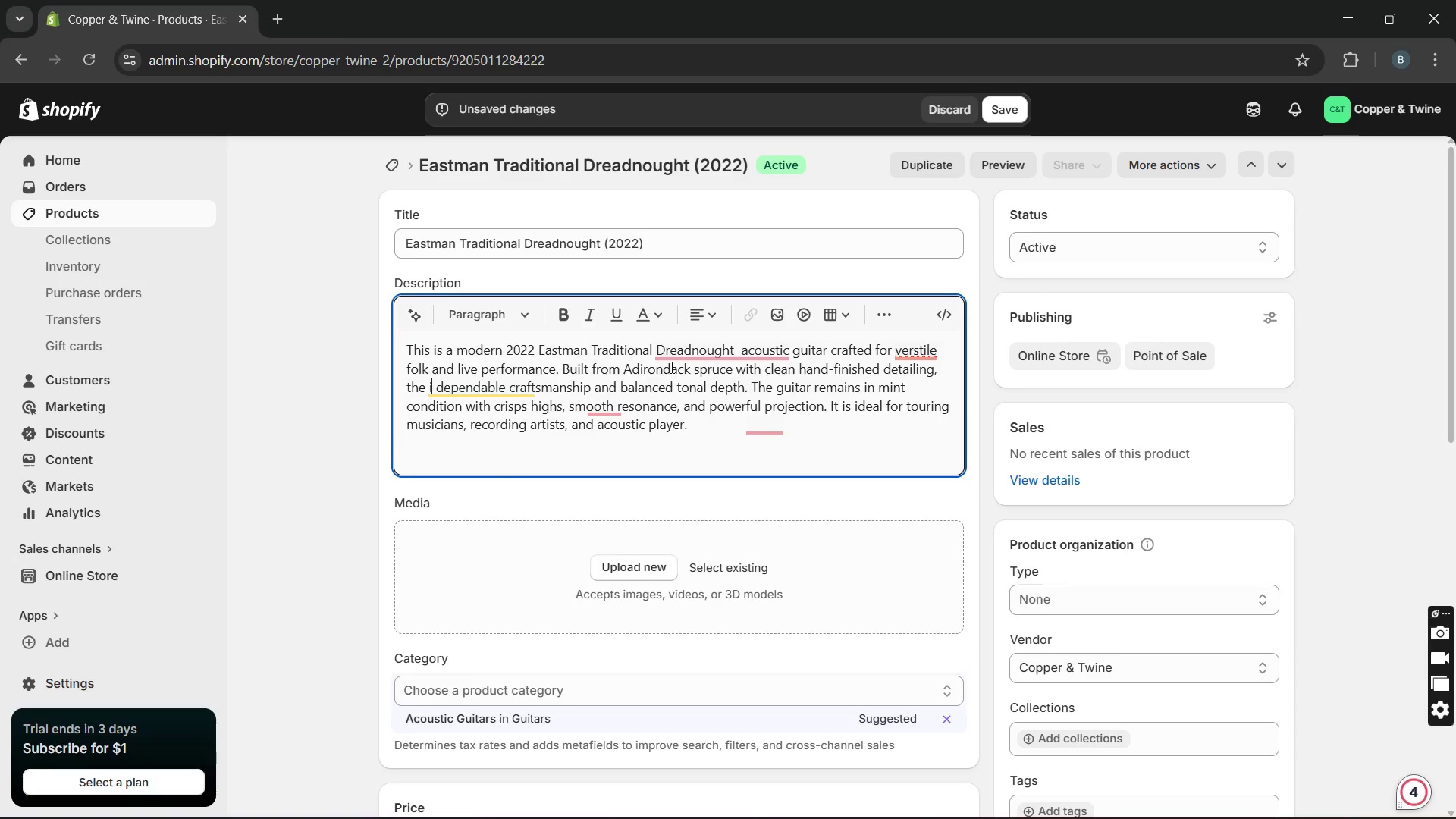 
key(Unknown)
 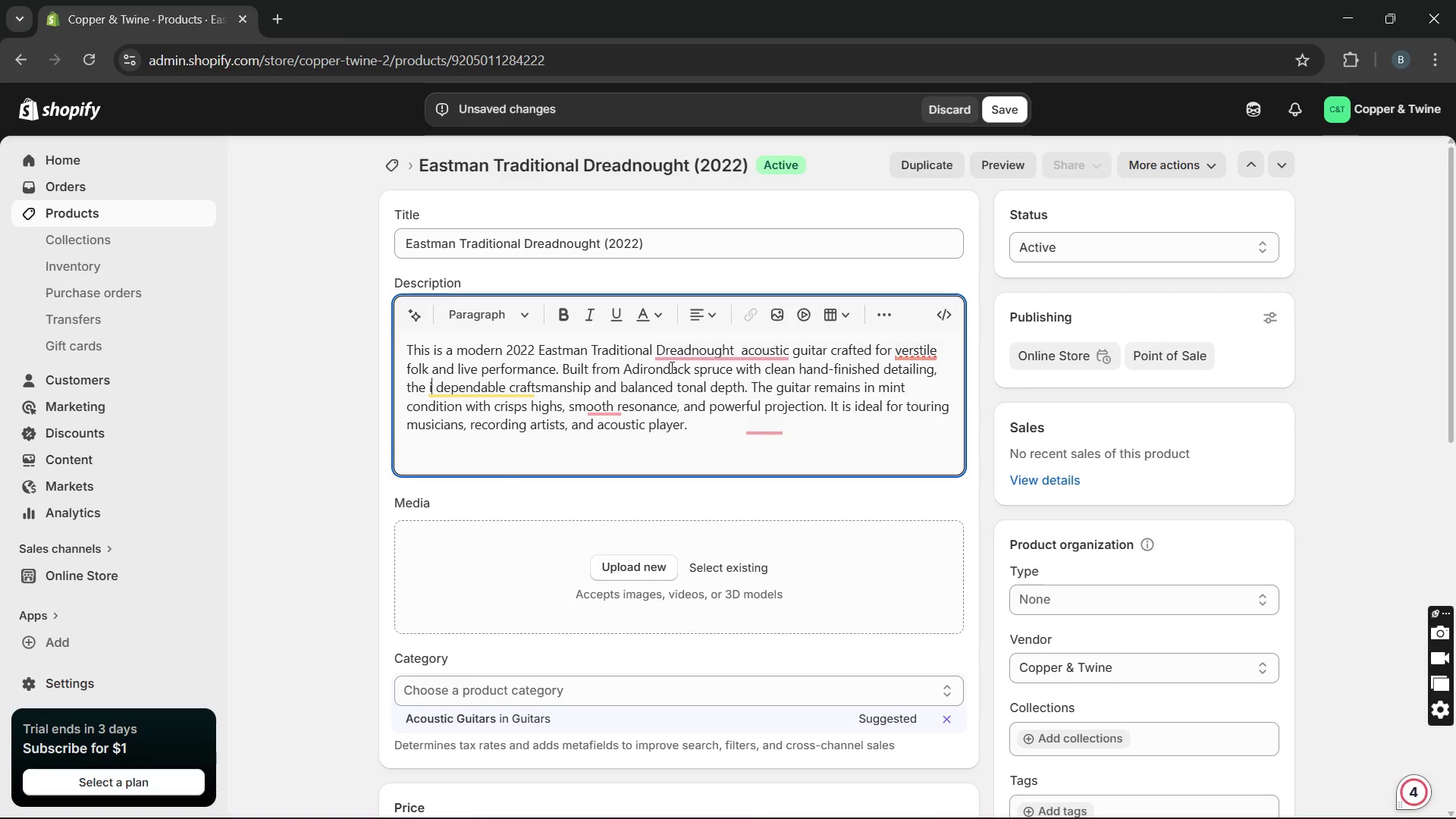 
key(Unknown)
 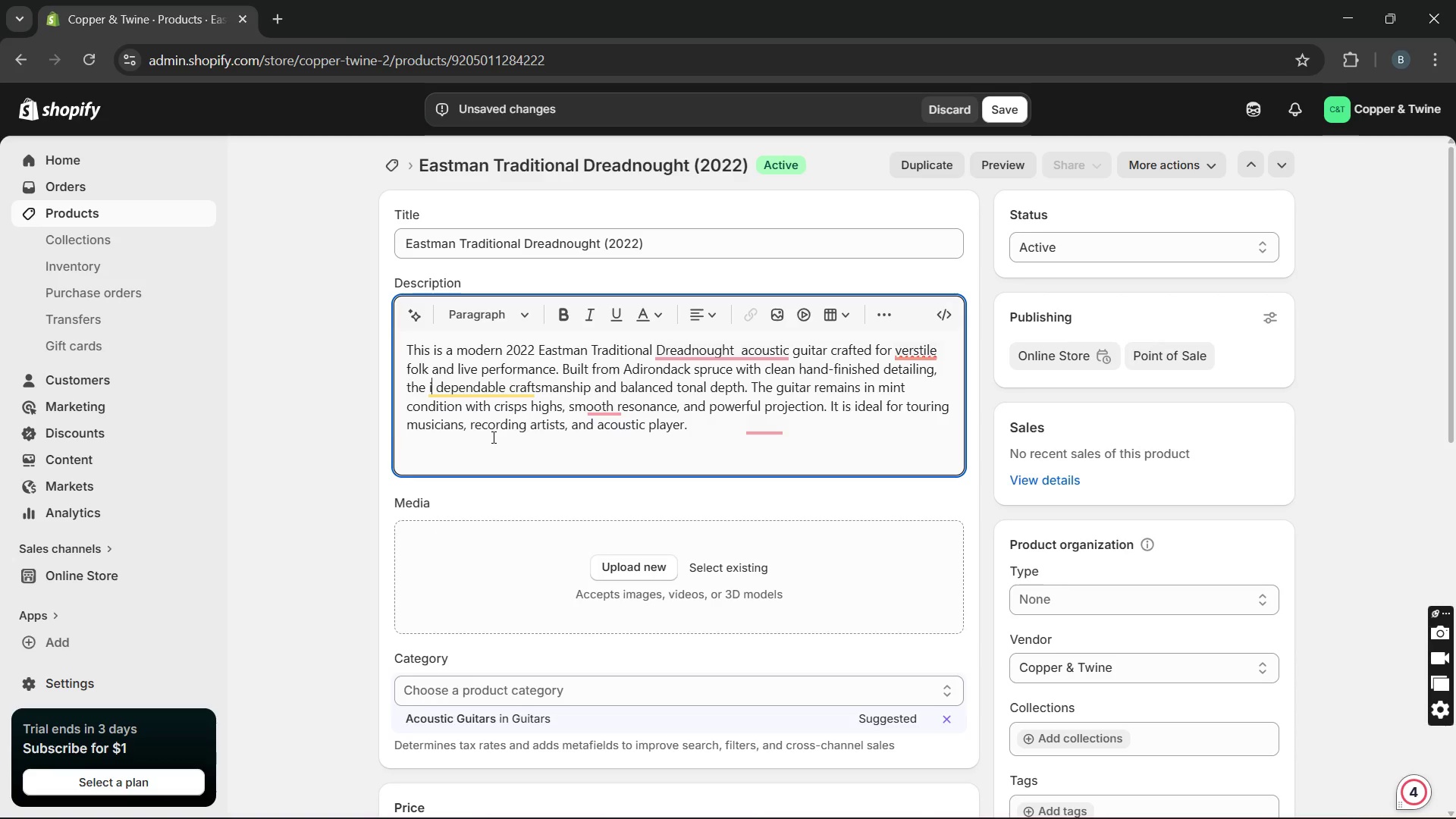 
key(Unknown)
 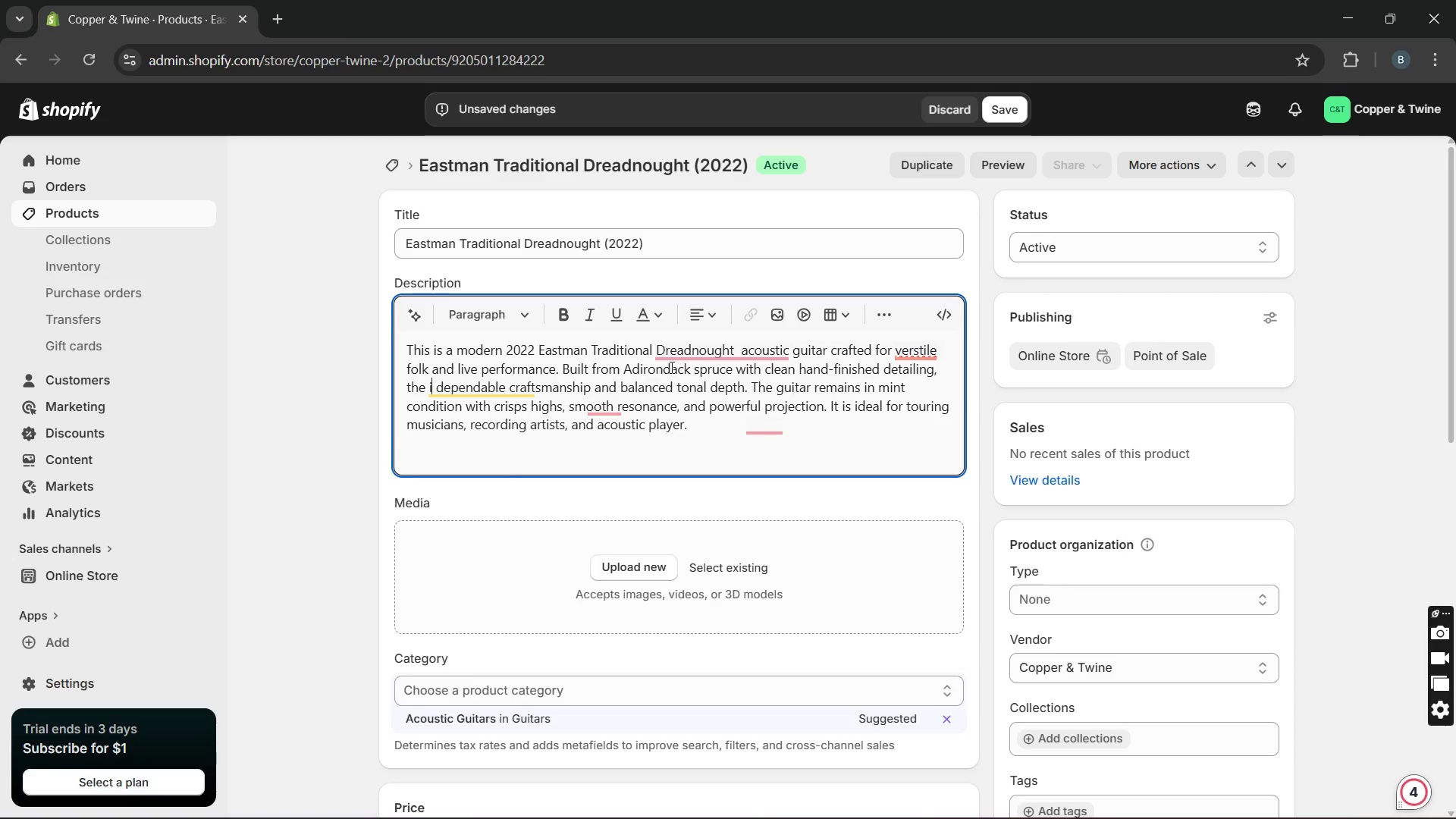 
key(Unknown)
 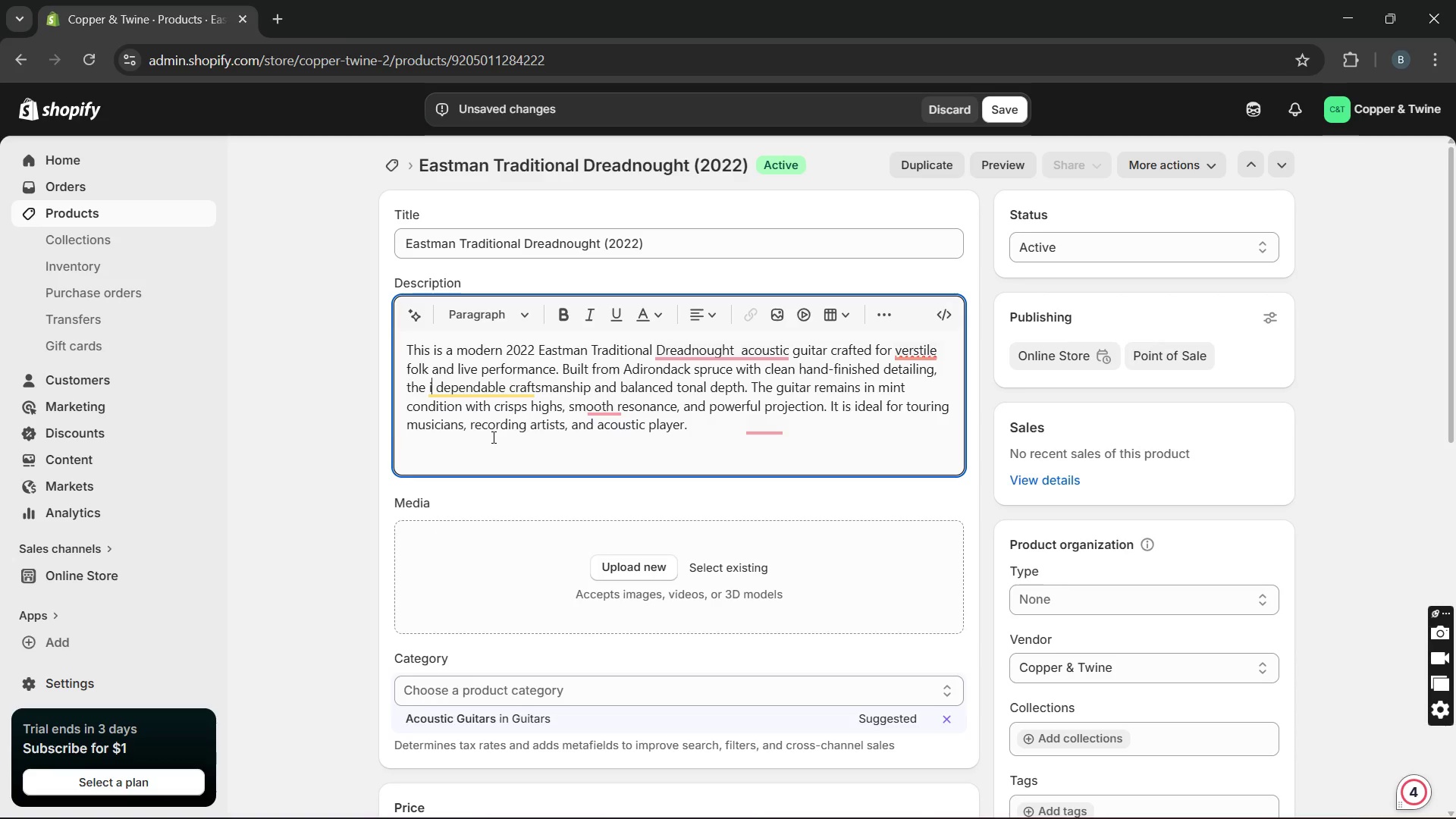 
key(Unknown)
 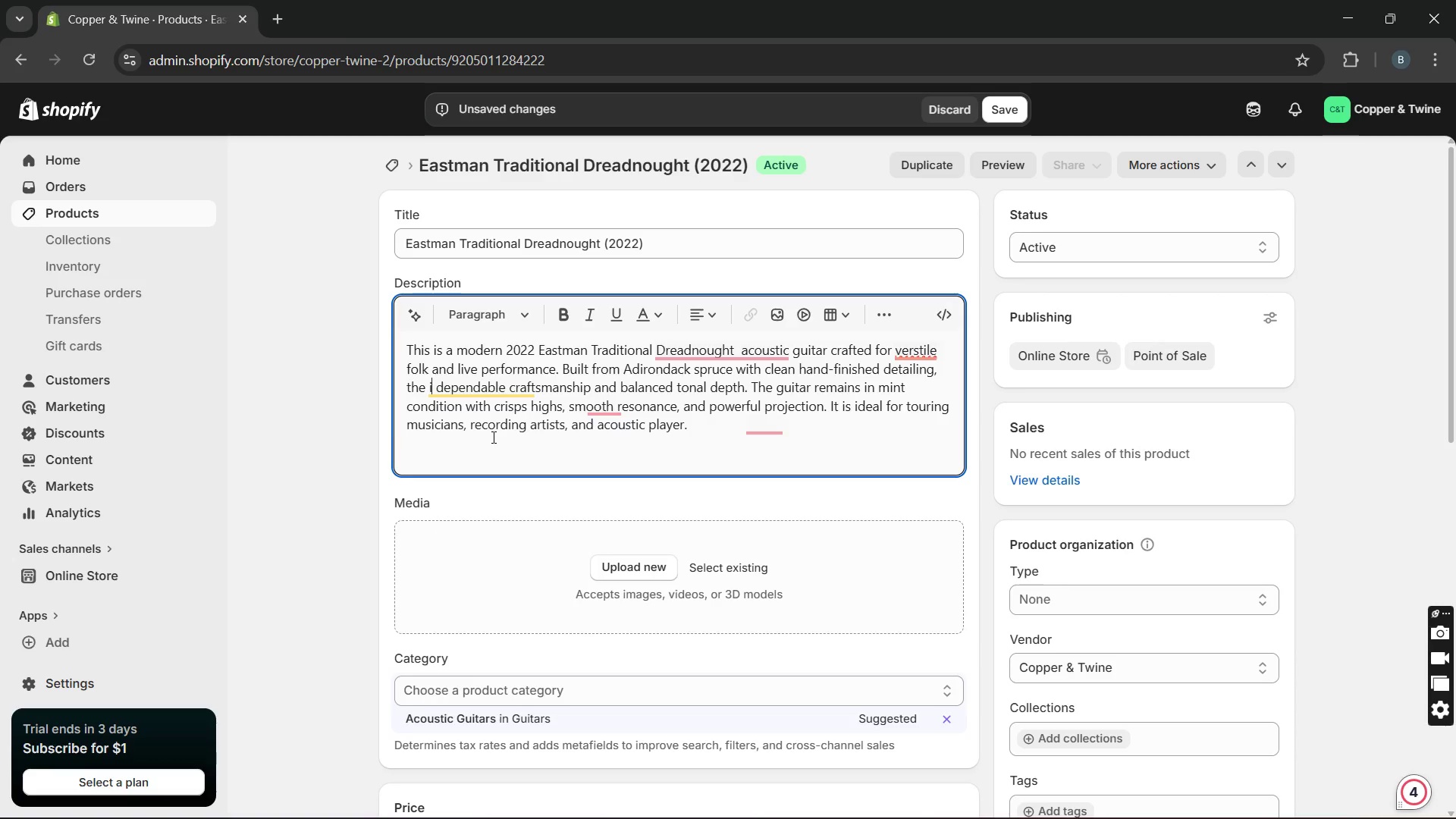 
key(Unknown)
 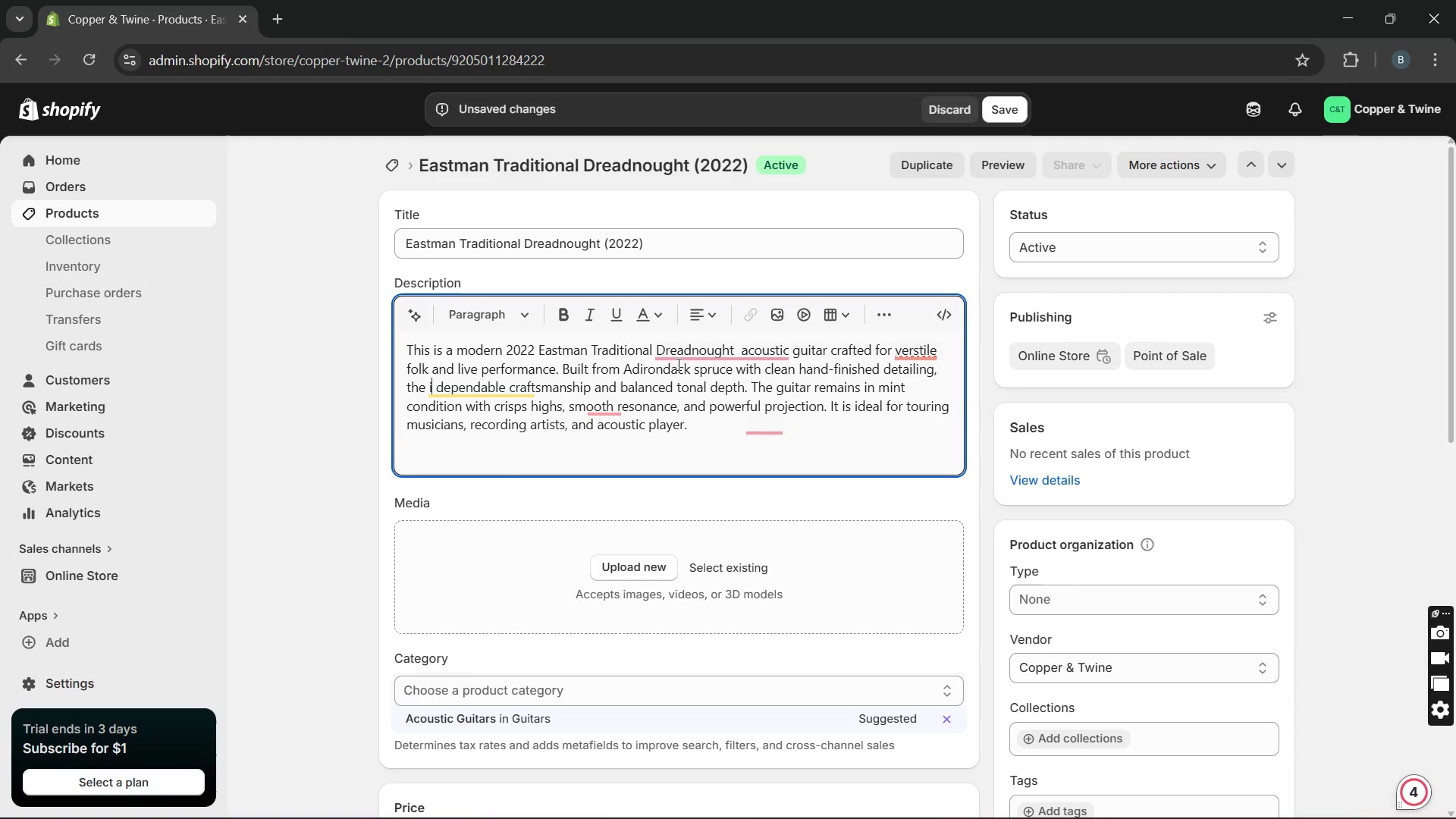 
key(Unknown)
 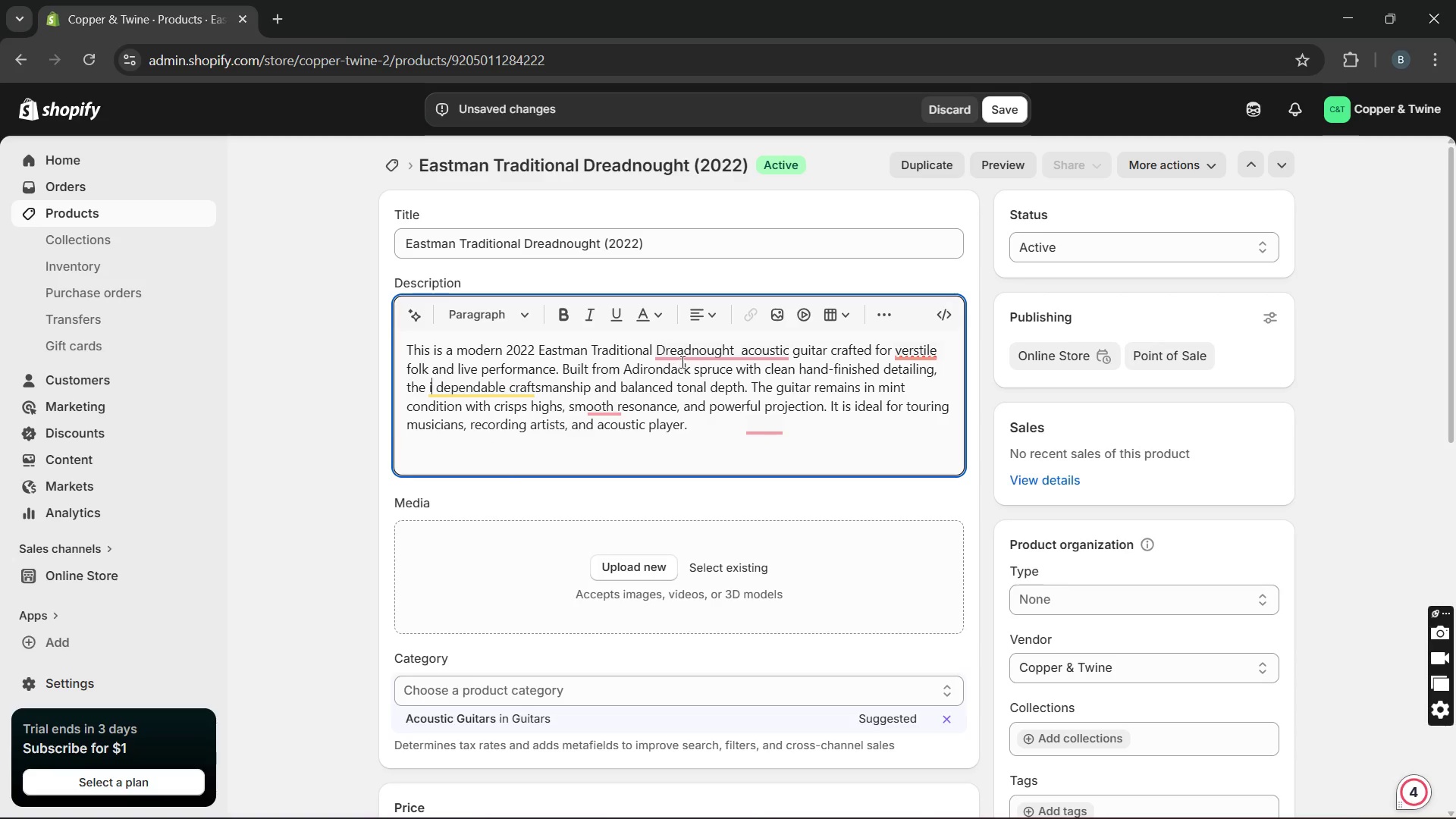 
mouse_move([694, 374])
 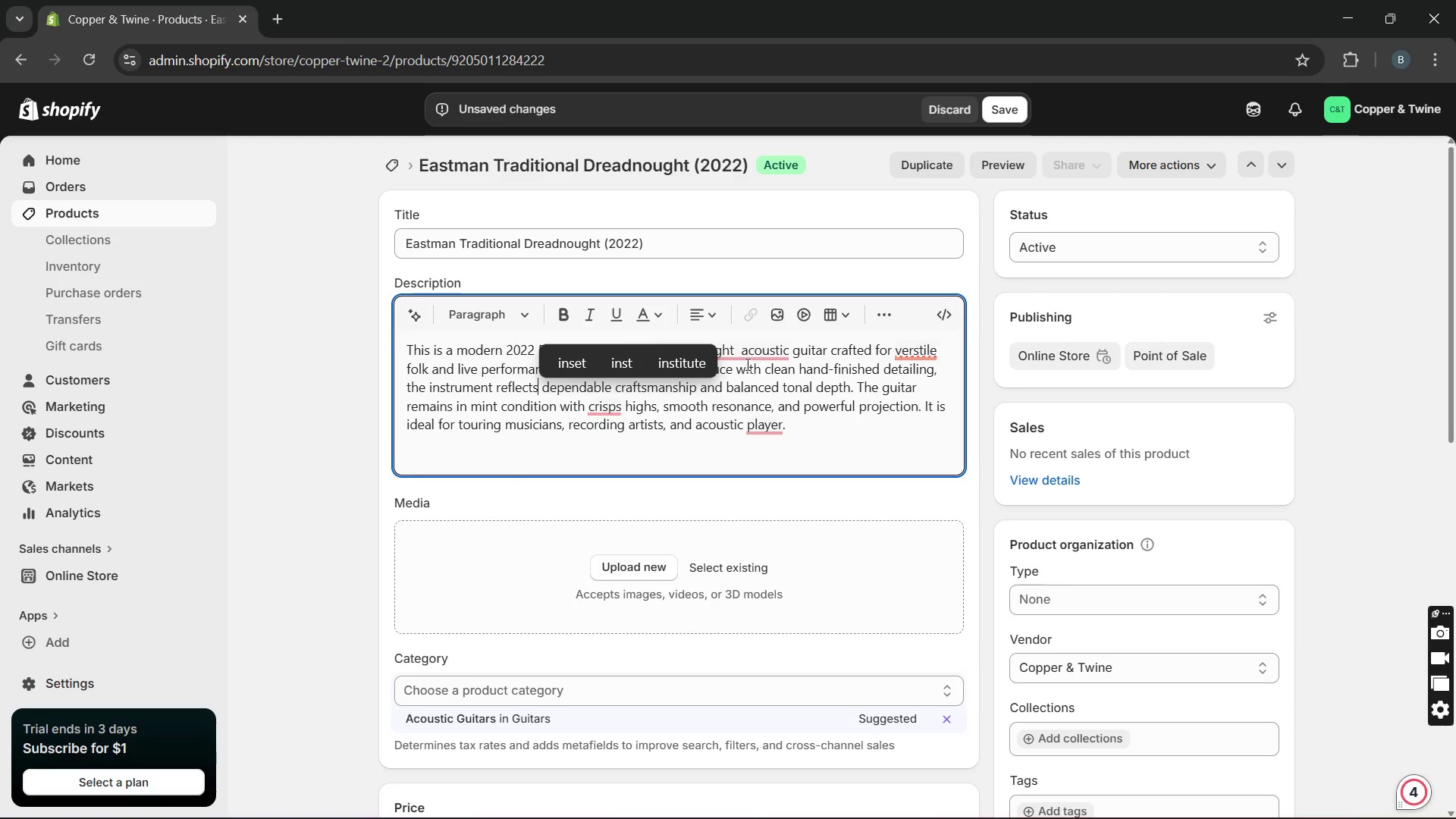 
left_click([745, 361])
 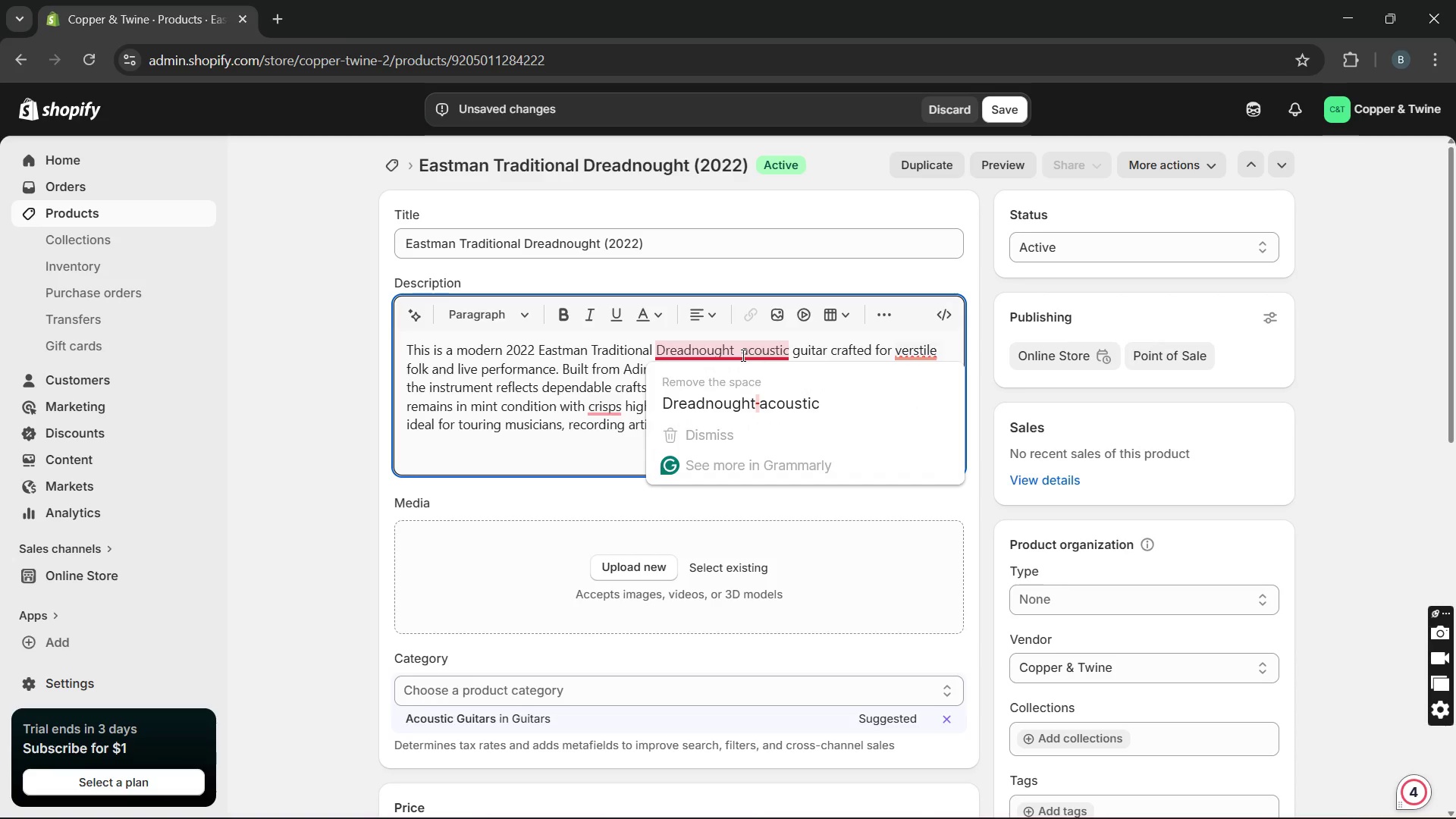 
left_click([742, 355])
 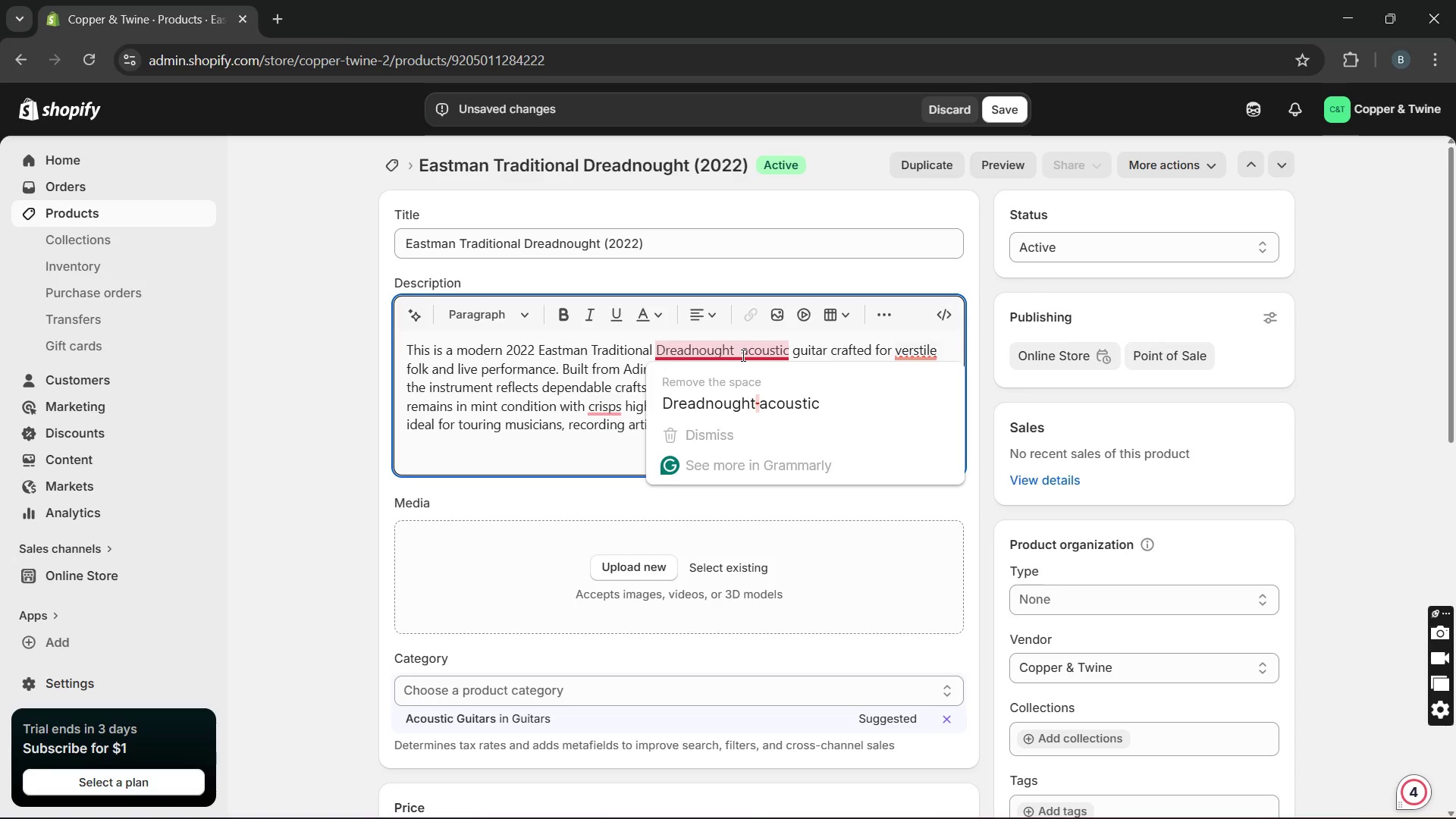 
key(Backspace)
 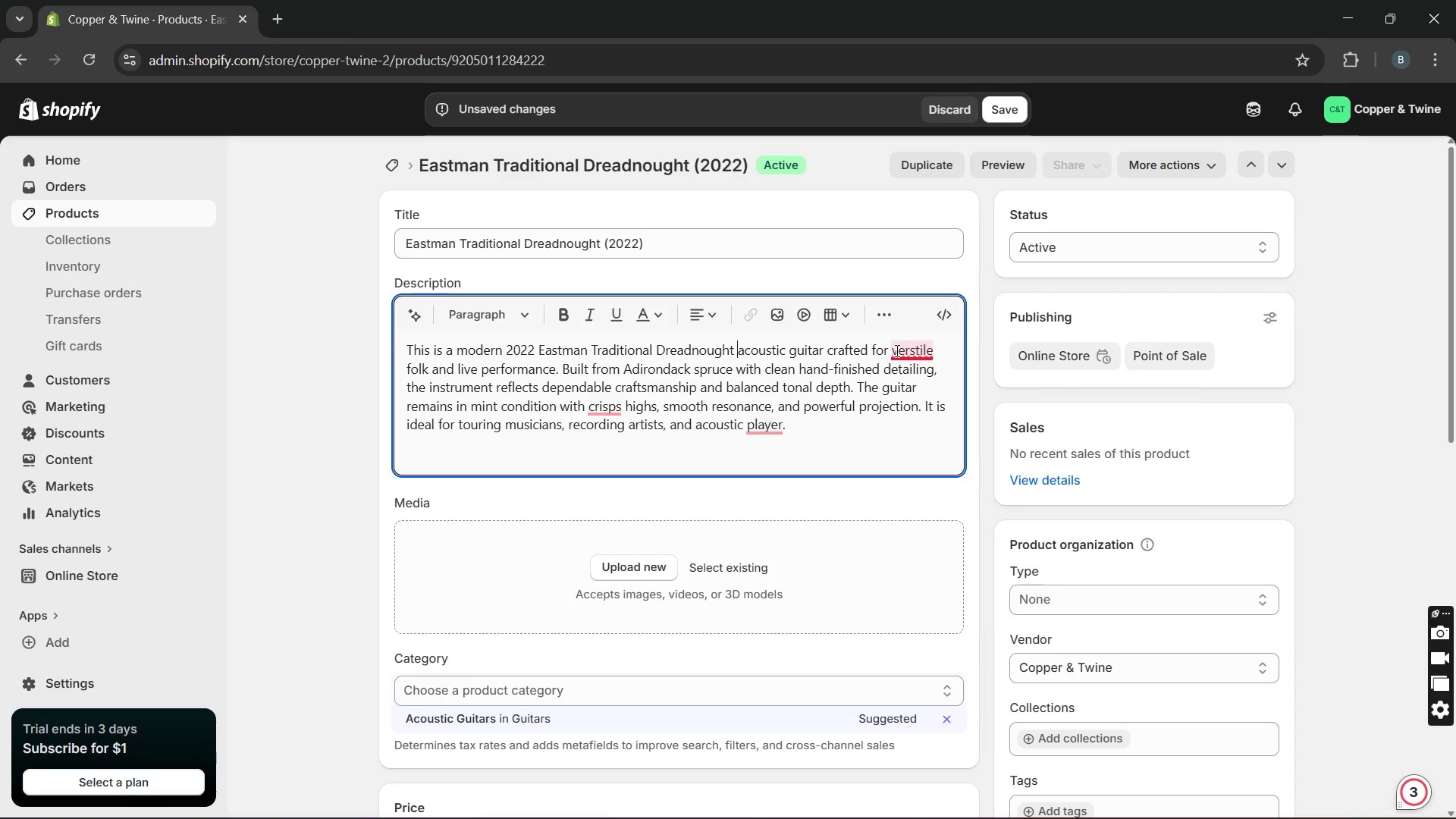 
left_click([905, 380])
 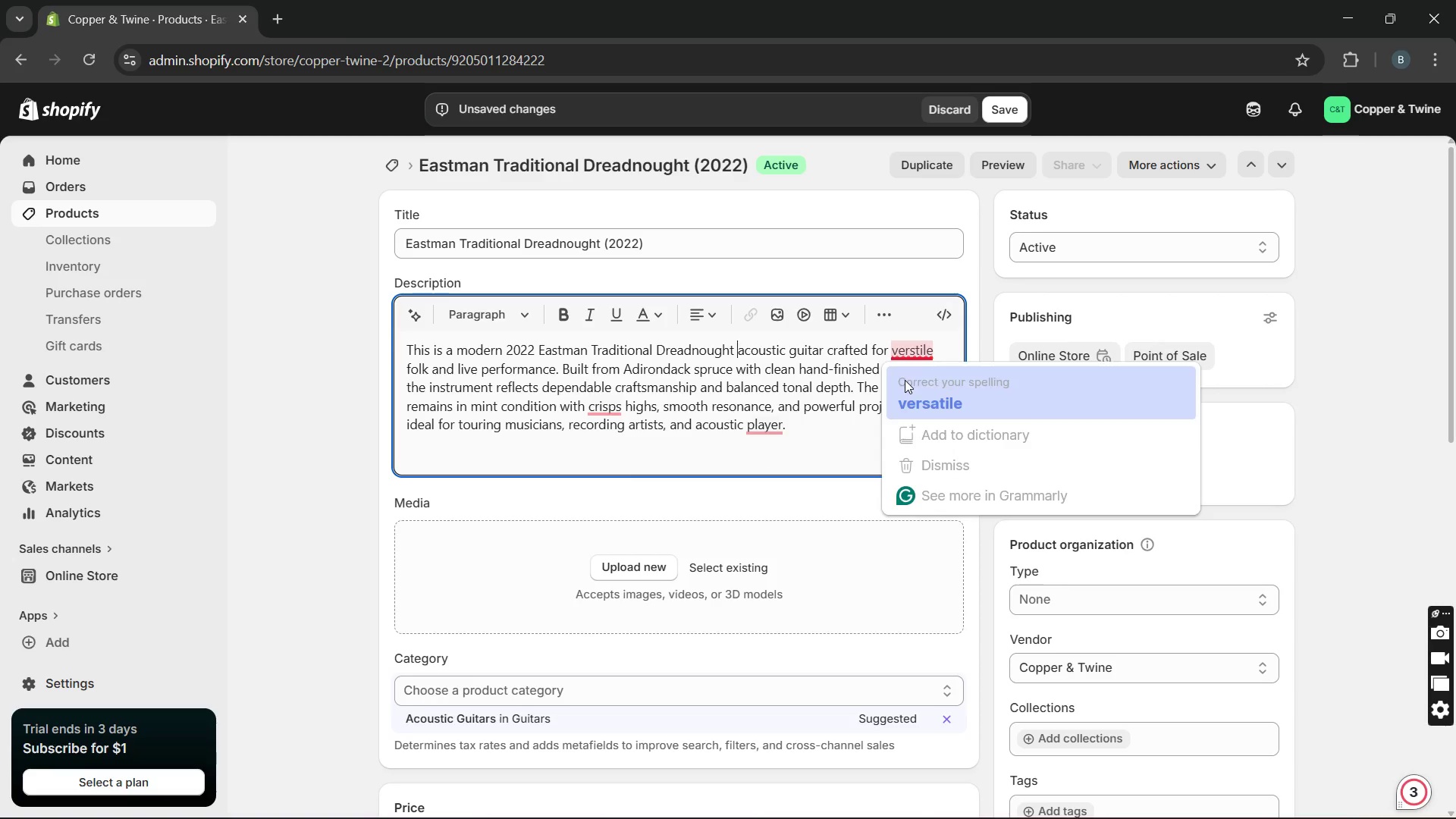 
key(Unknown)
 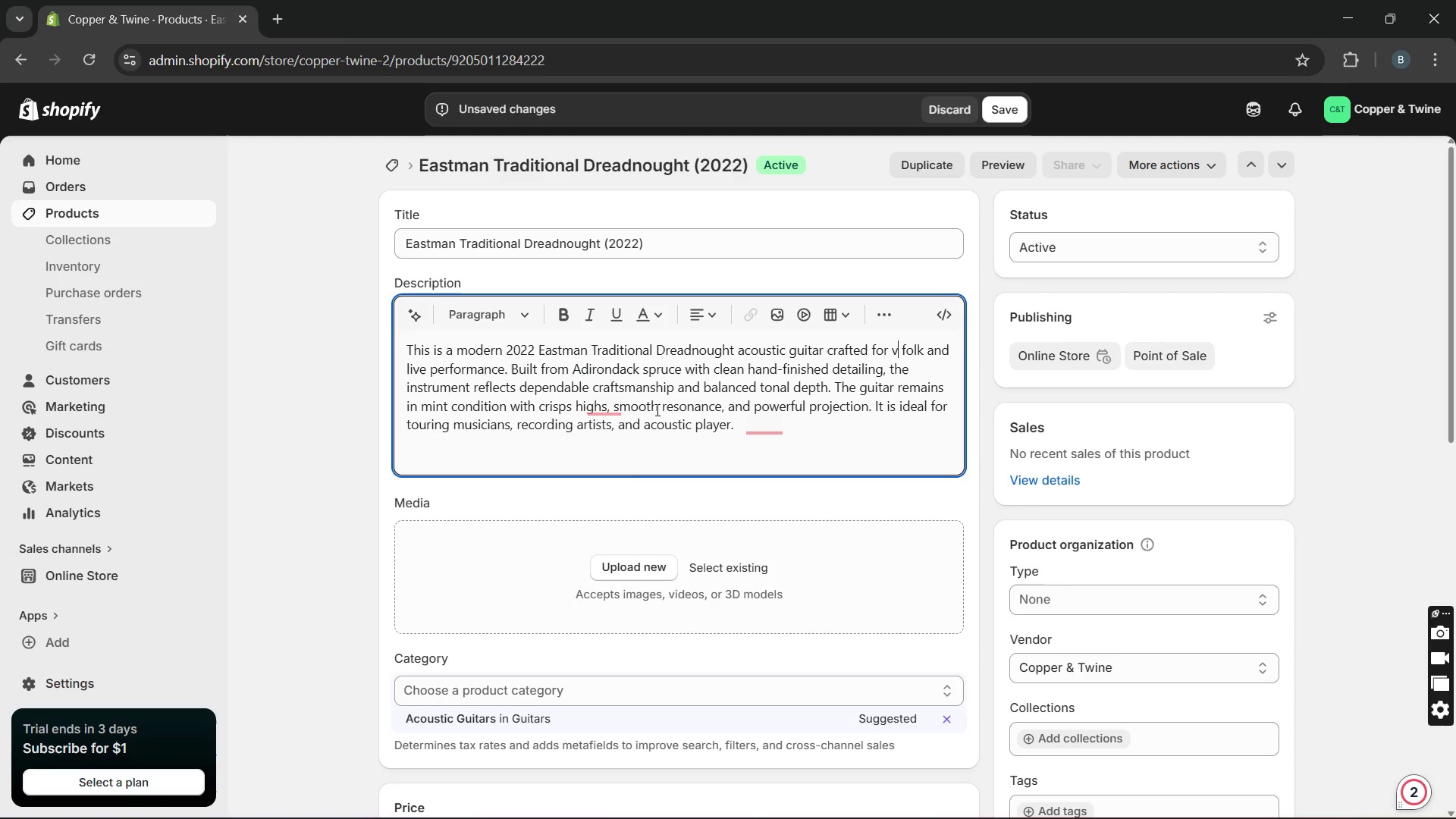 
key(Unknown)
 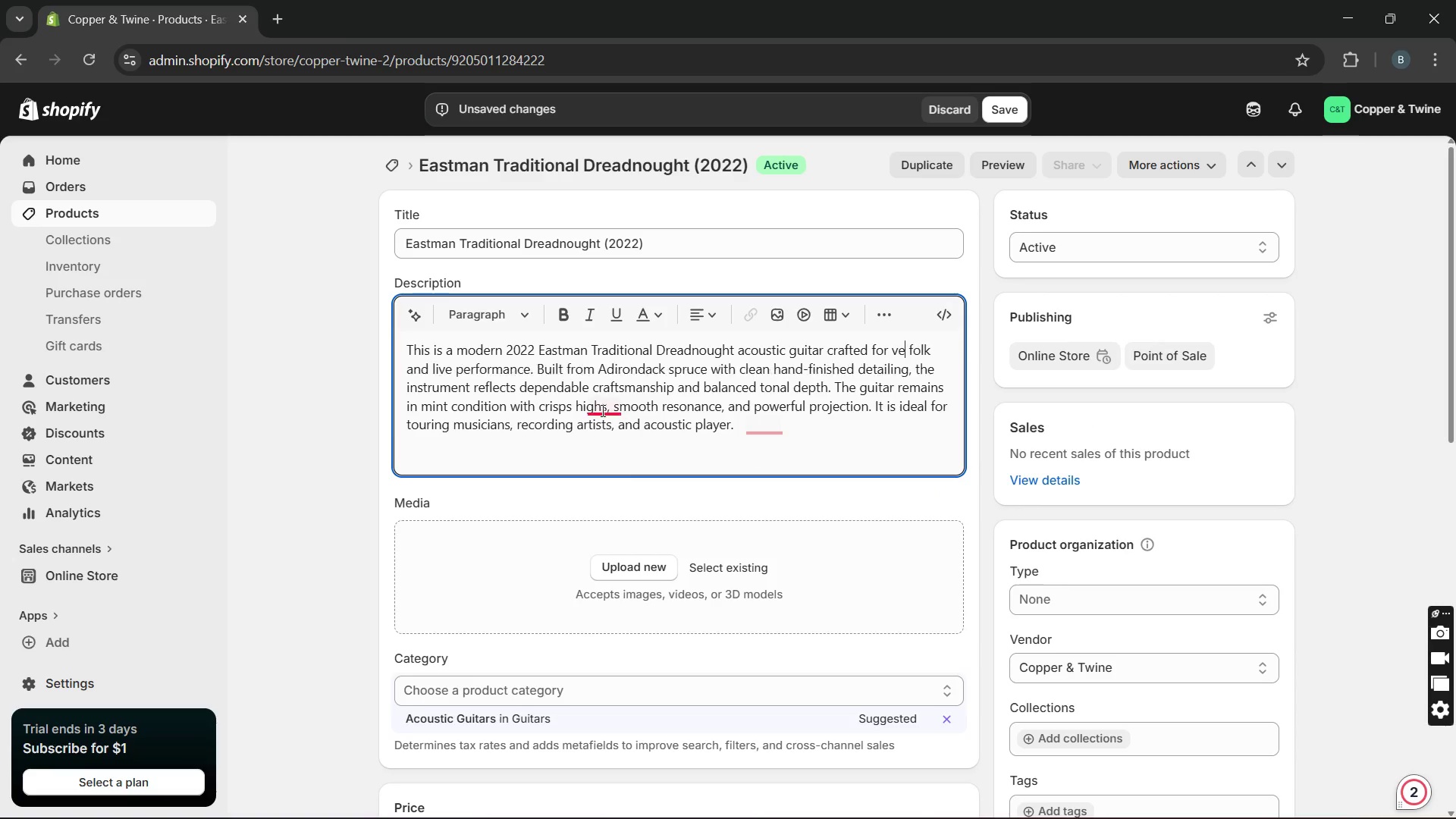 
key(Unknown)
 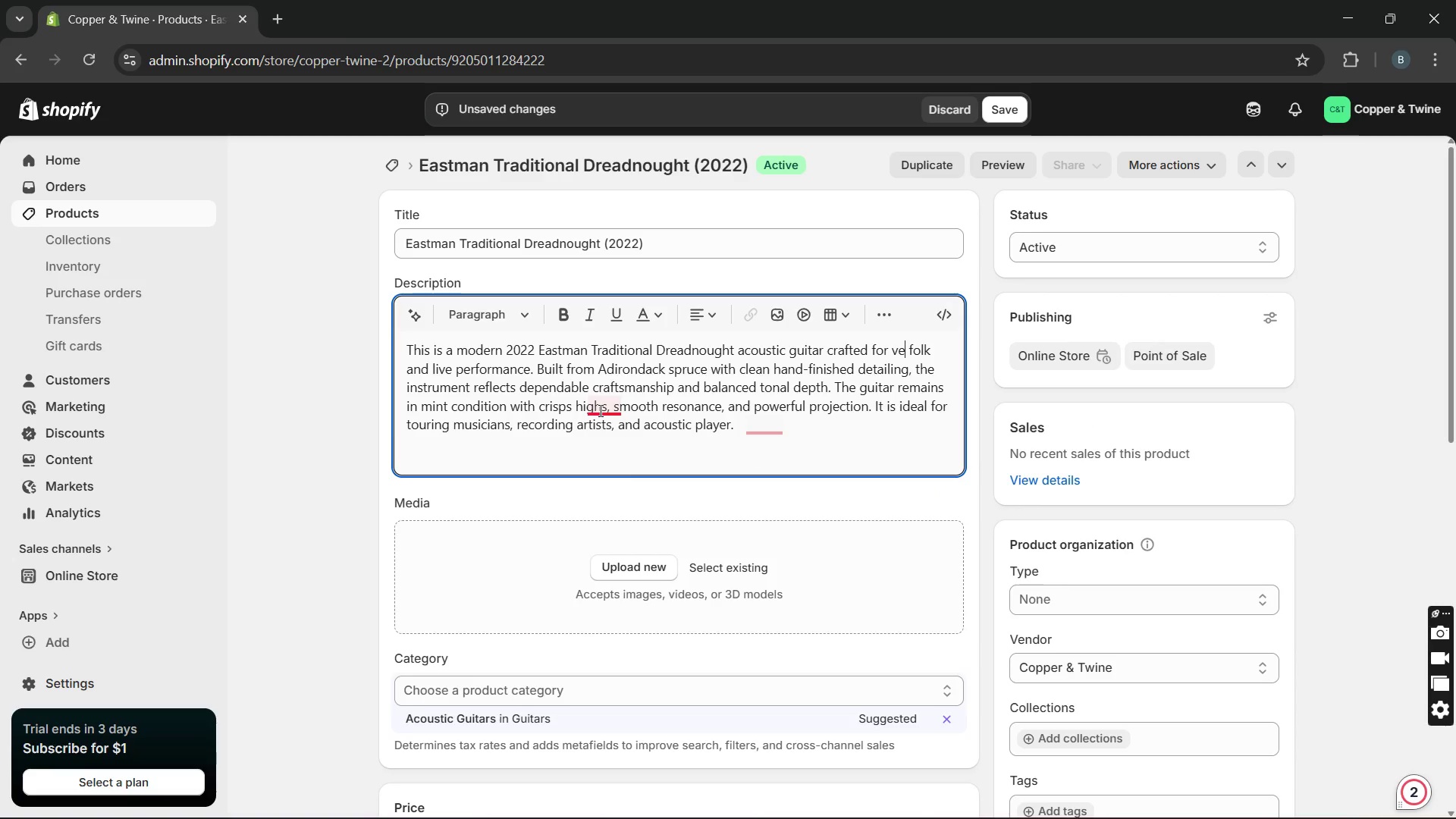 
key(Unknown)
 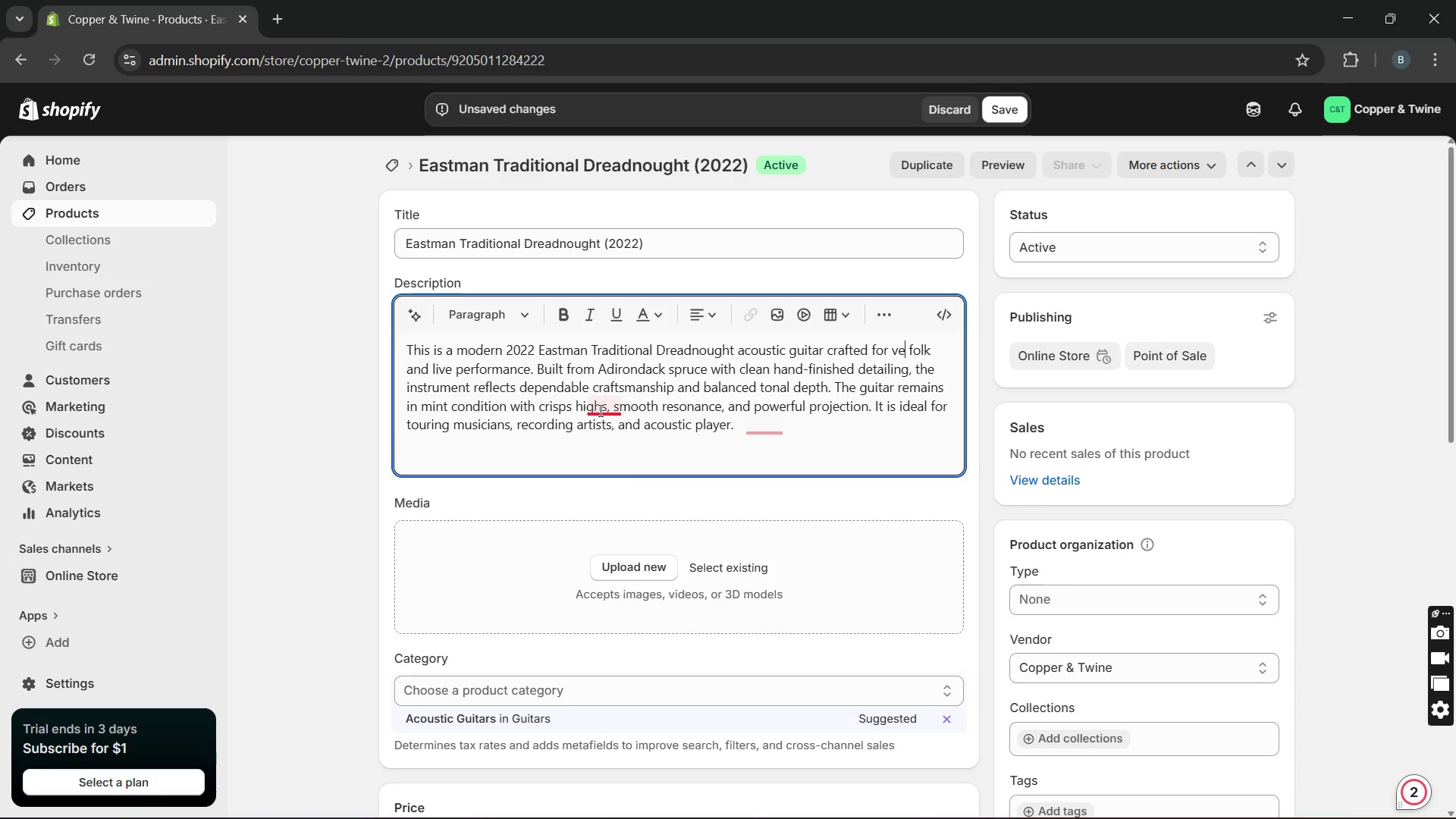 
key(Unknown)
 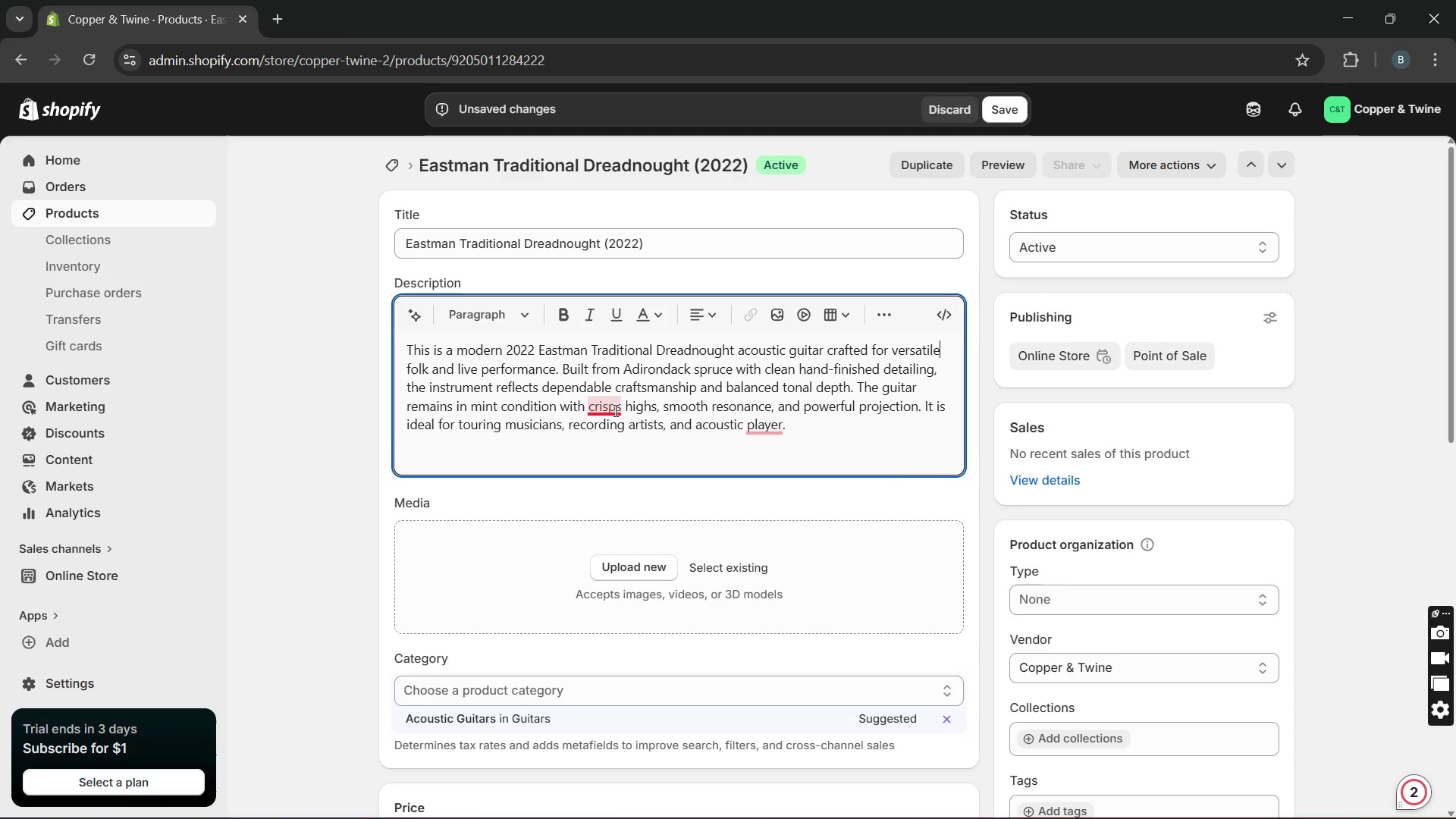 
key(Unknown)
 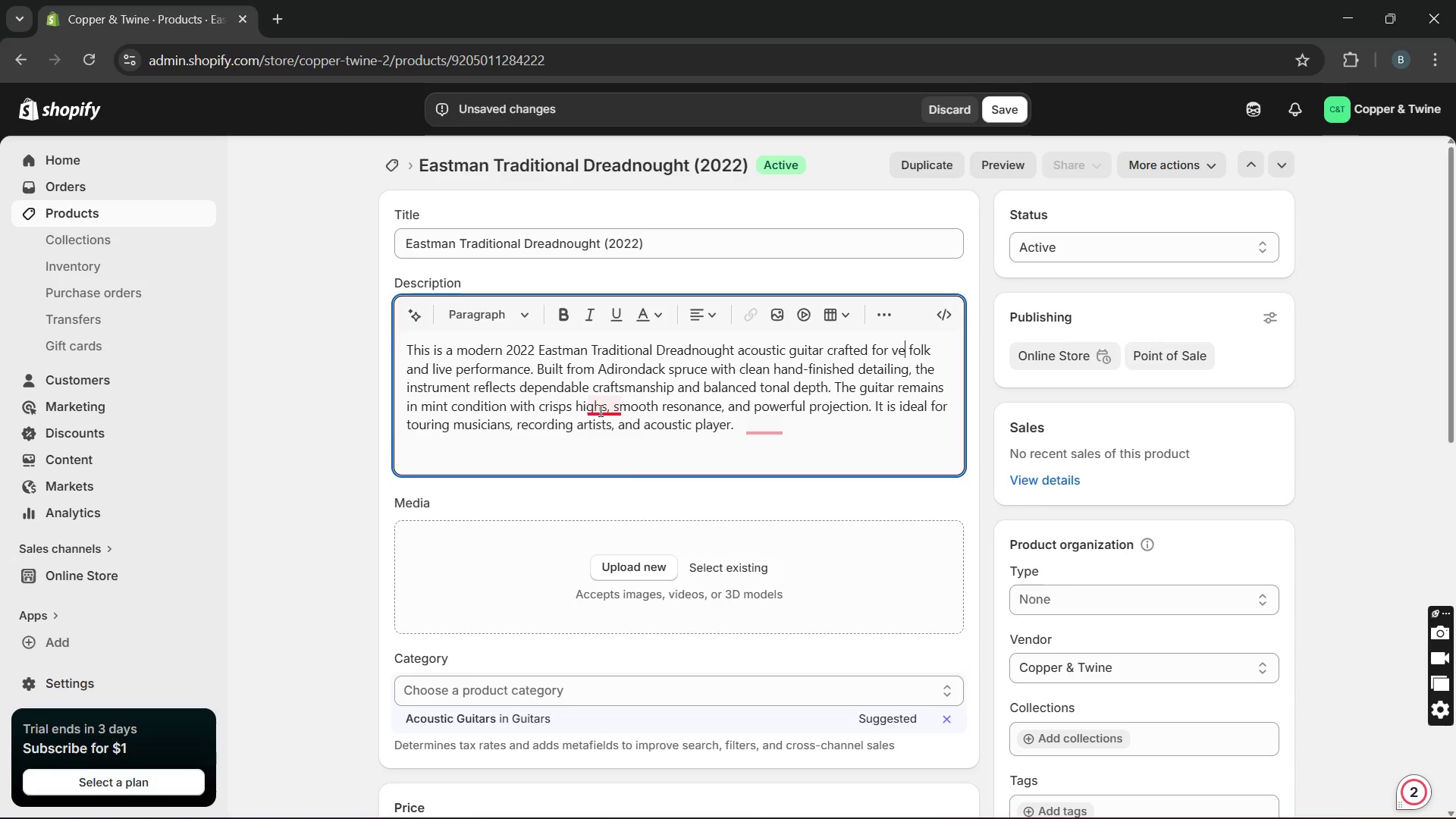 
key(Unknown)
 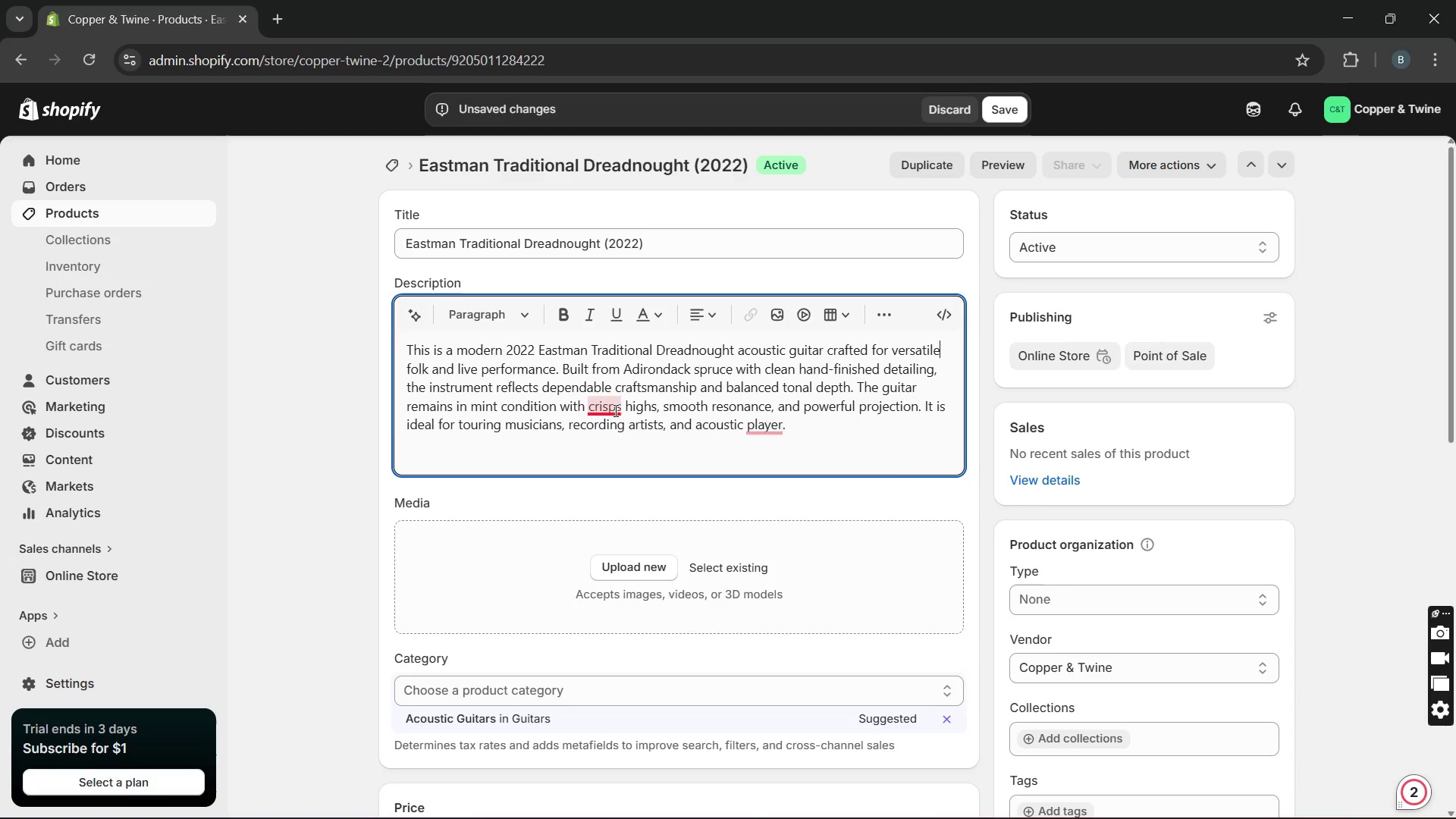 
key(Unknown)
 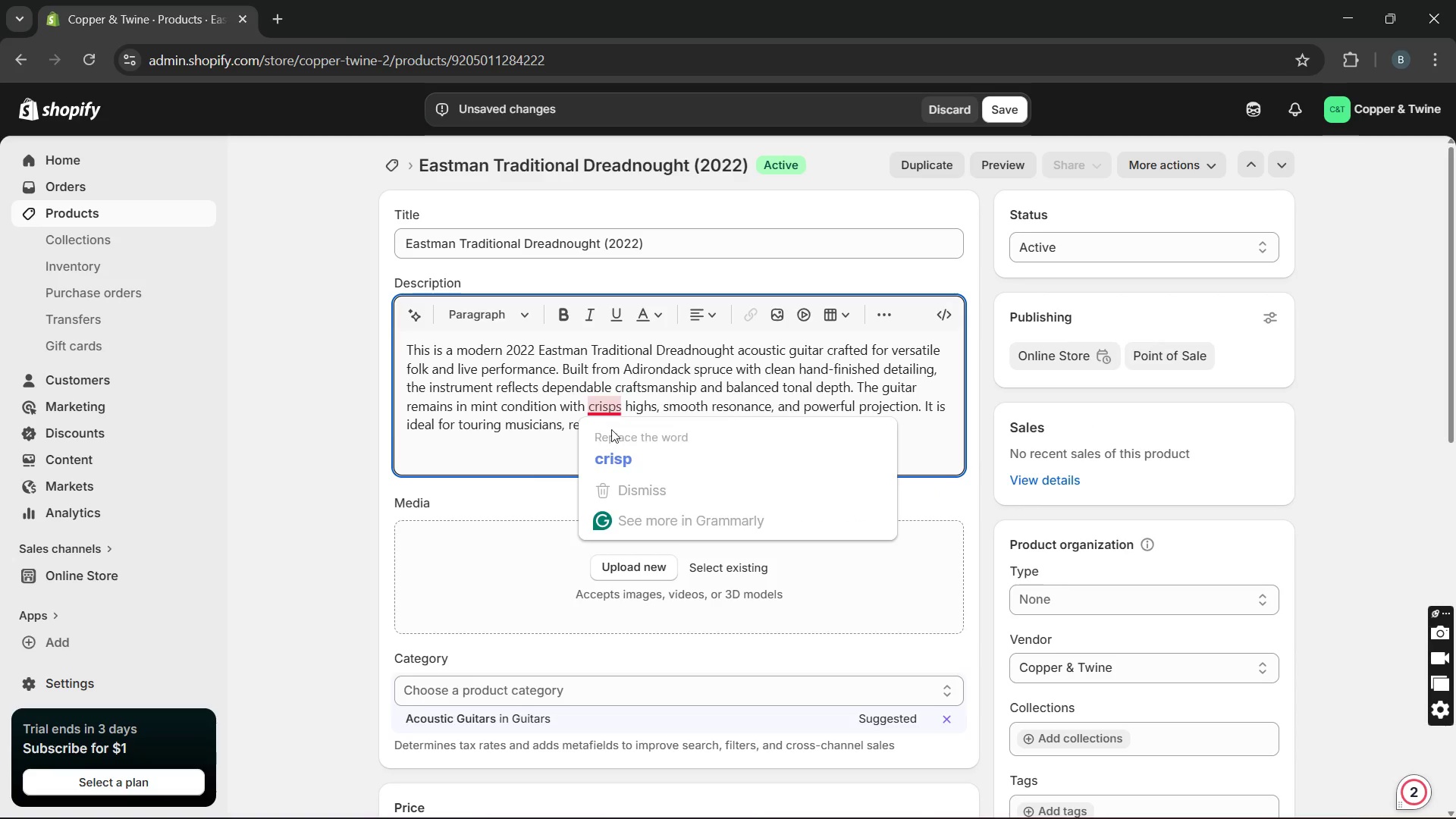 
left_click([611, 439])
 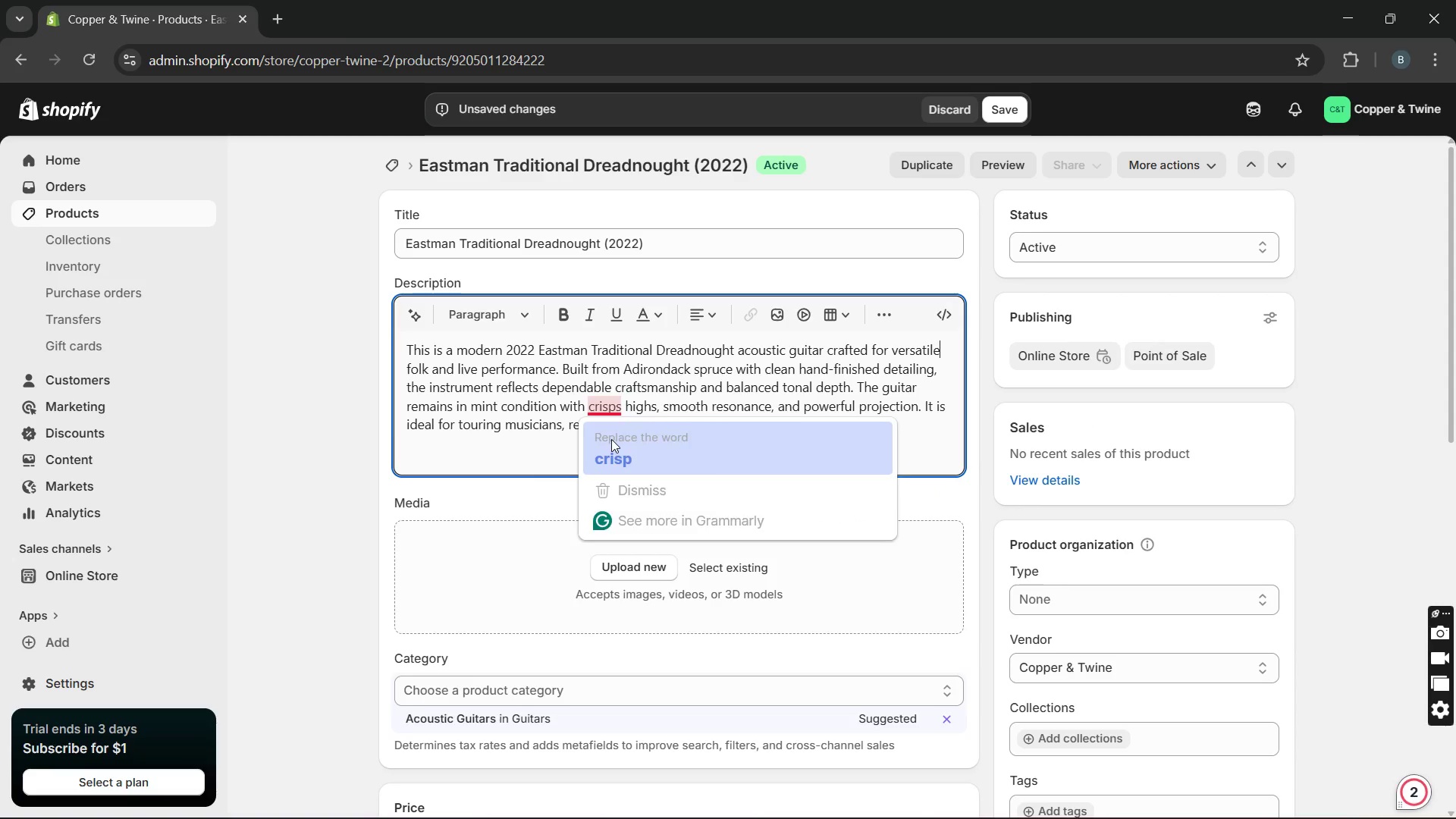 
key(Unknown)
 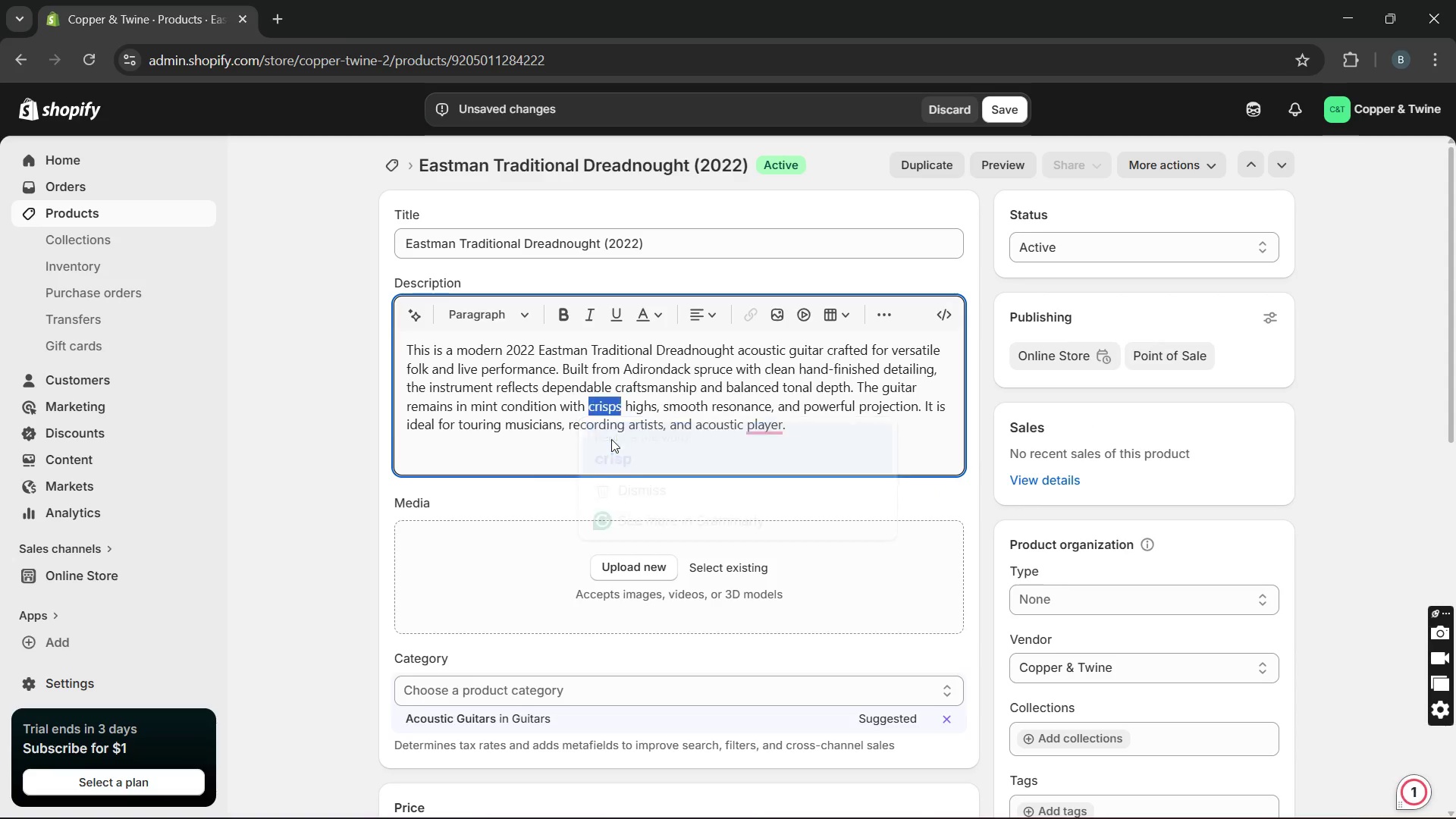 
key(Unknown)
 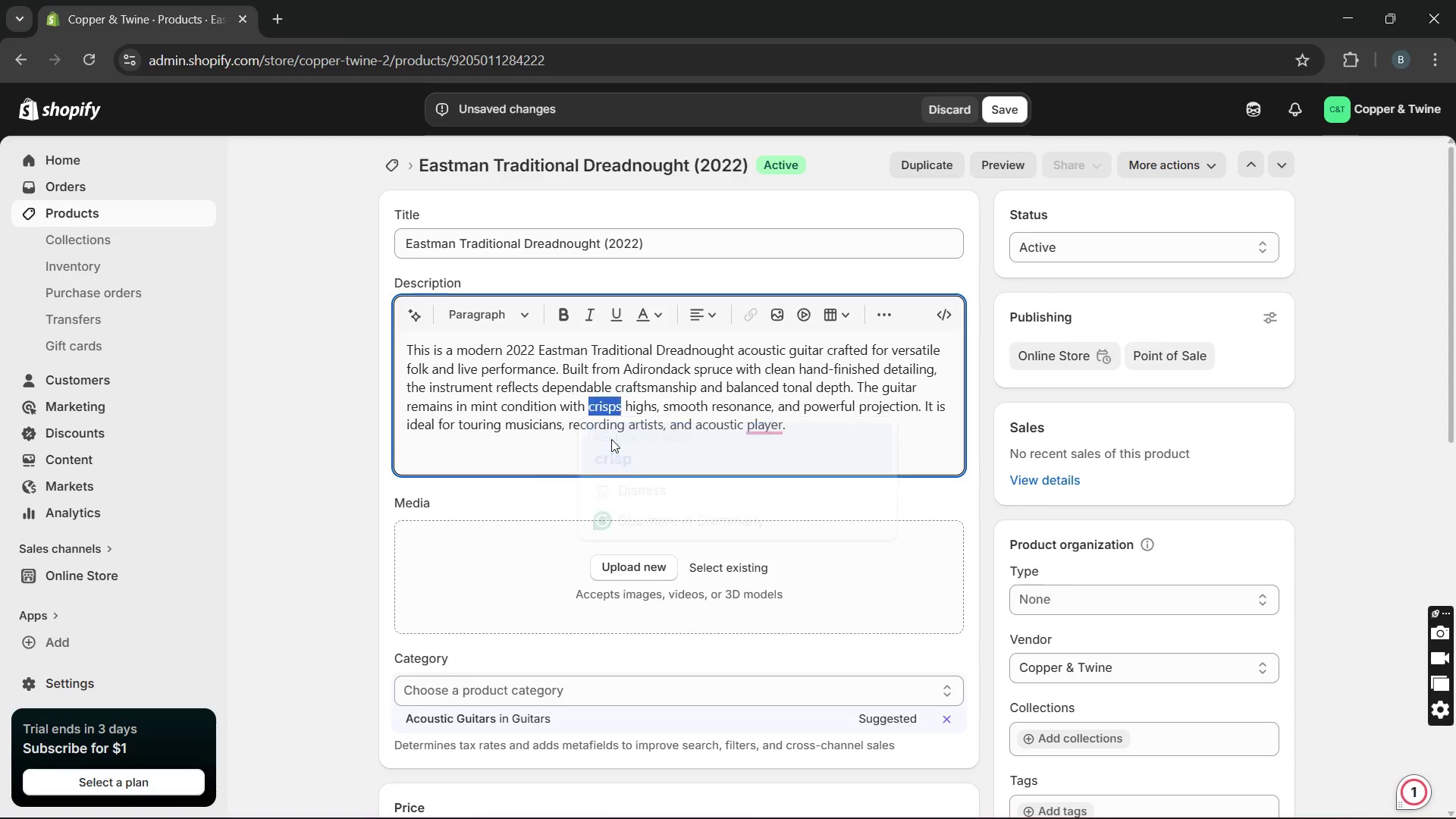 
key(Unknown)
 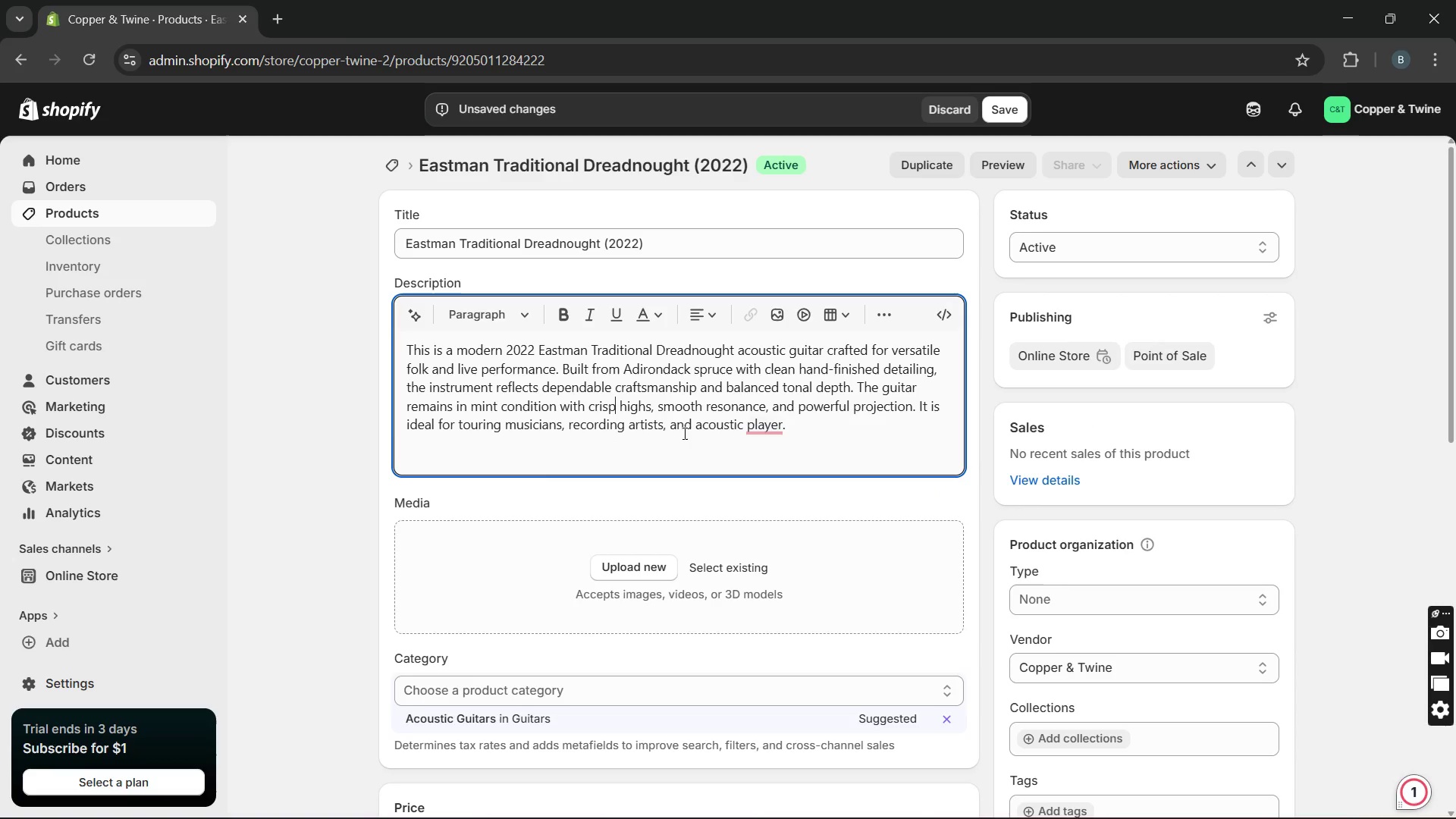 
key(Unknown)
 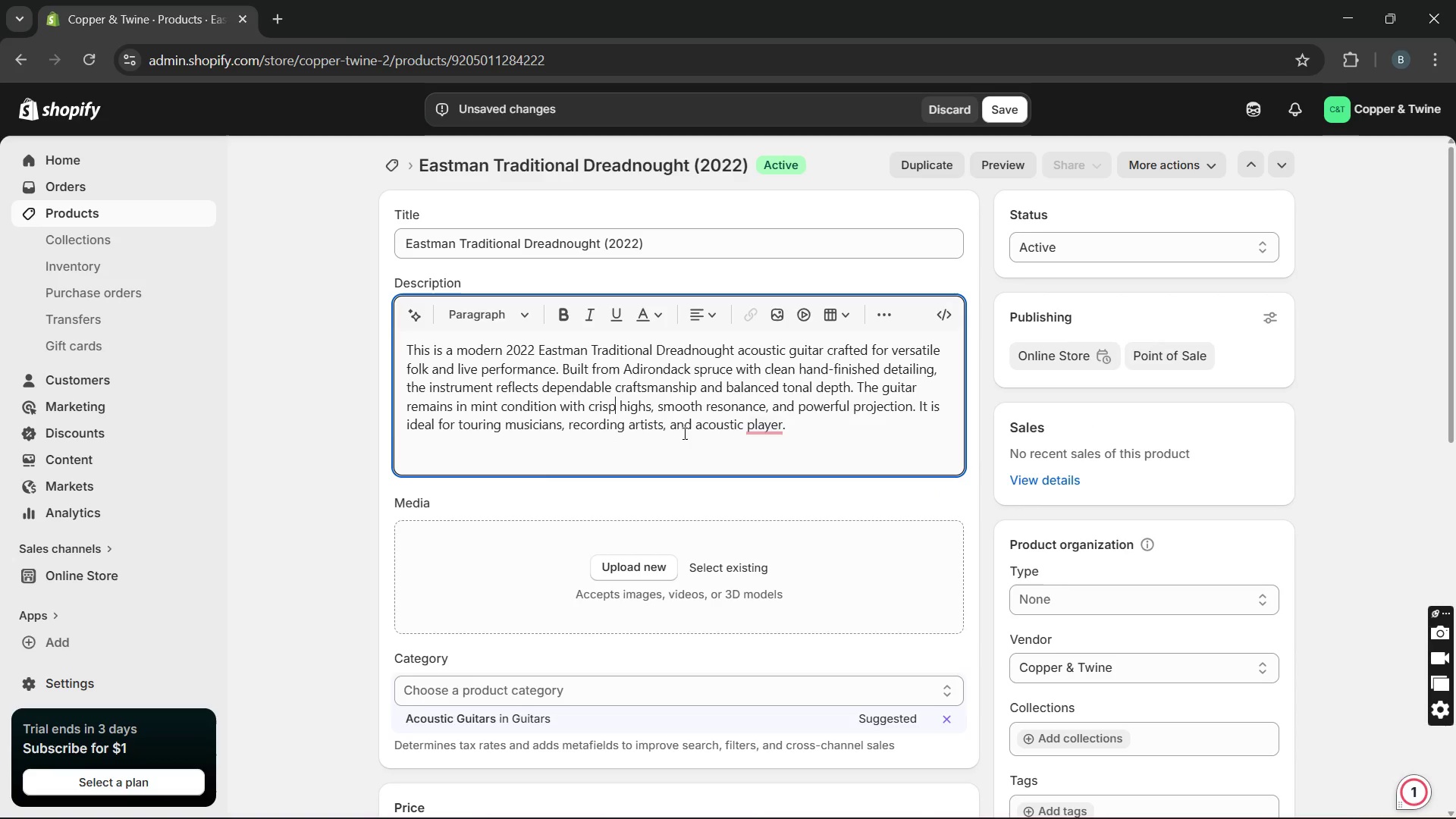 
key(Unknown)
 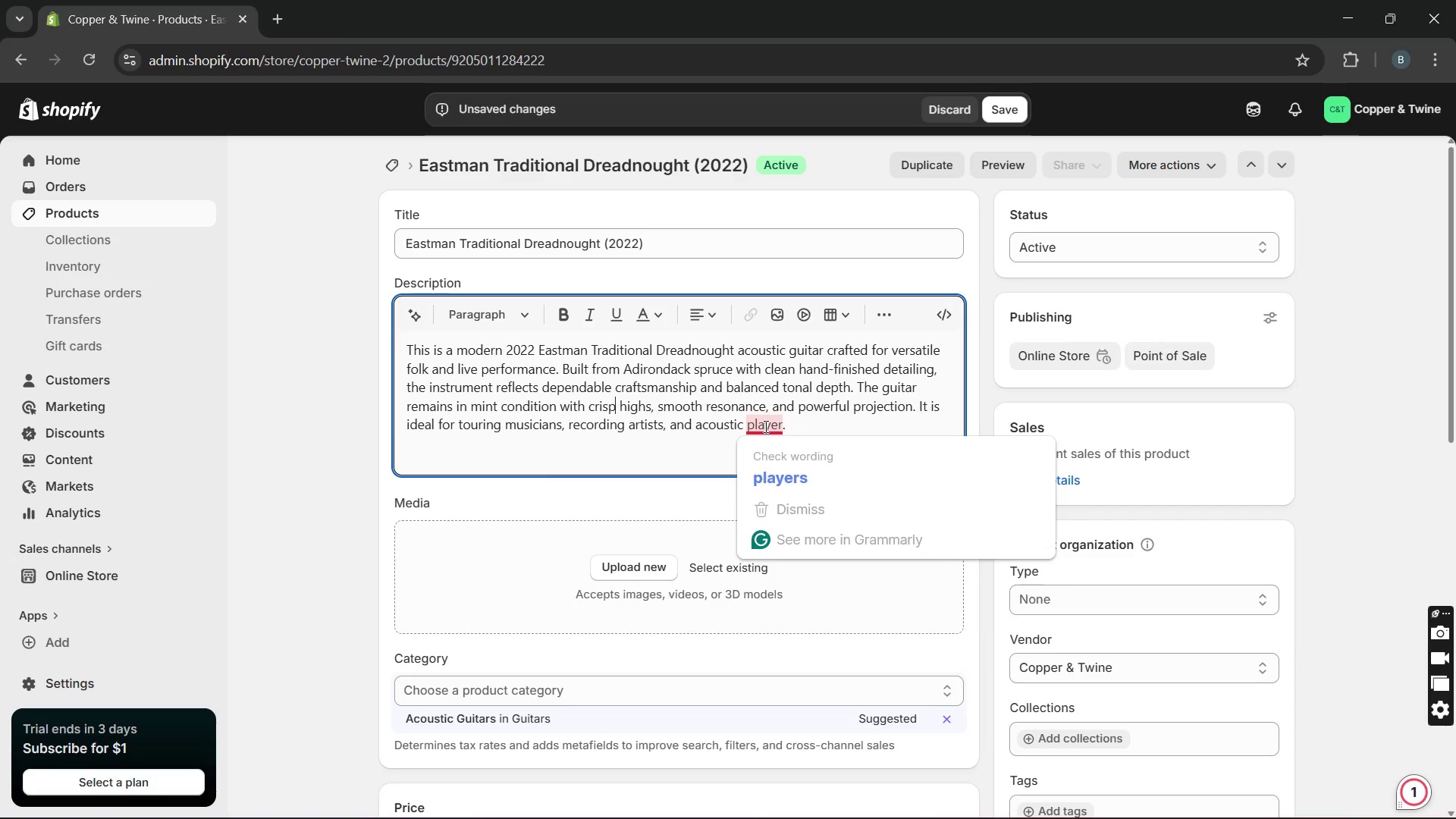 
left_click([769, 472])
 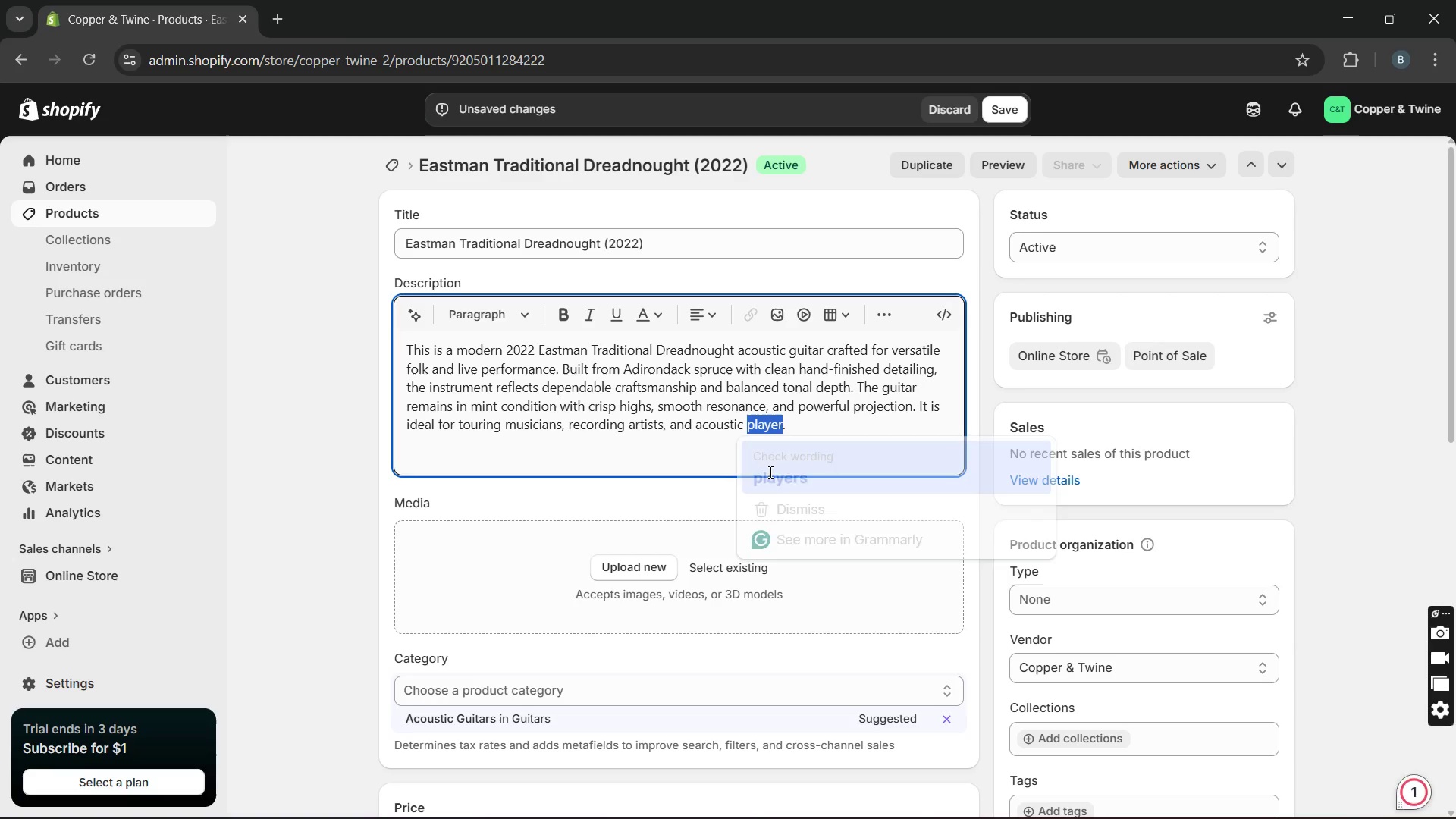 
key(Unknown)
 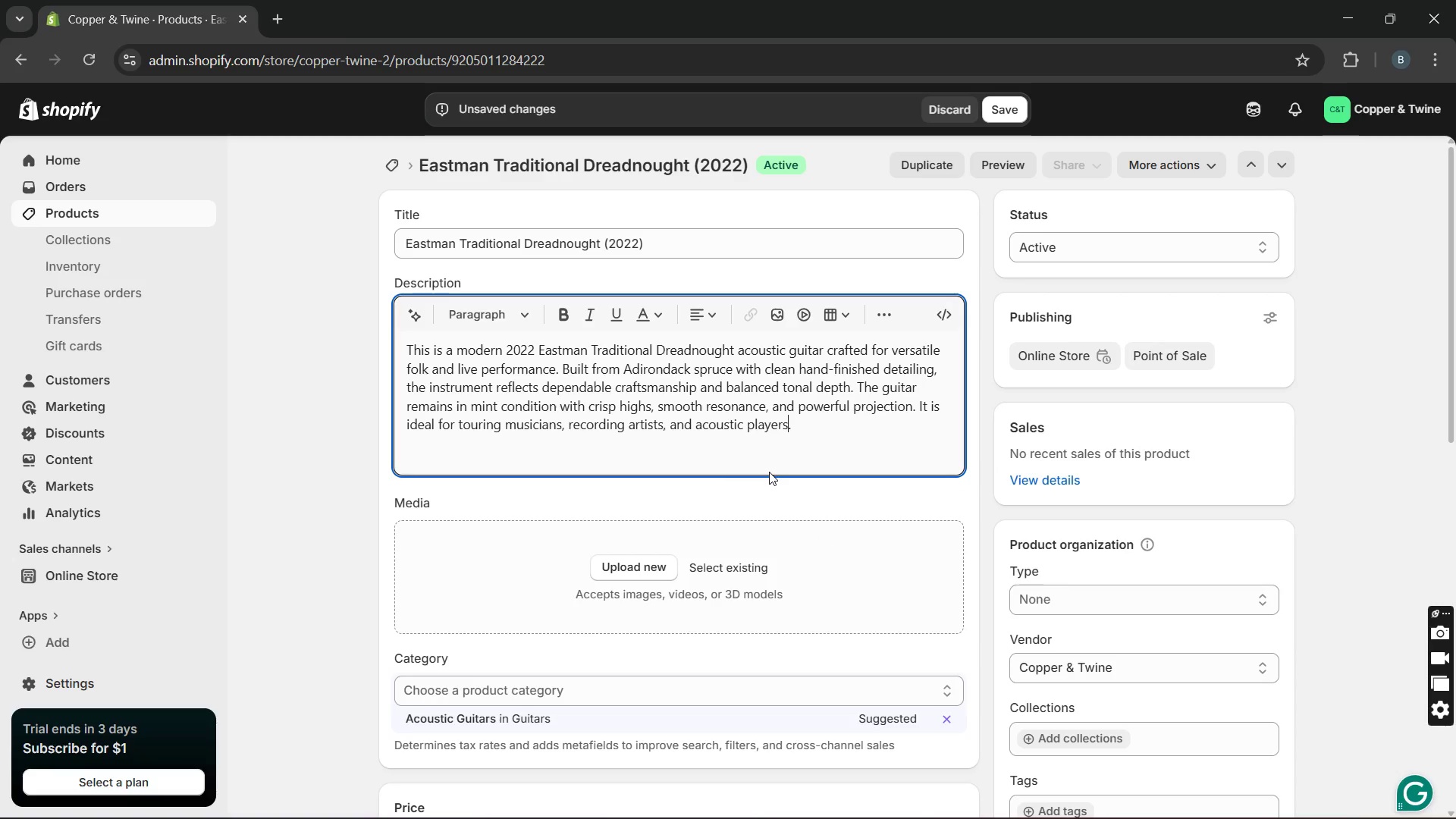 
key(Unknown)
 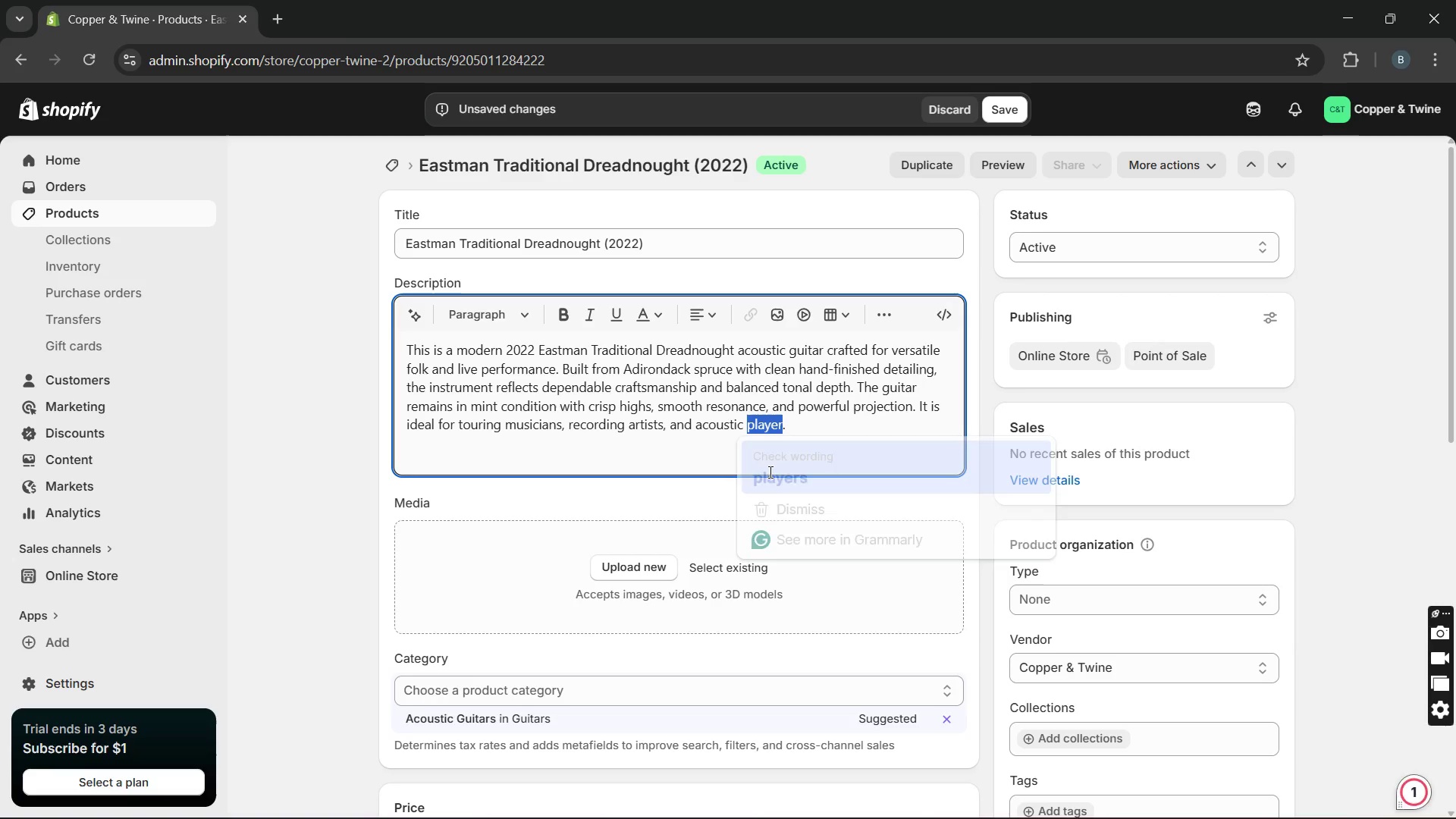 
key(Unknown)
 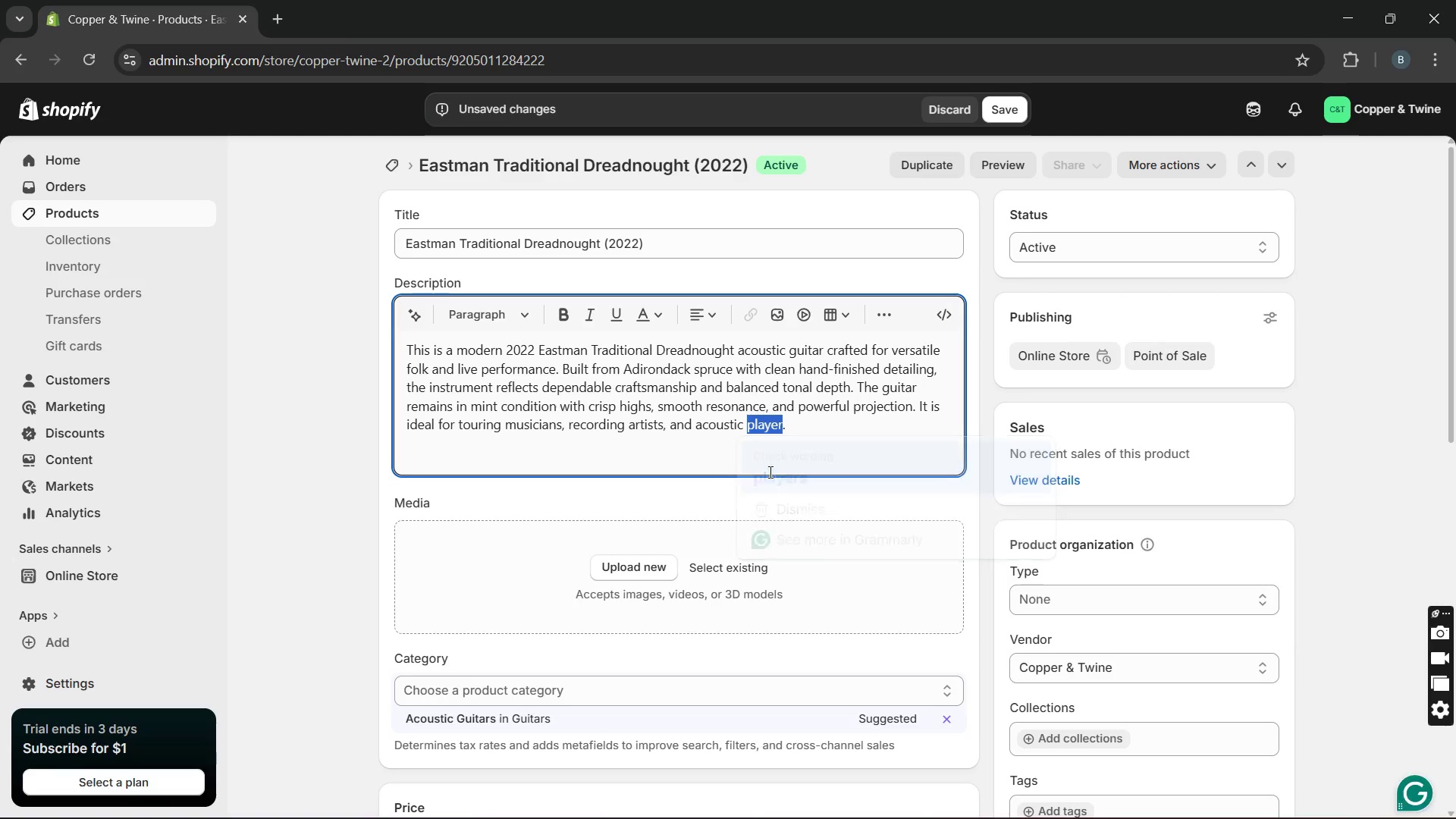 
key(Unknown)
 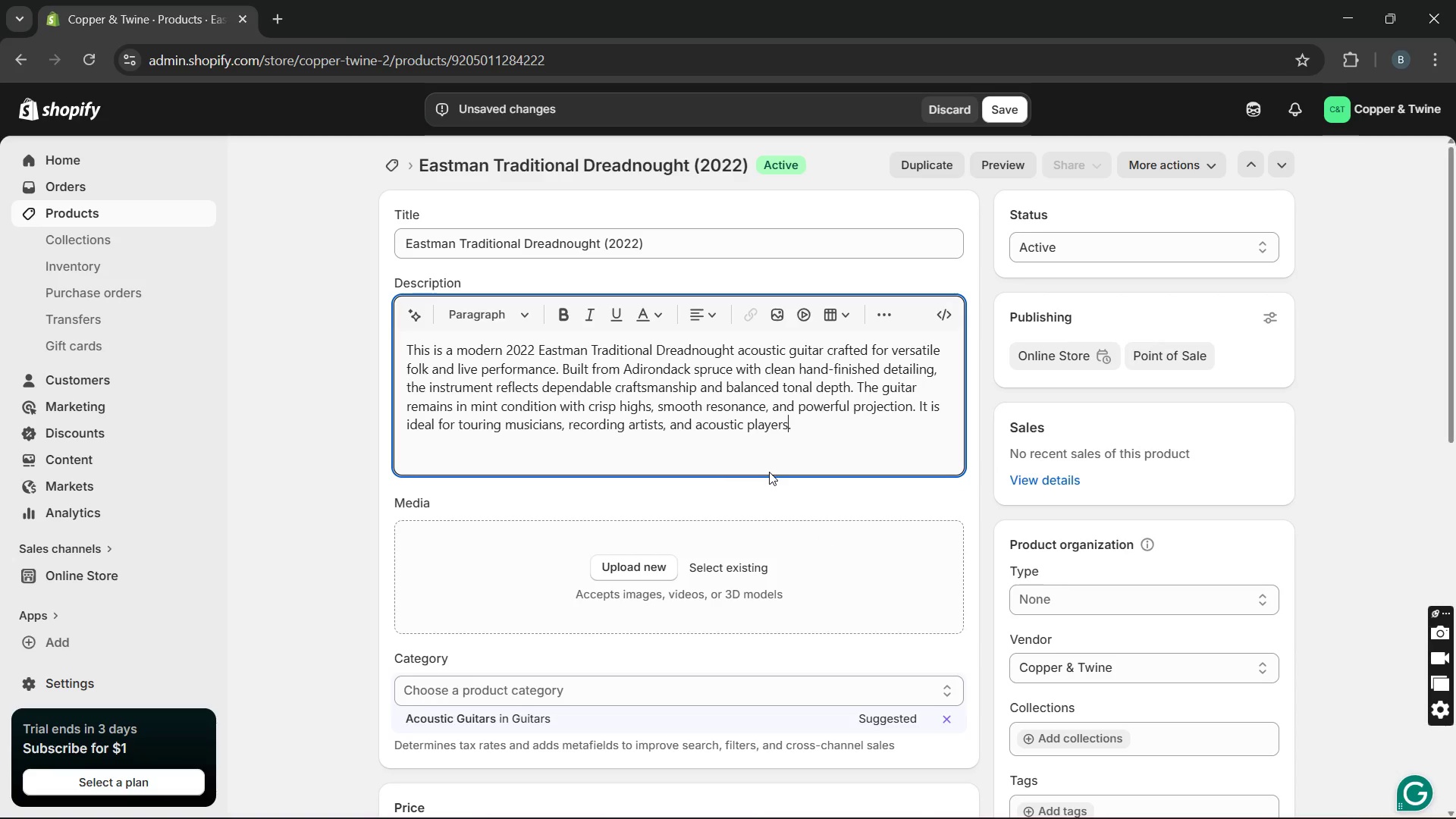 
wait(6.06)
 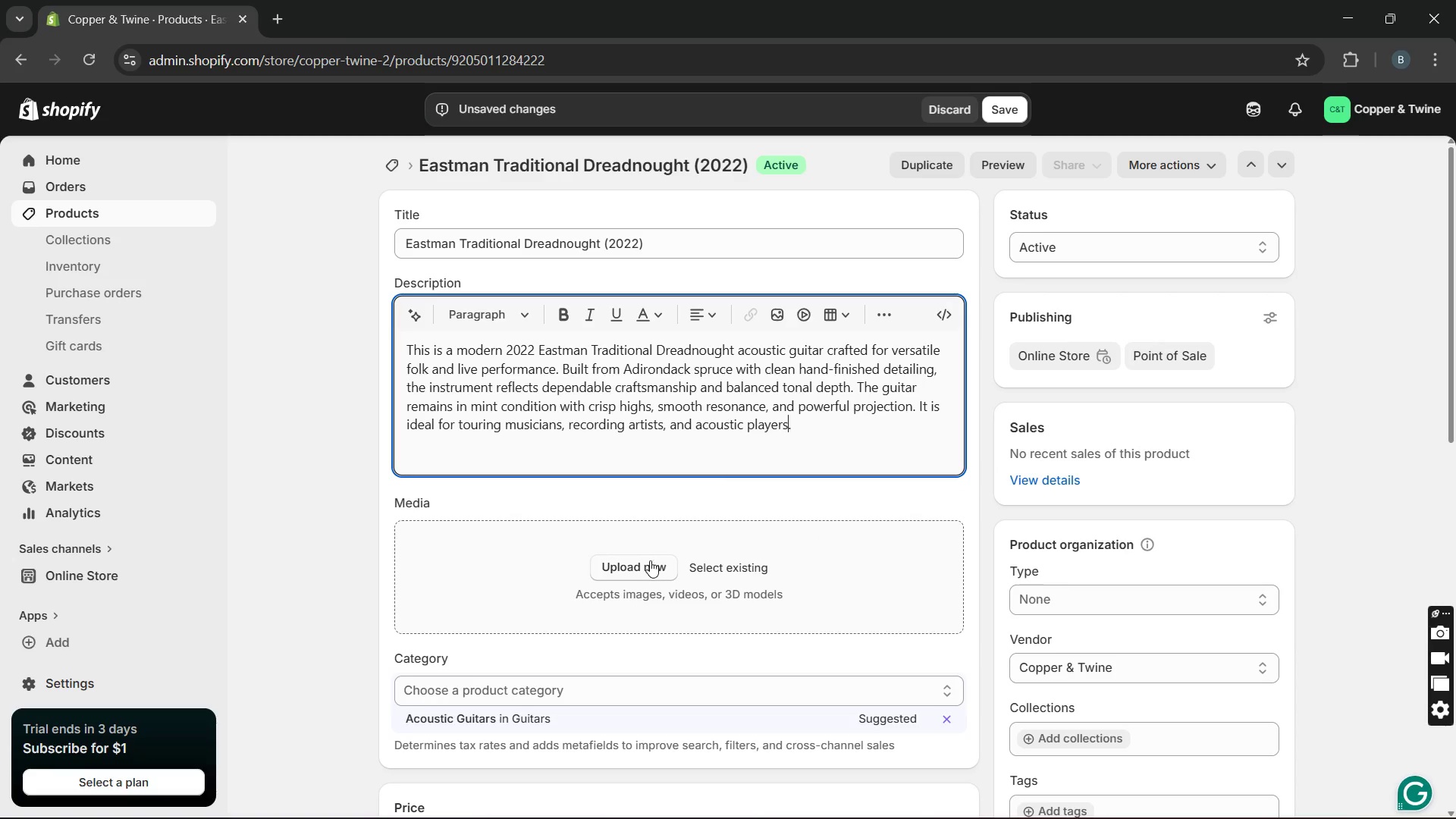 
left_click([651, 479])
 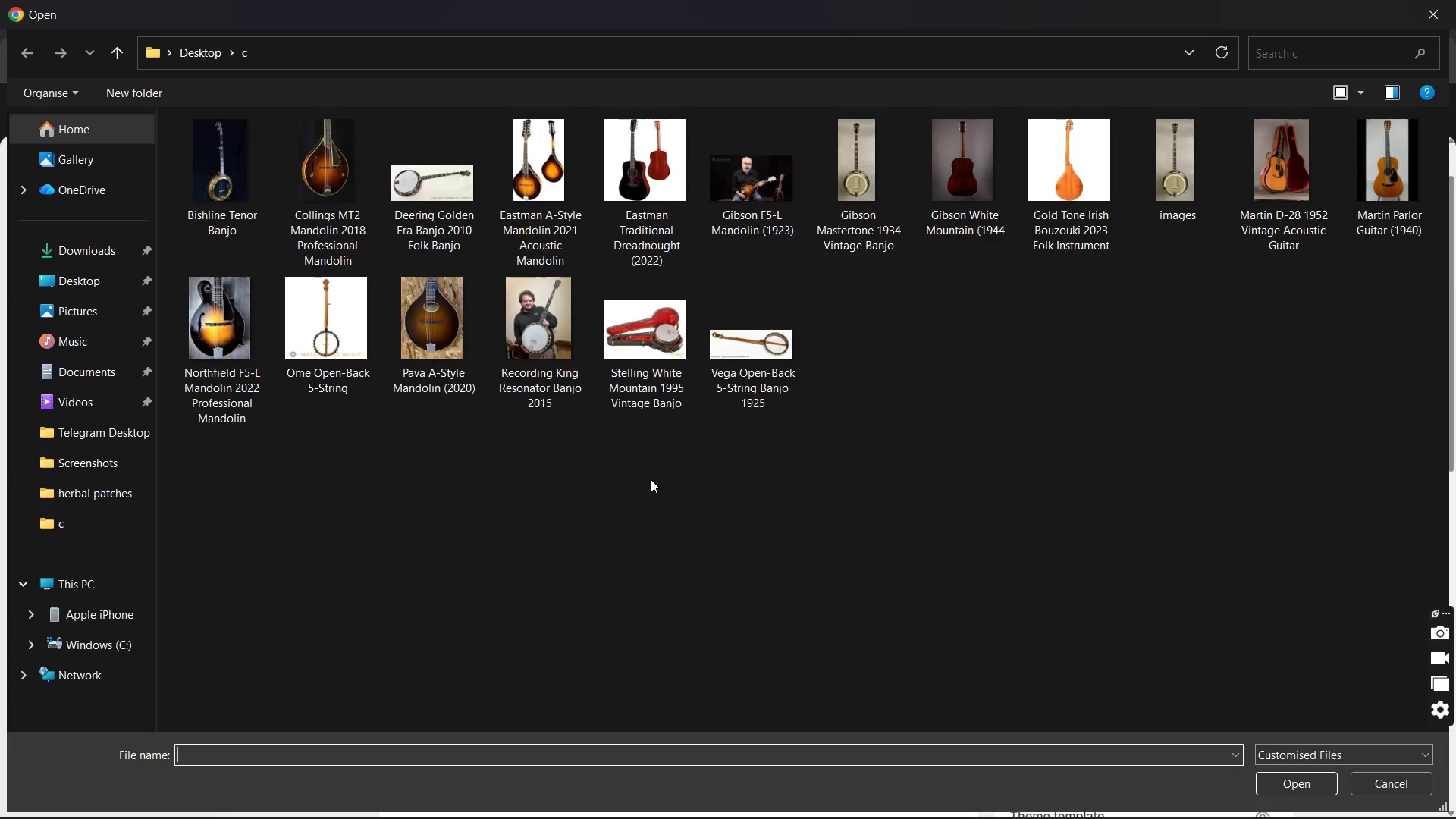 
wait(7.39)
 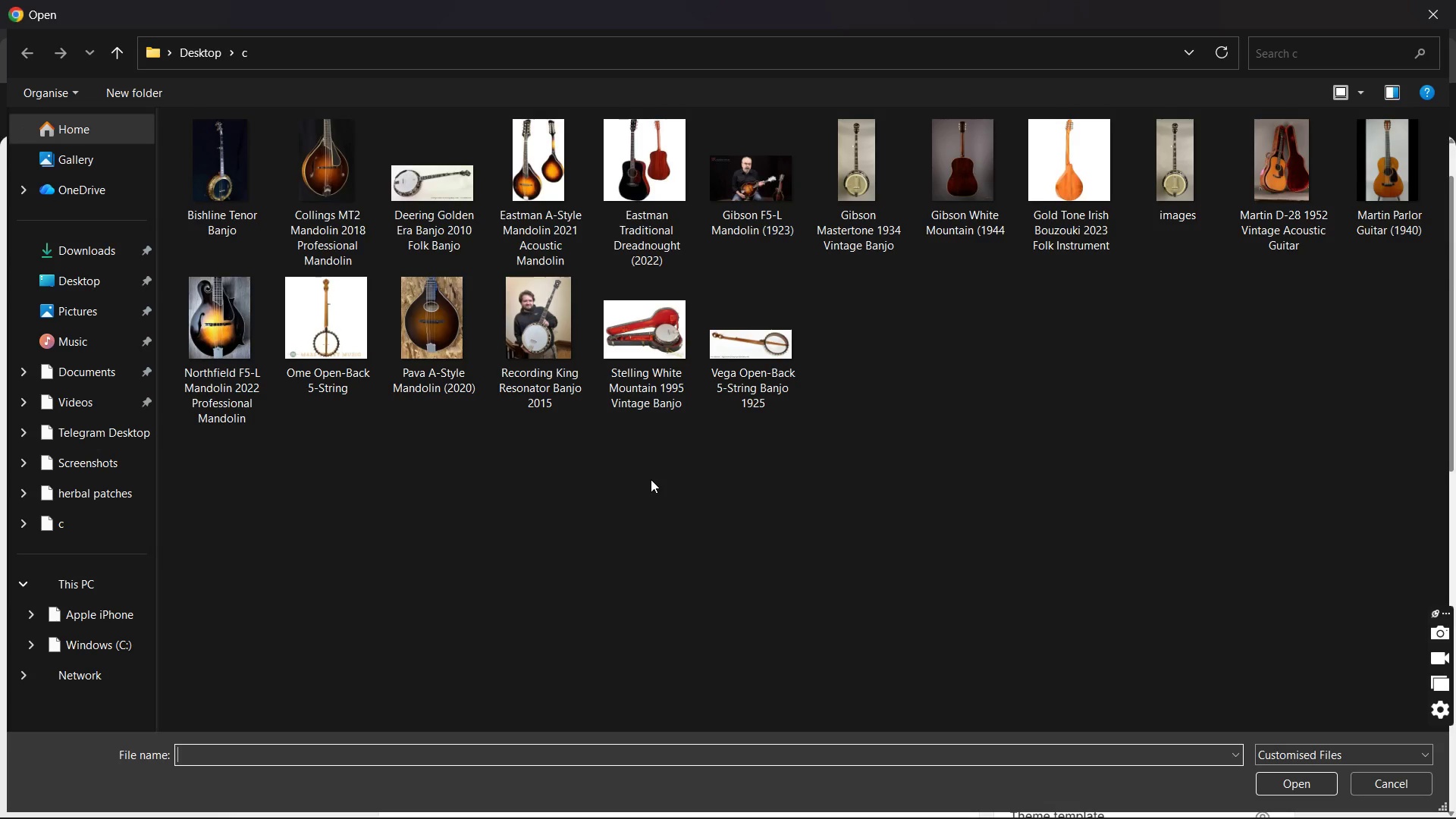 
double_click([530, 258])
 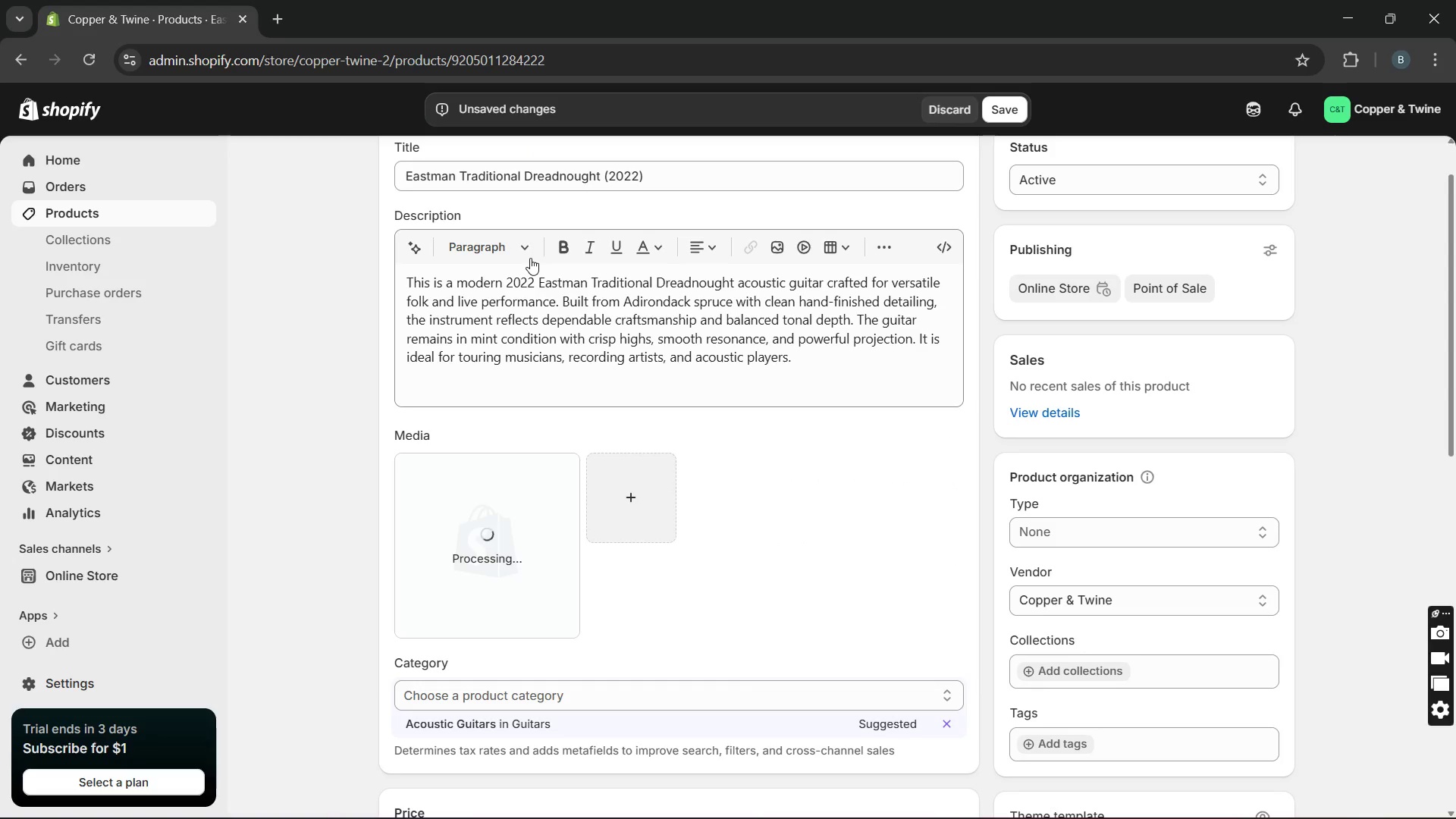 
wait(6.92)
 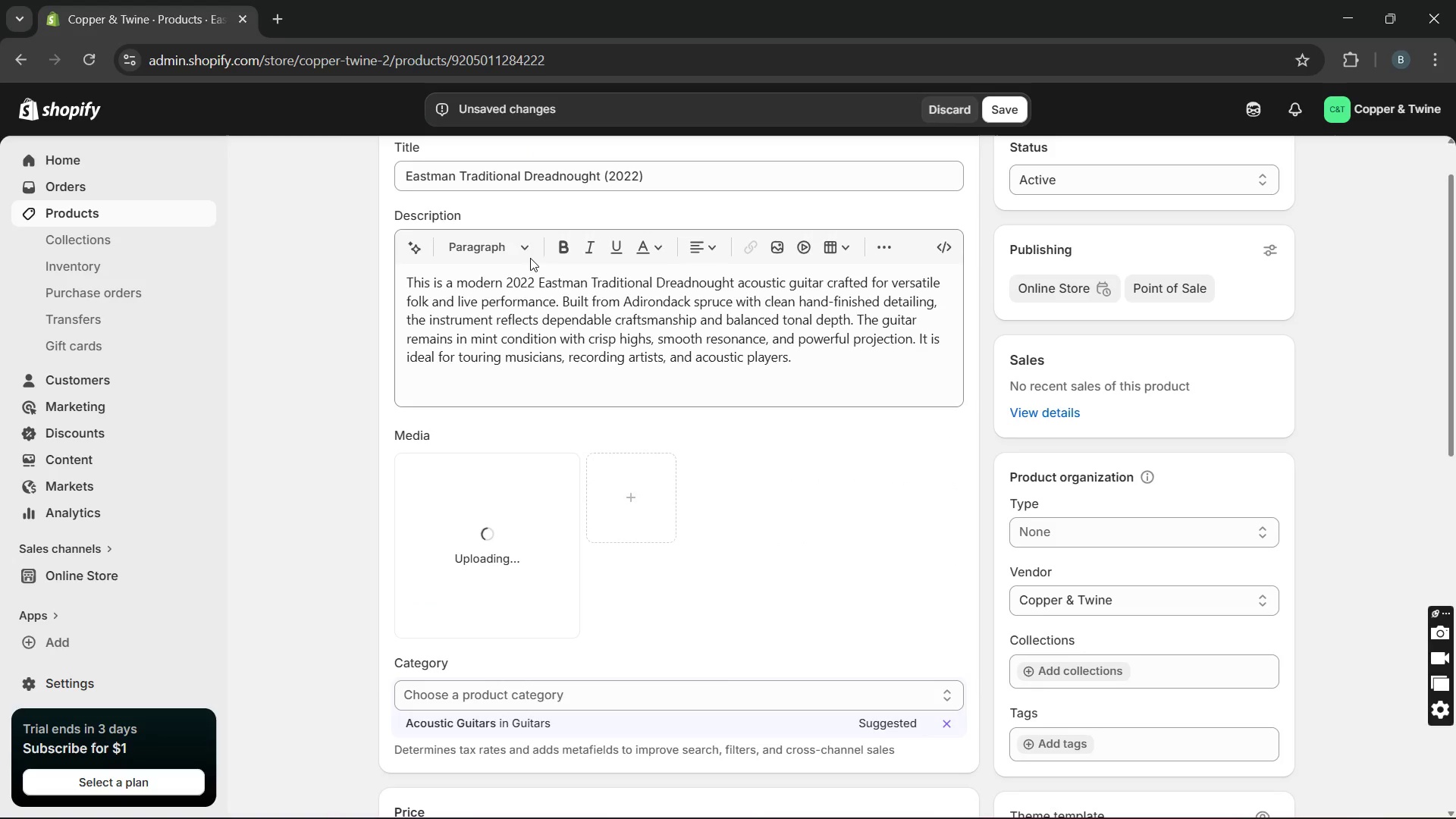 
left_click([1032, 738])
 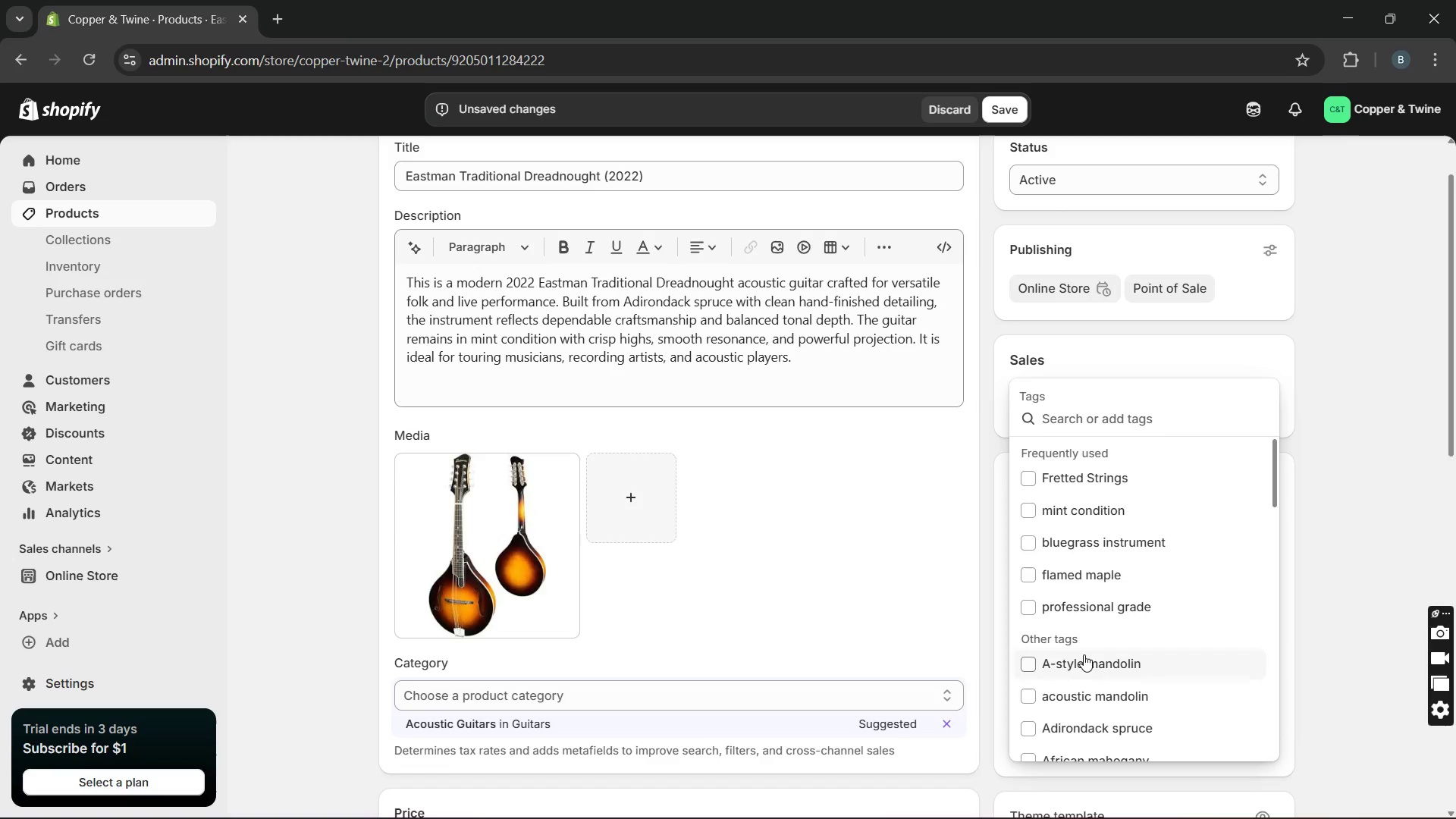 
left_click([1068, 719])
 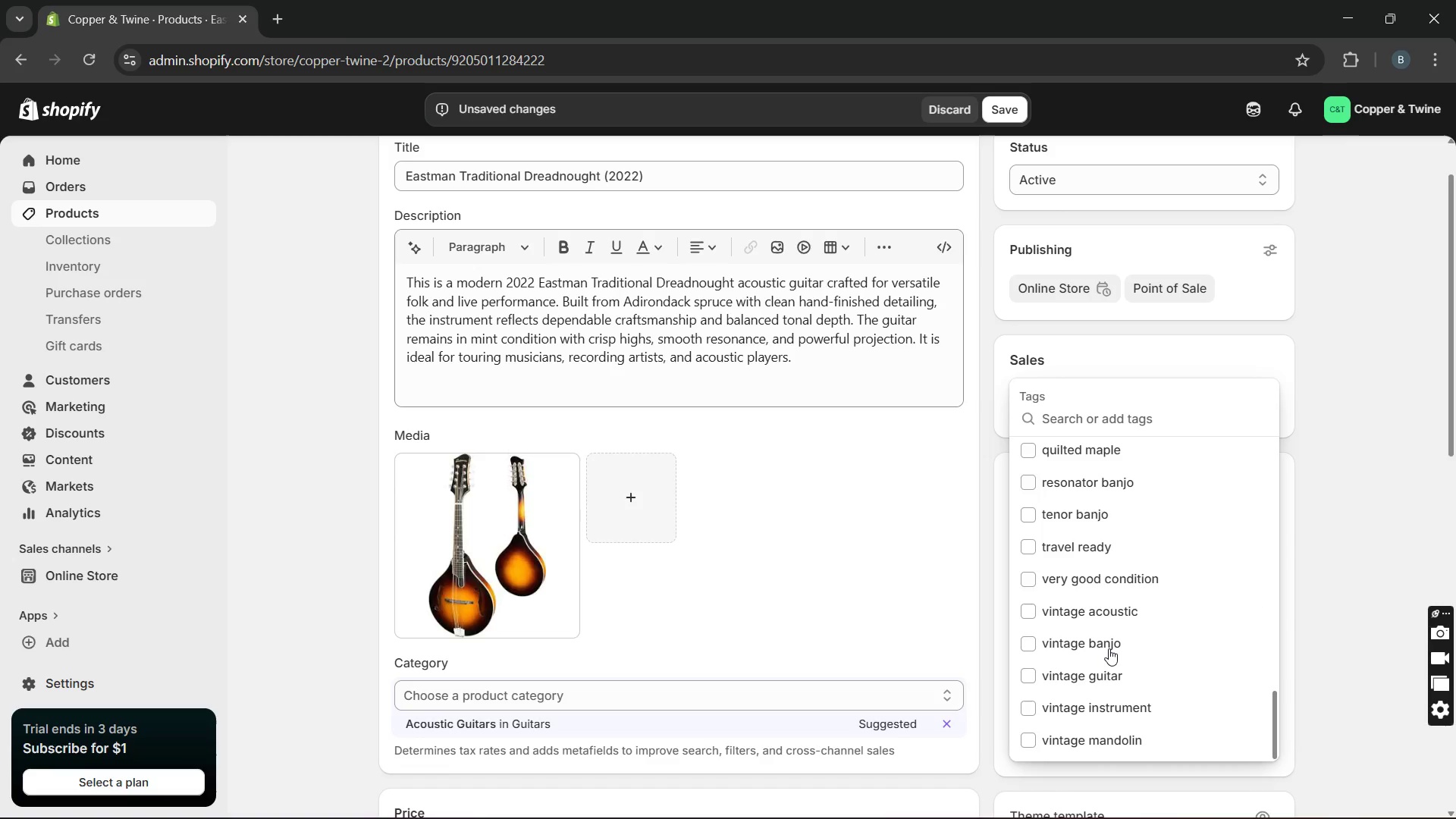 
wait(13.06)
 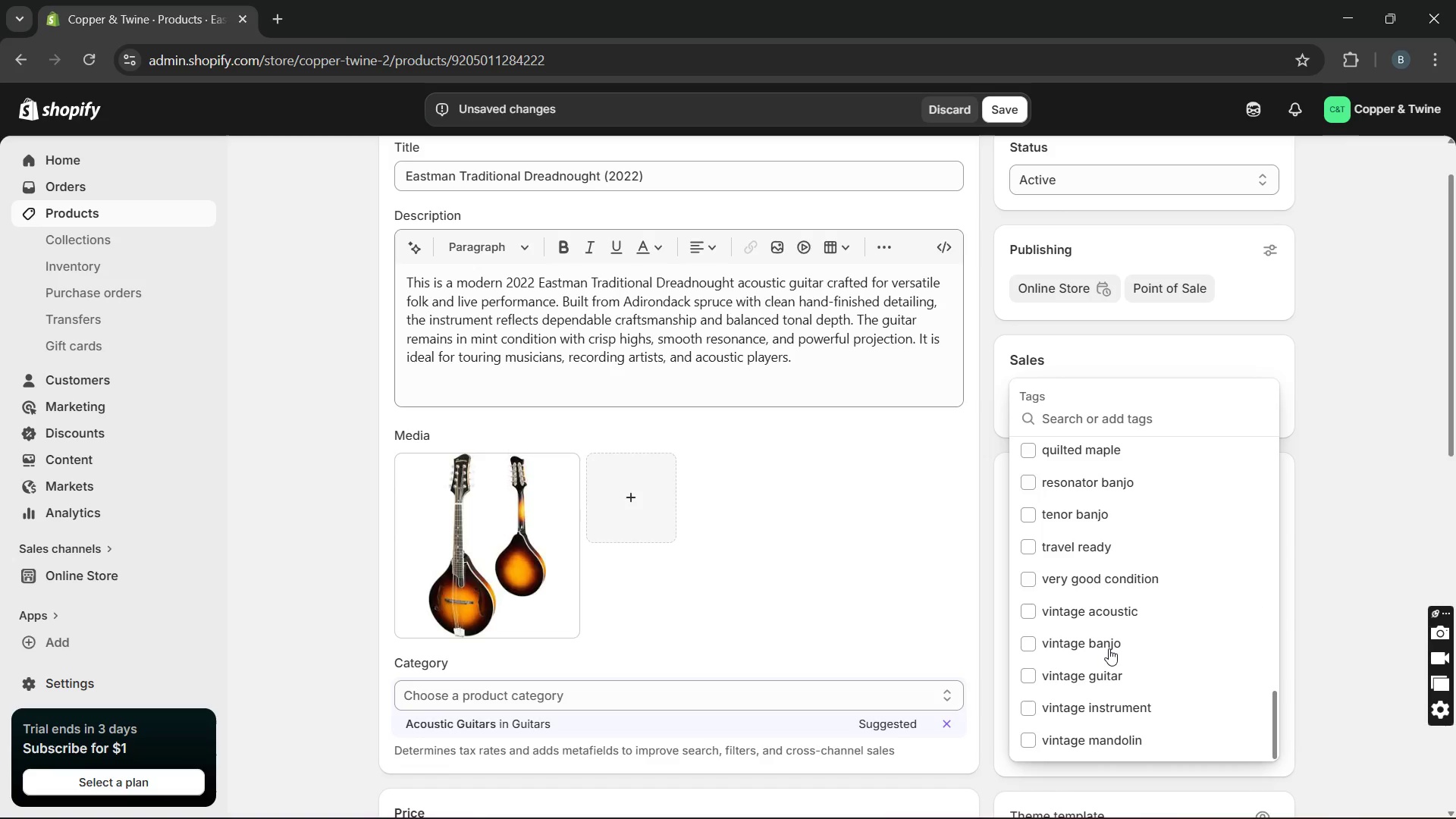 
left_click([1074, 513])
 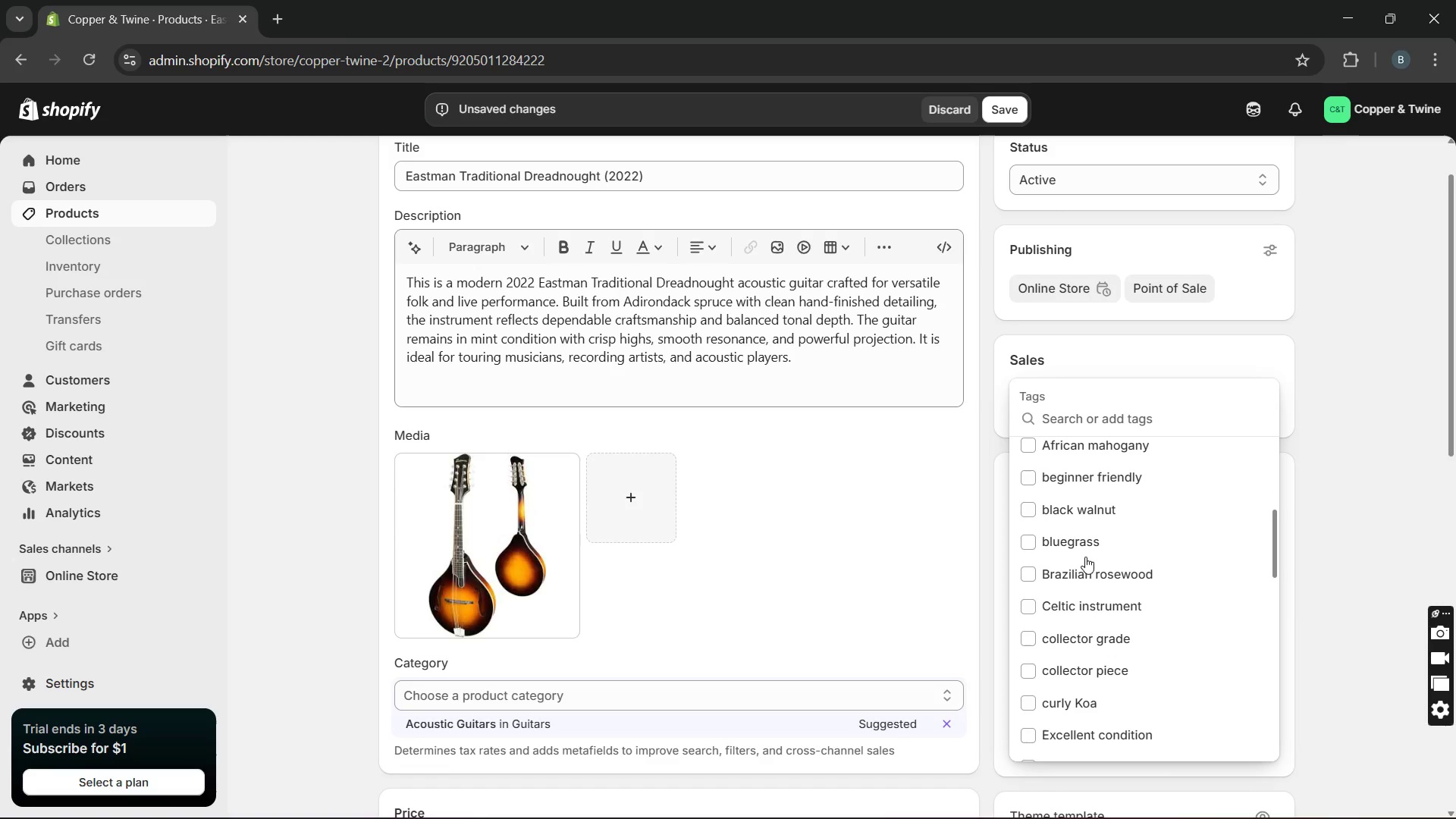 
wait(23.36)
 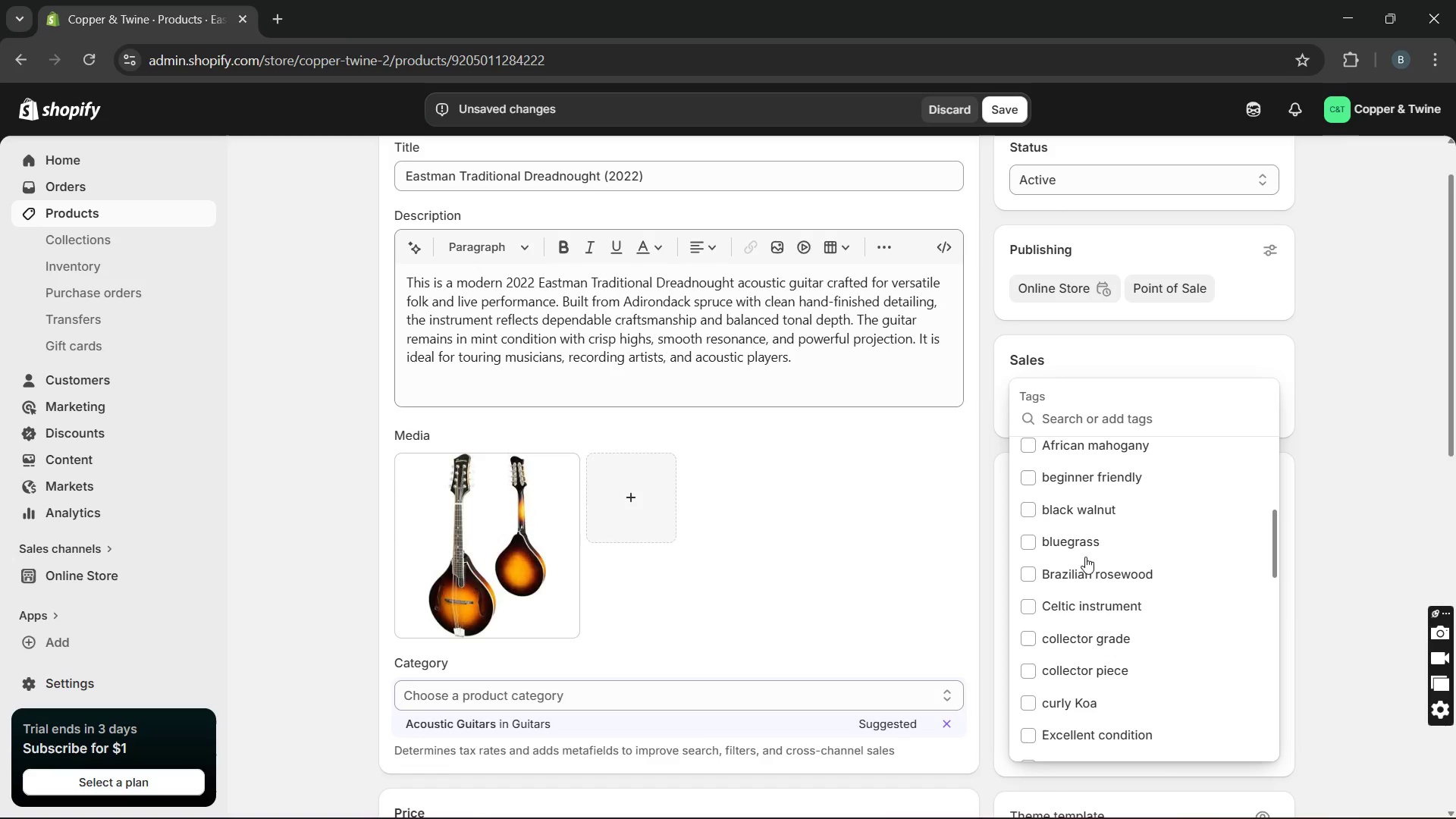 
left_click([1069, 474])
 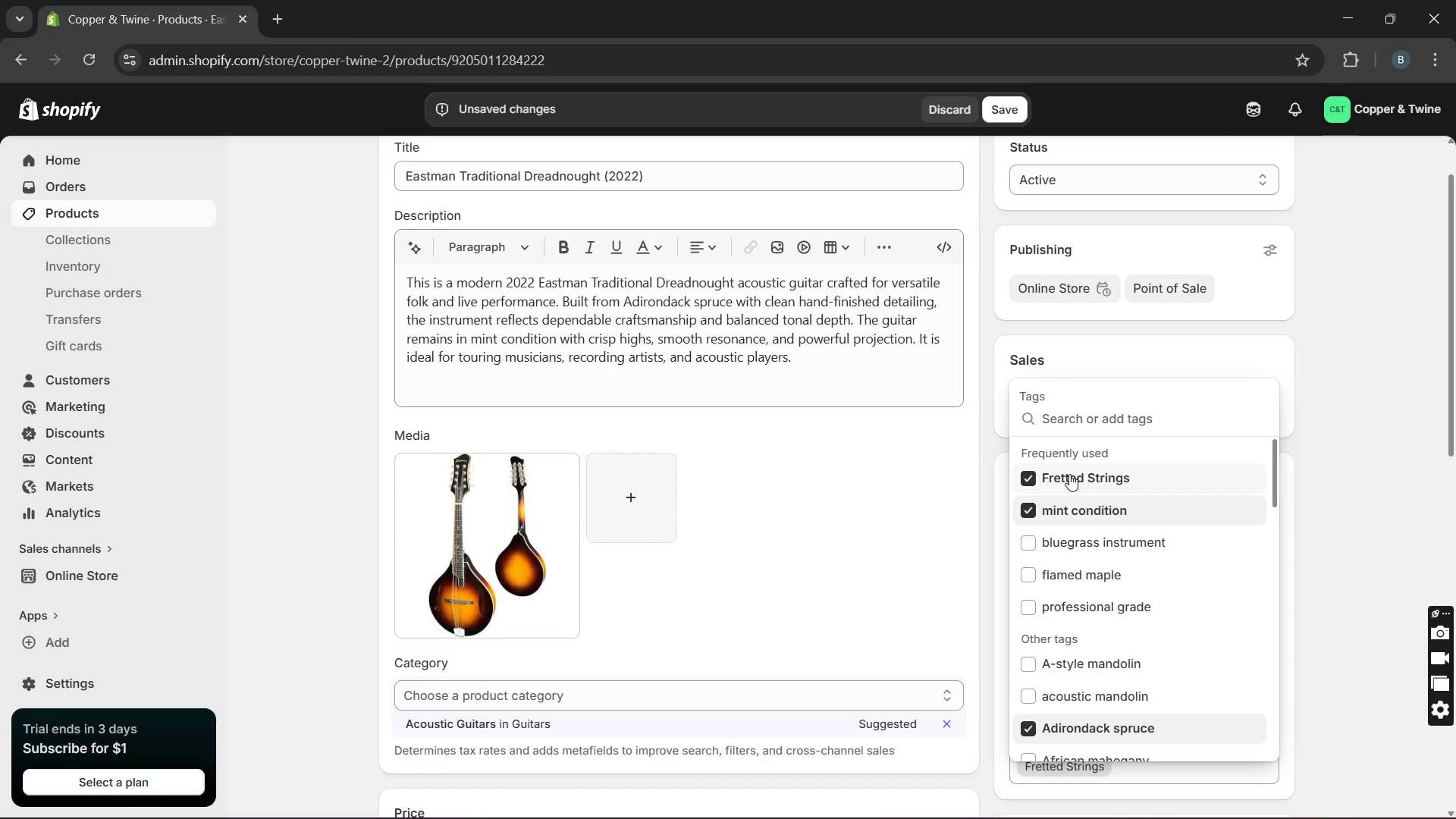 
wait(10.38)
 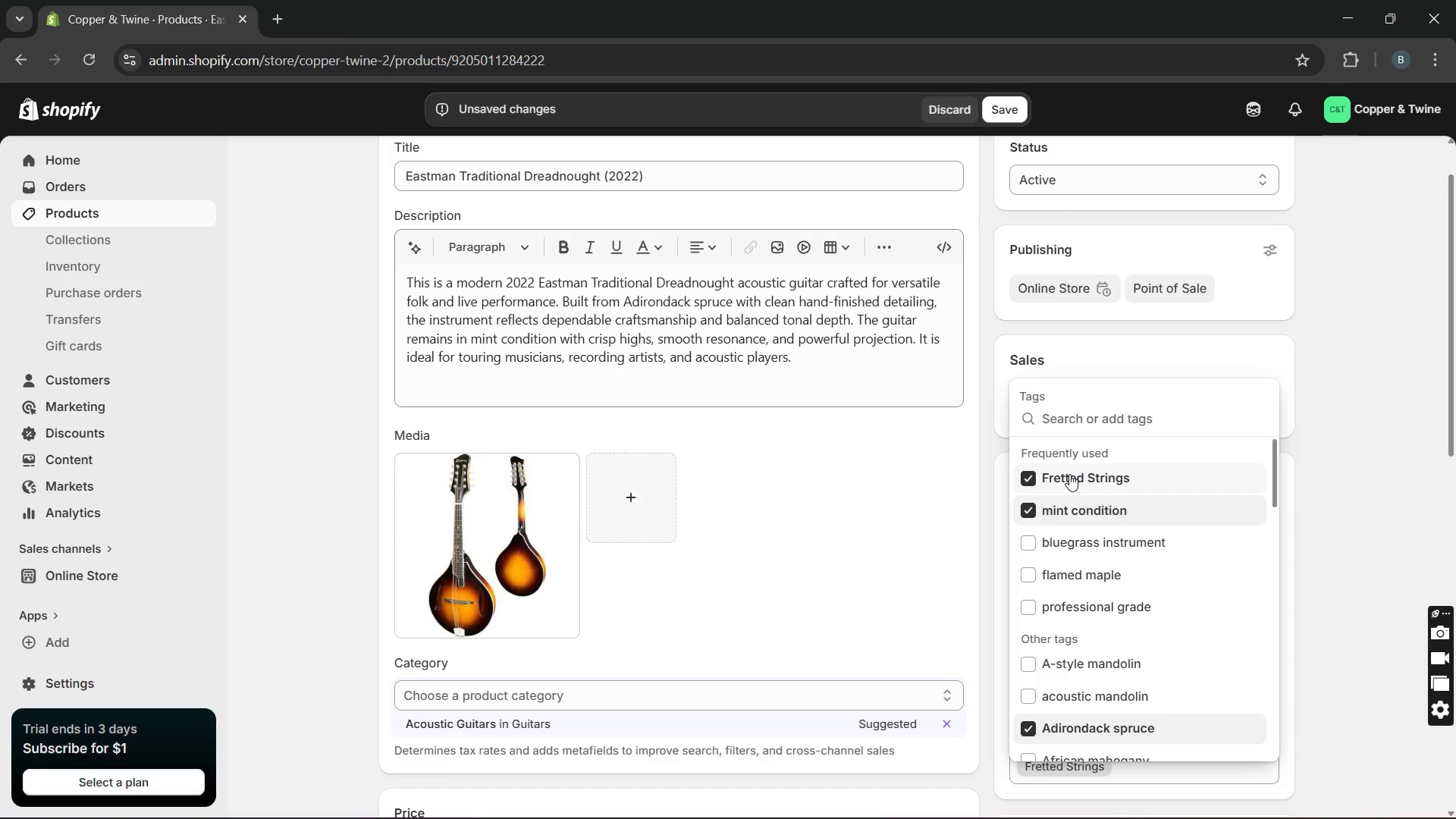 
left_click([1062, 413])
 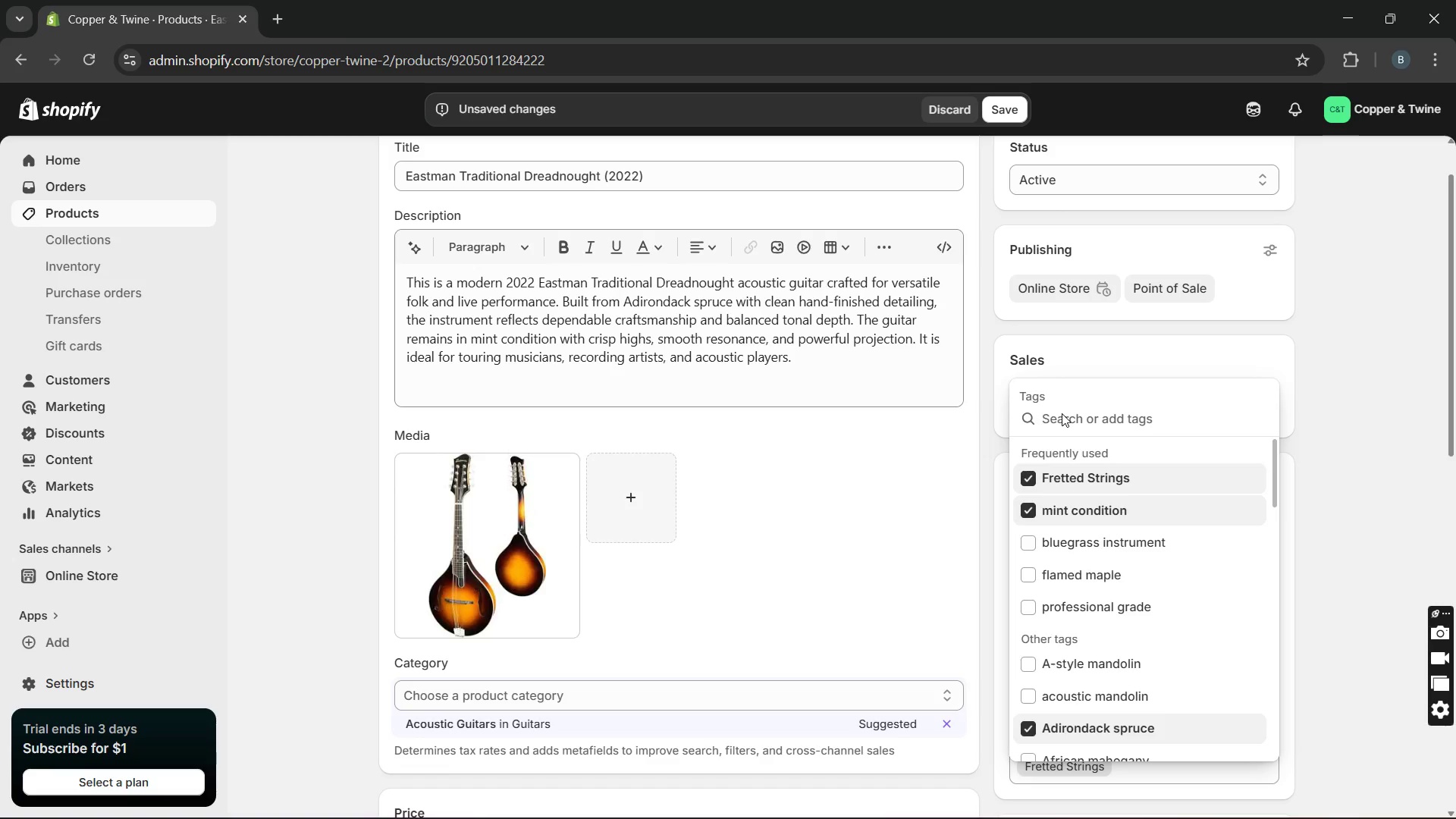 
type(traditional dreadnought, )
 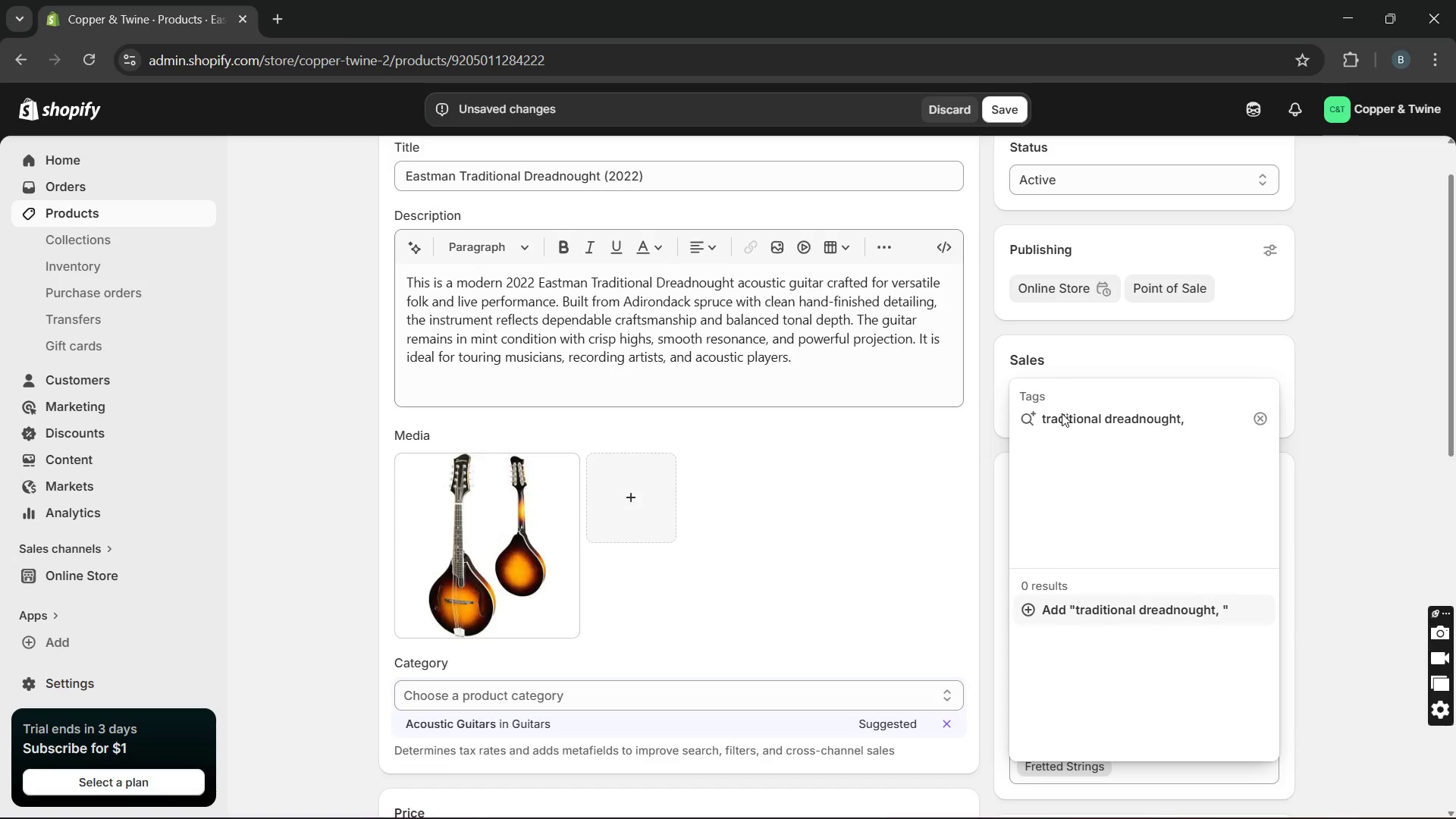 
wait(5.22)
 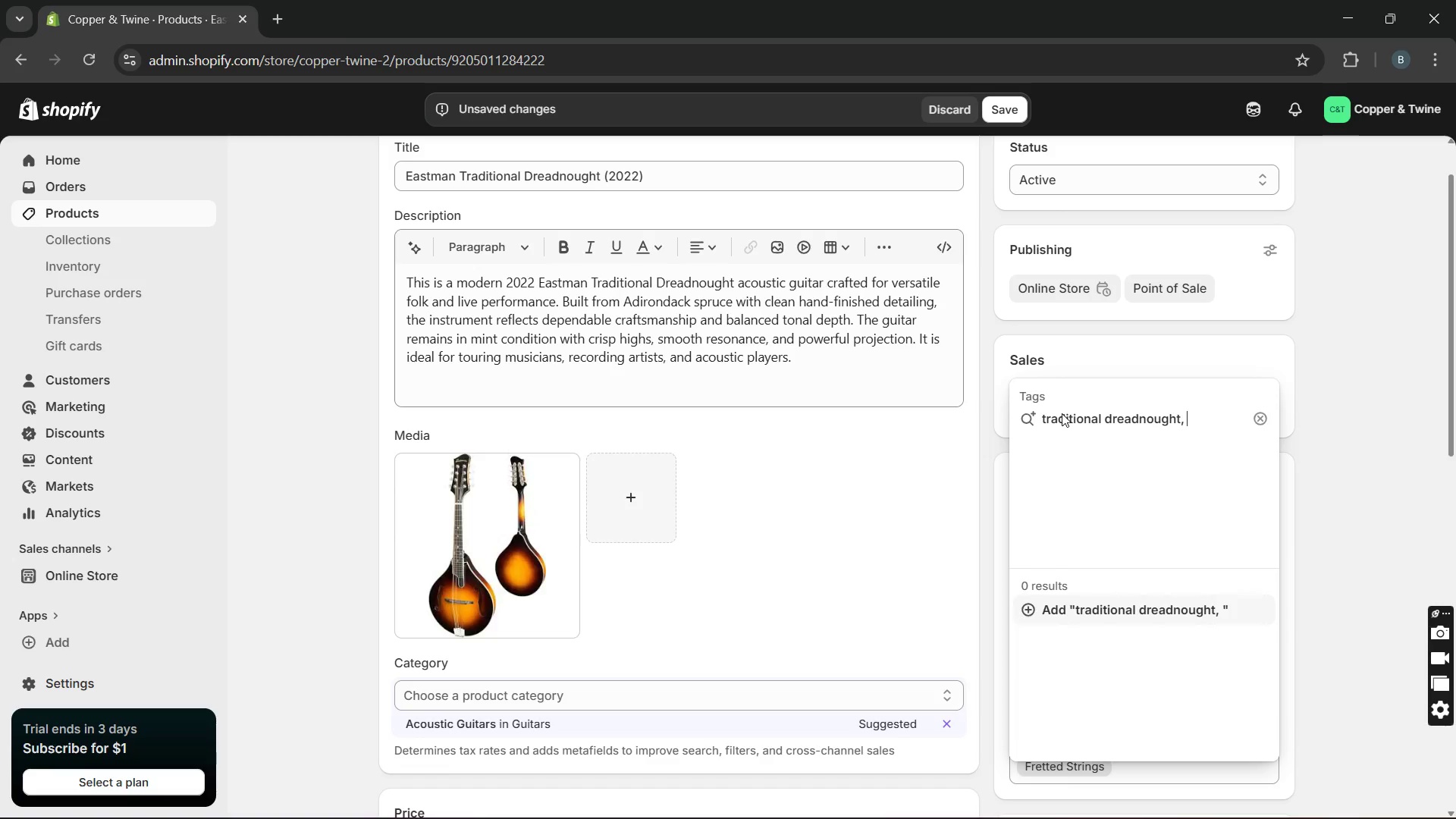 
type(acoustic guitar)
 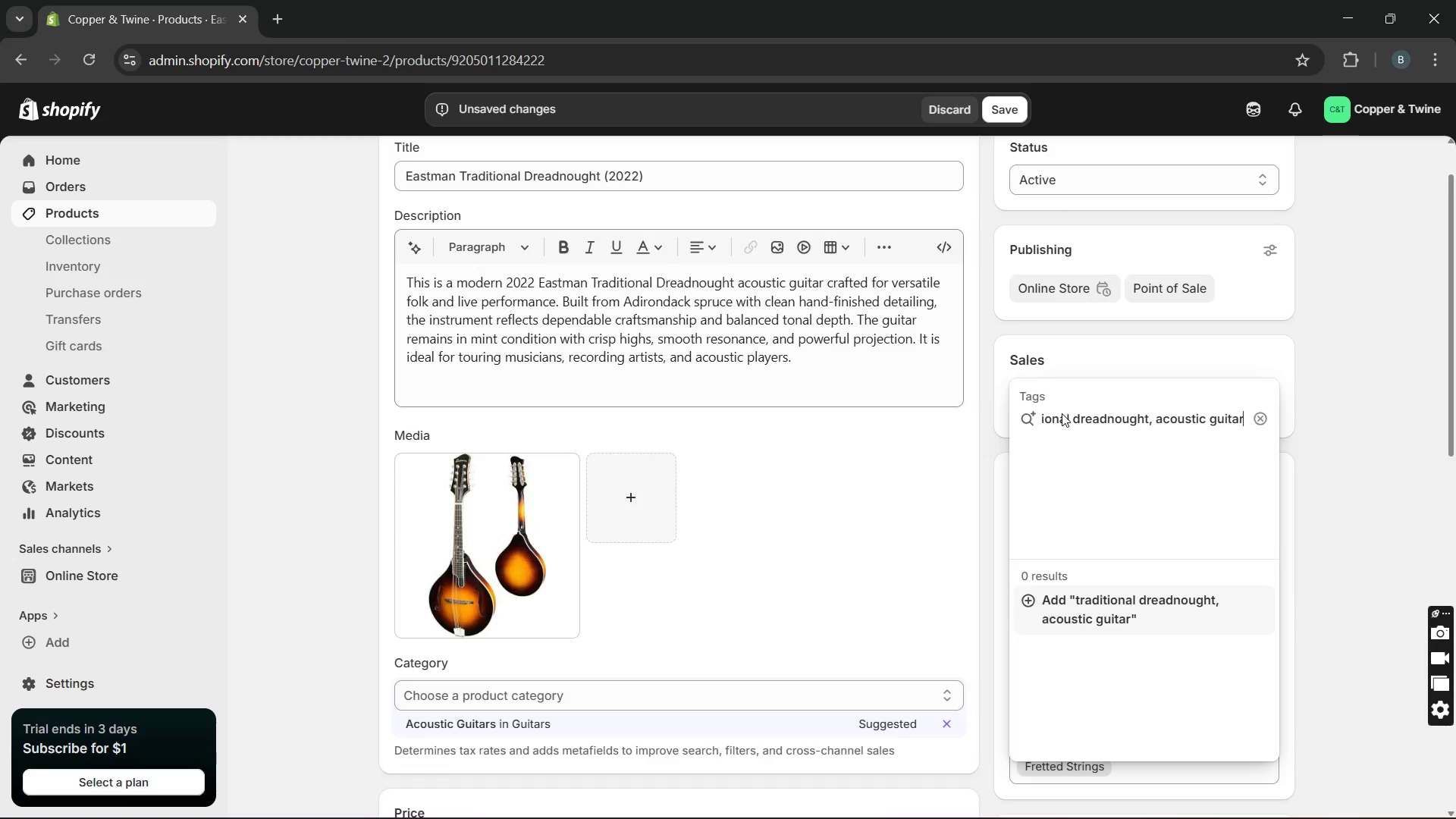 
wait(6.09)
 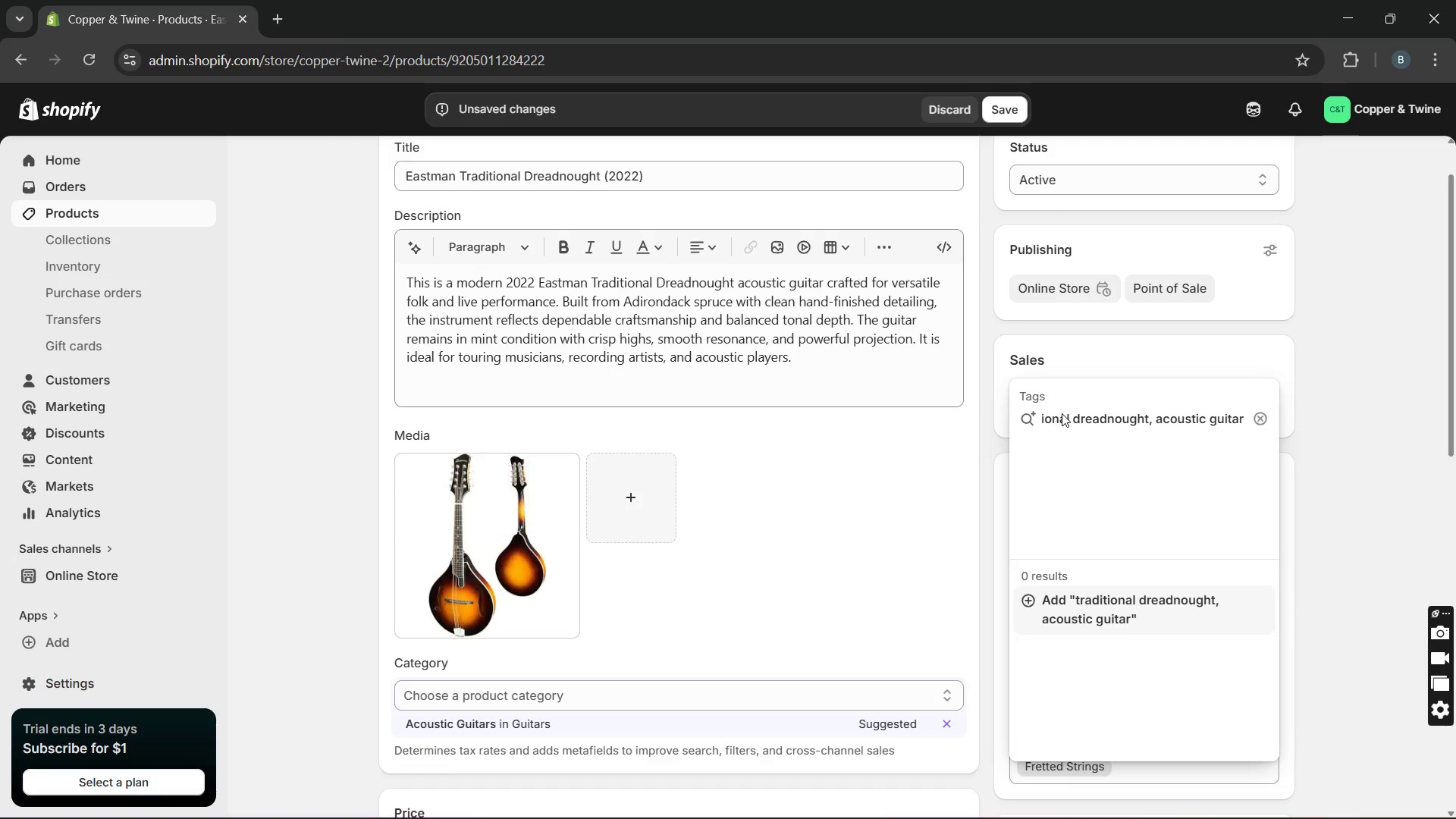 
key(Enter)
 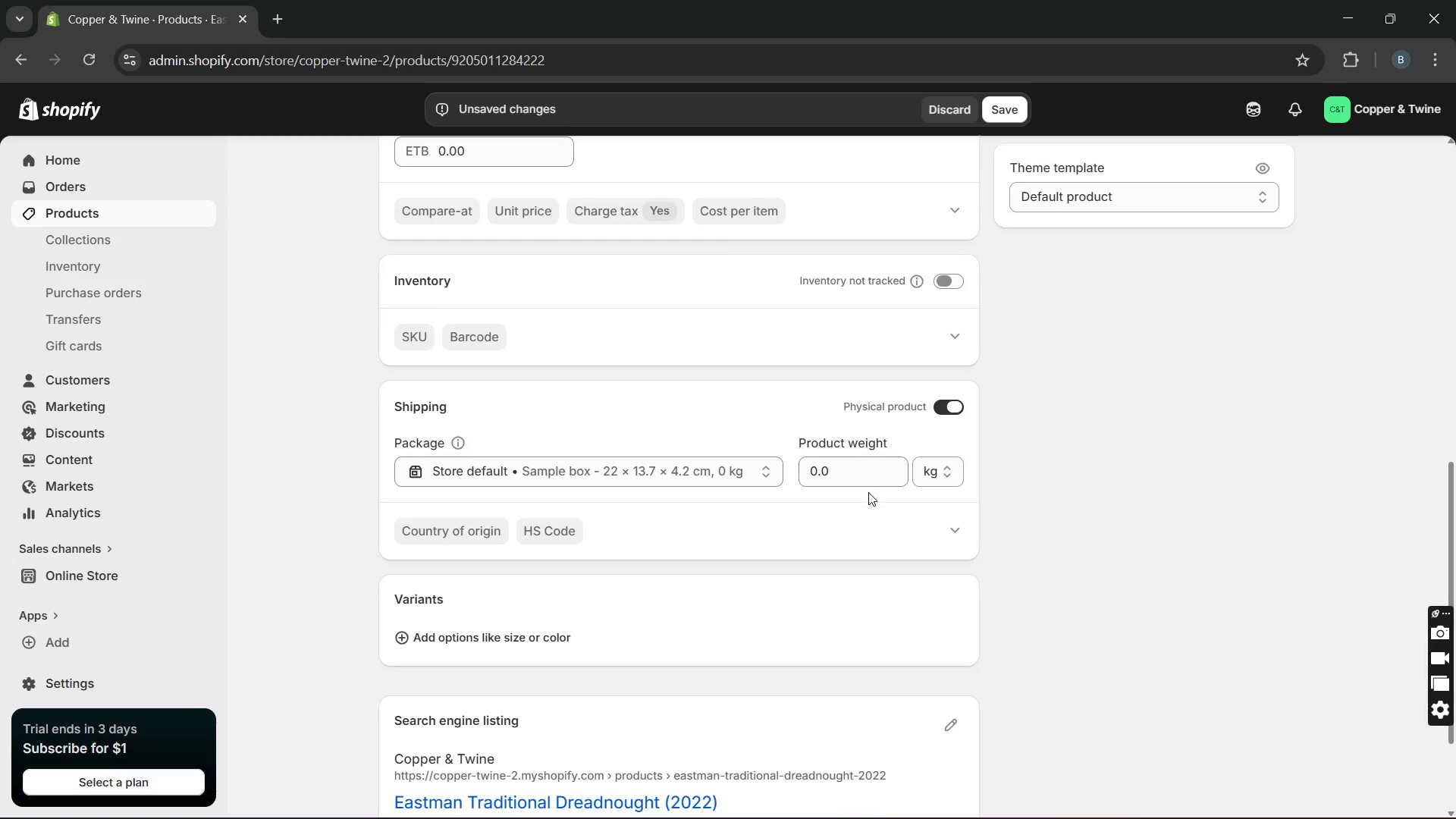 
wait(7.12)
 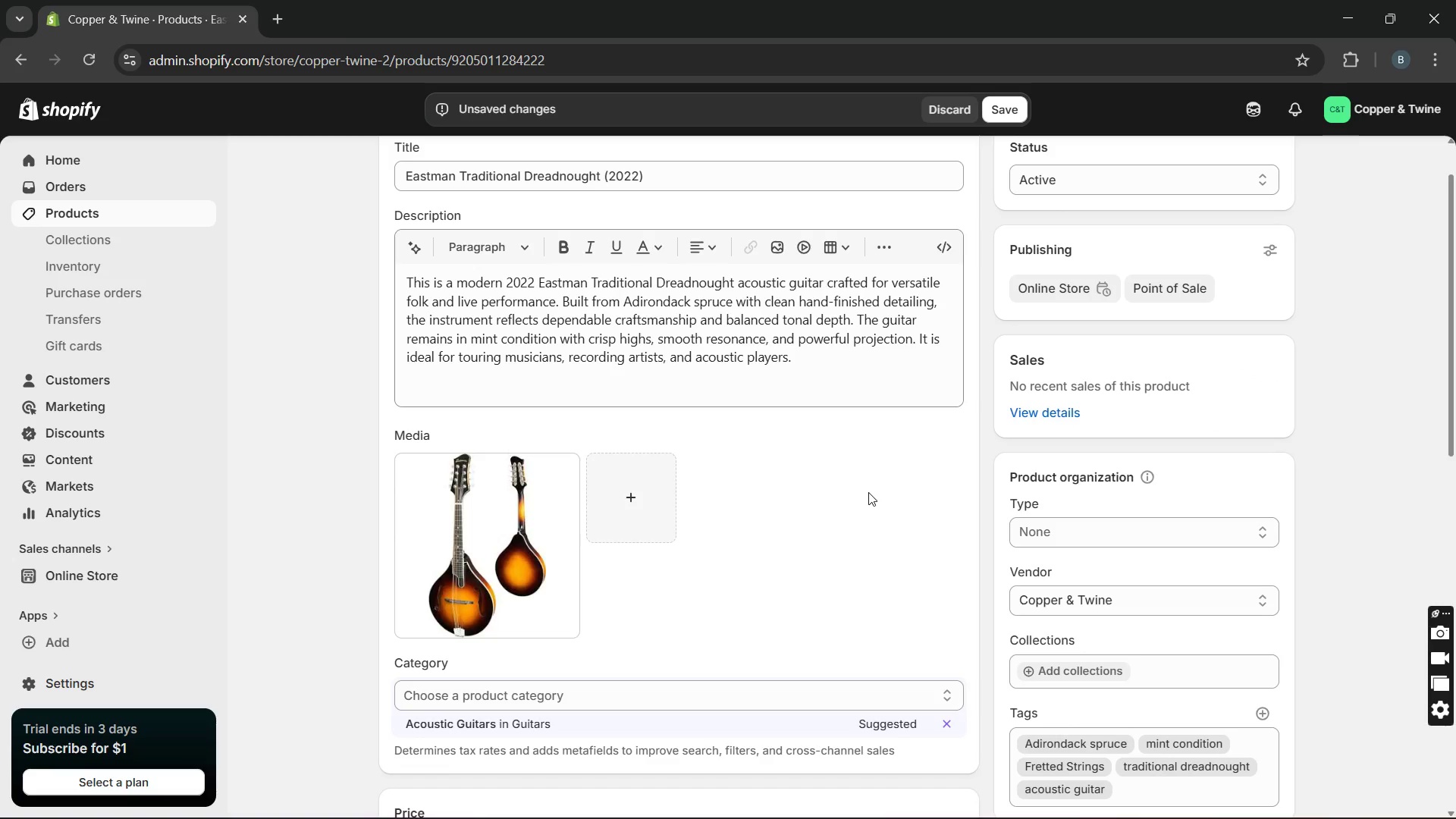 
left_click([948, 282])
 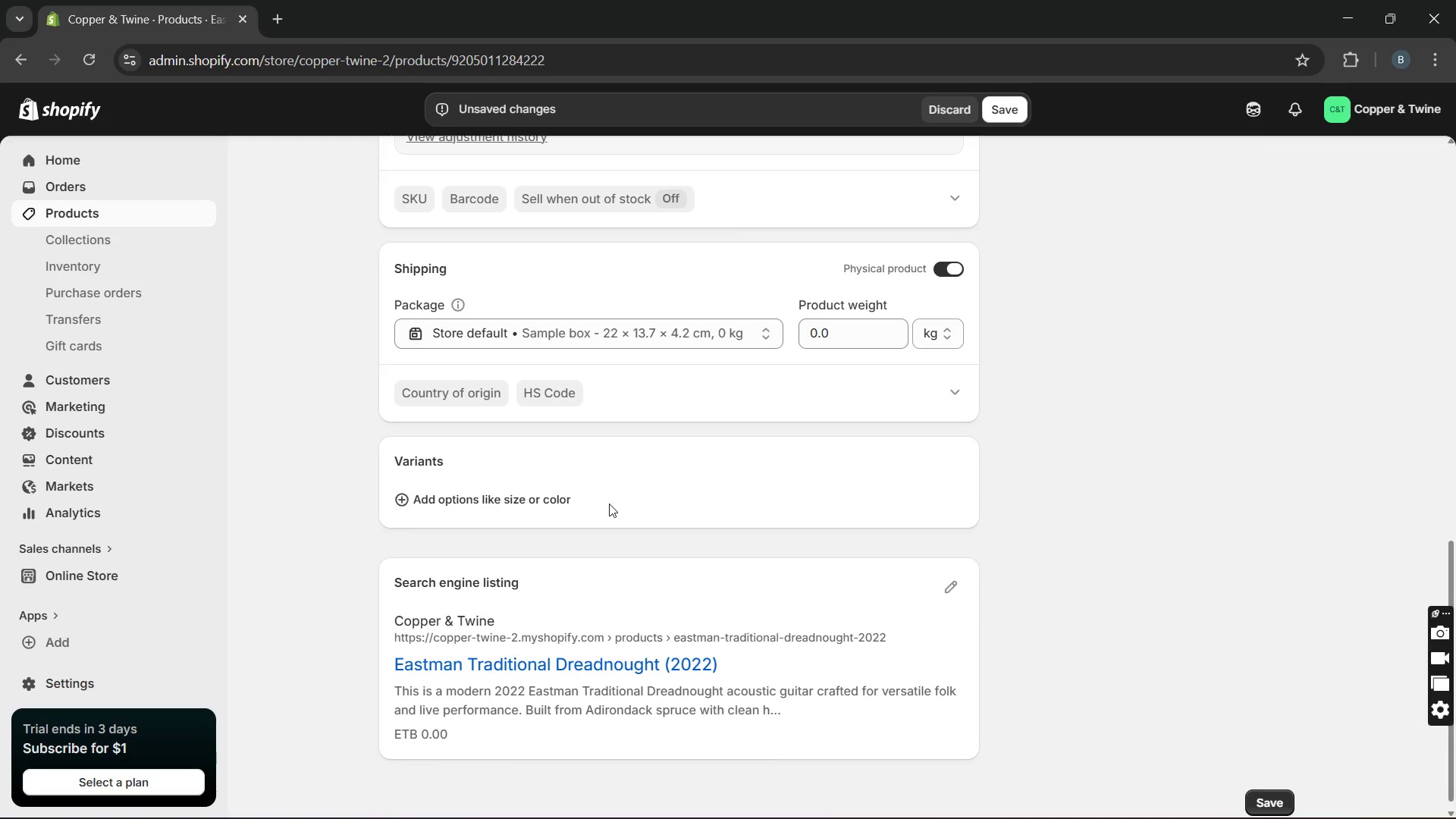 
left_click([575, 502])
 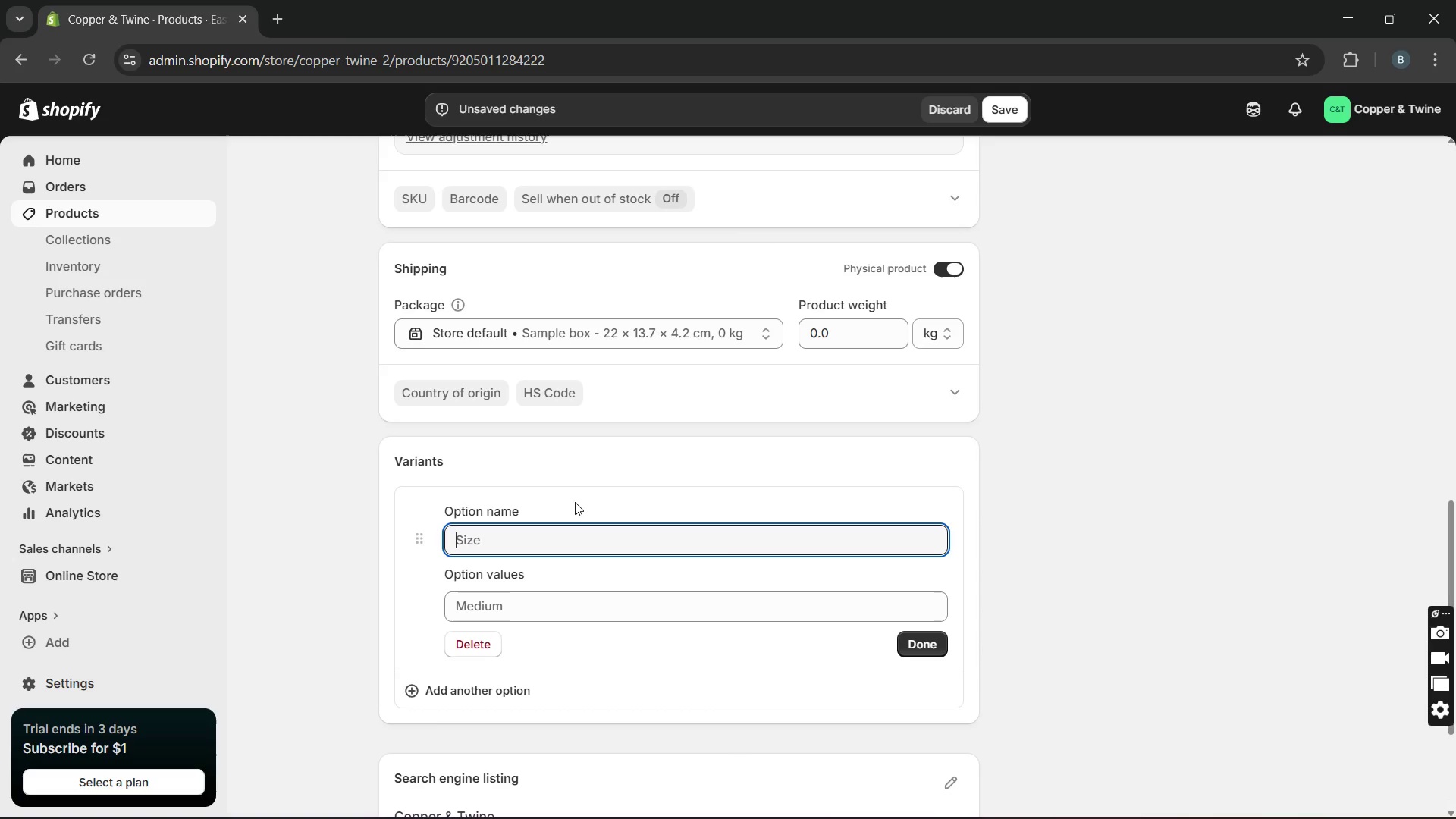 
type(Typre)
key(Backspace)
key(Backspace)
type(e)
 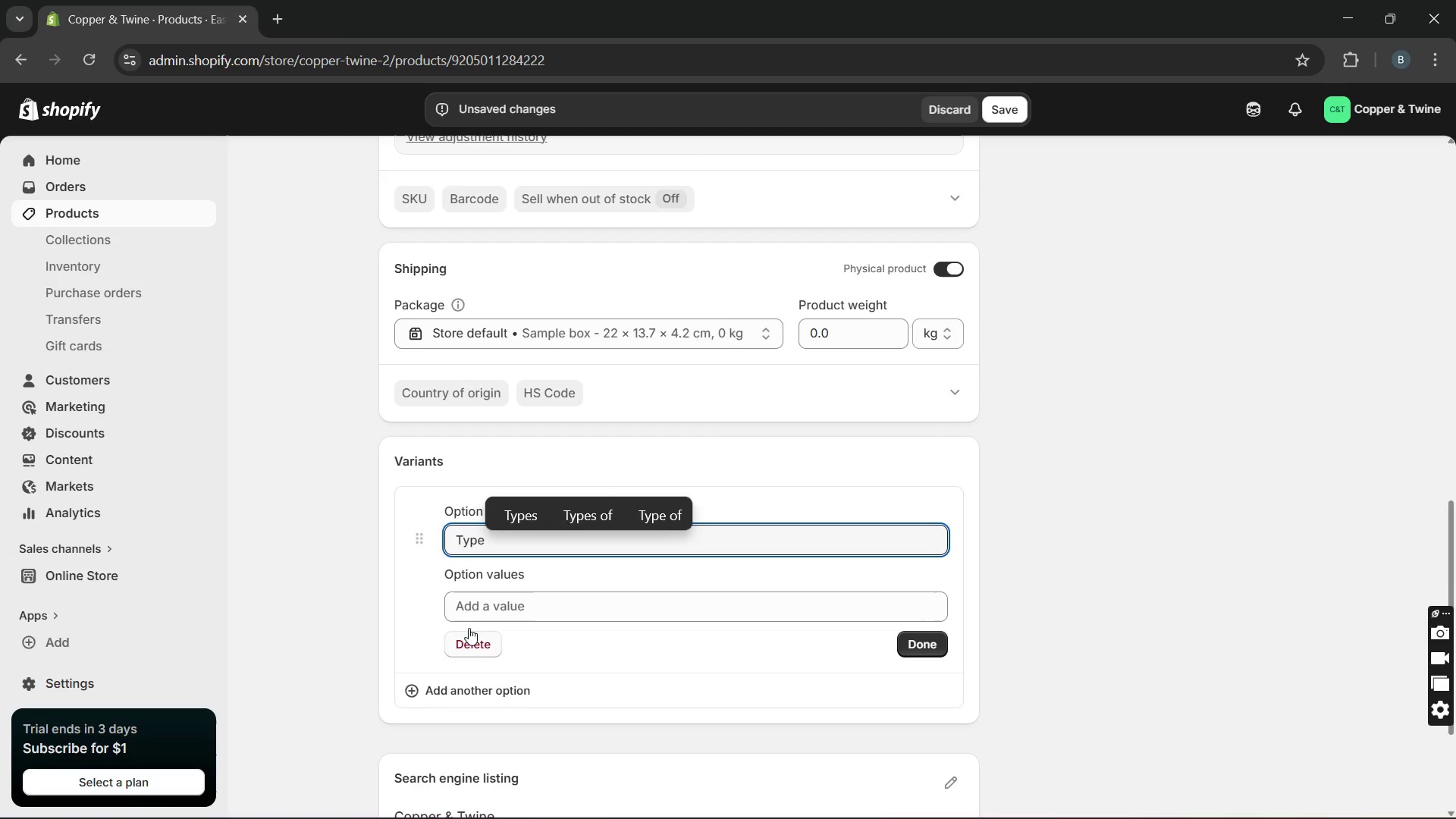 
left_click([483, 604])
 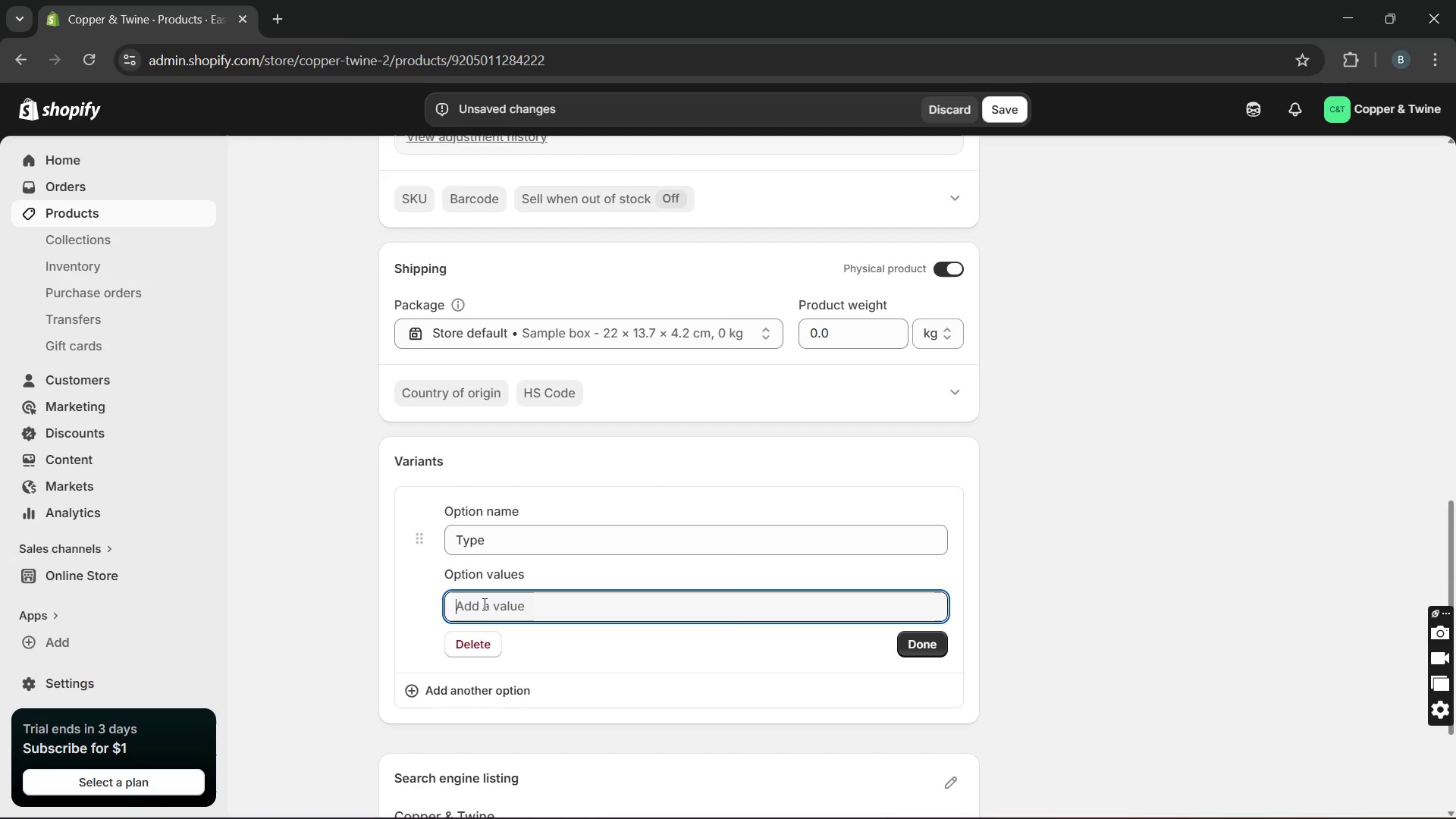 
type(Hrd shell case)
 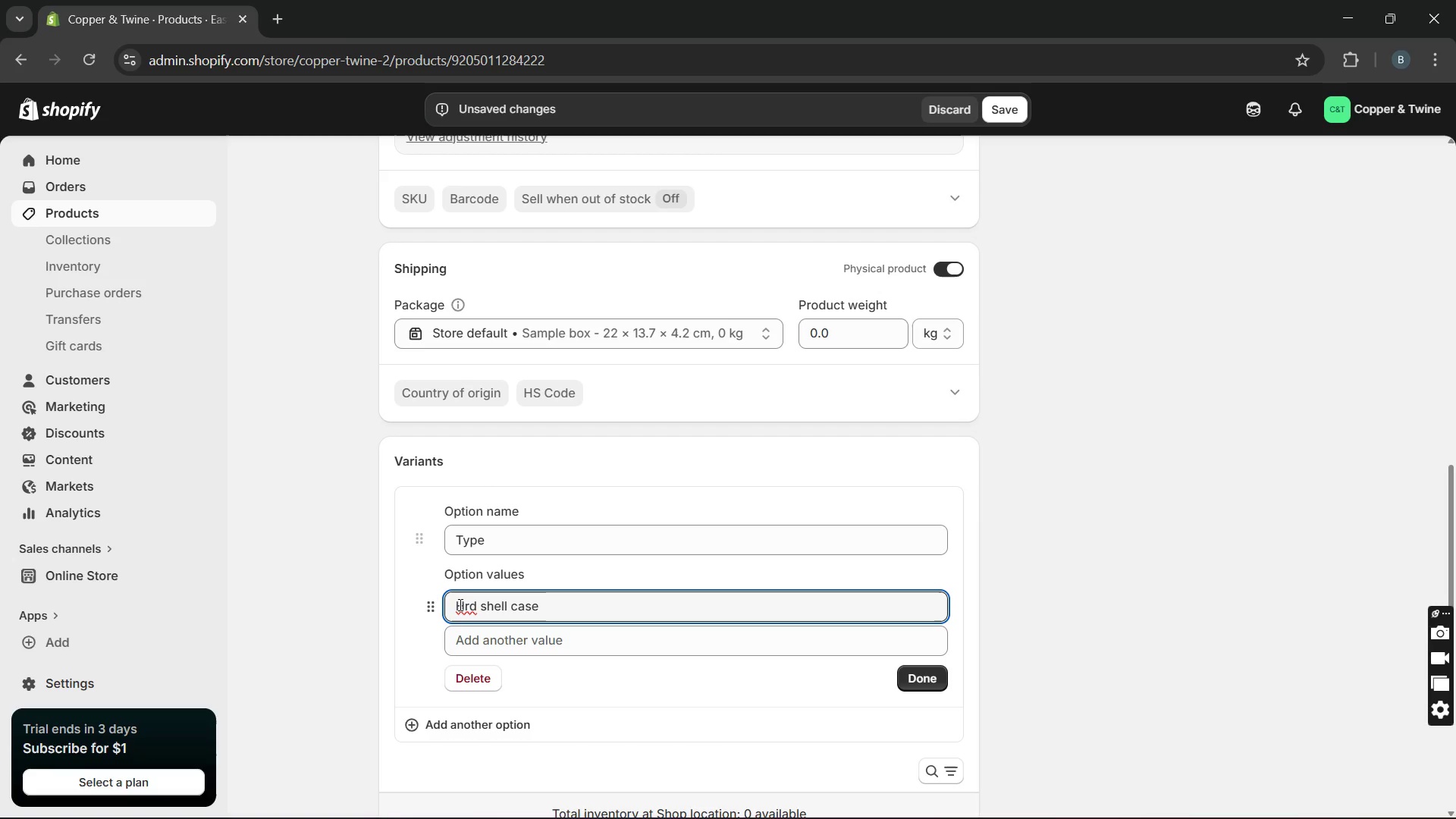 
left_click([463, 605])
 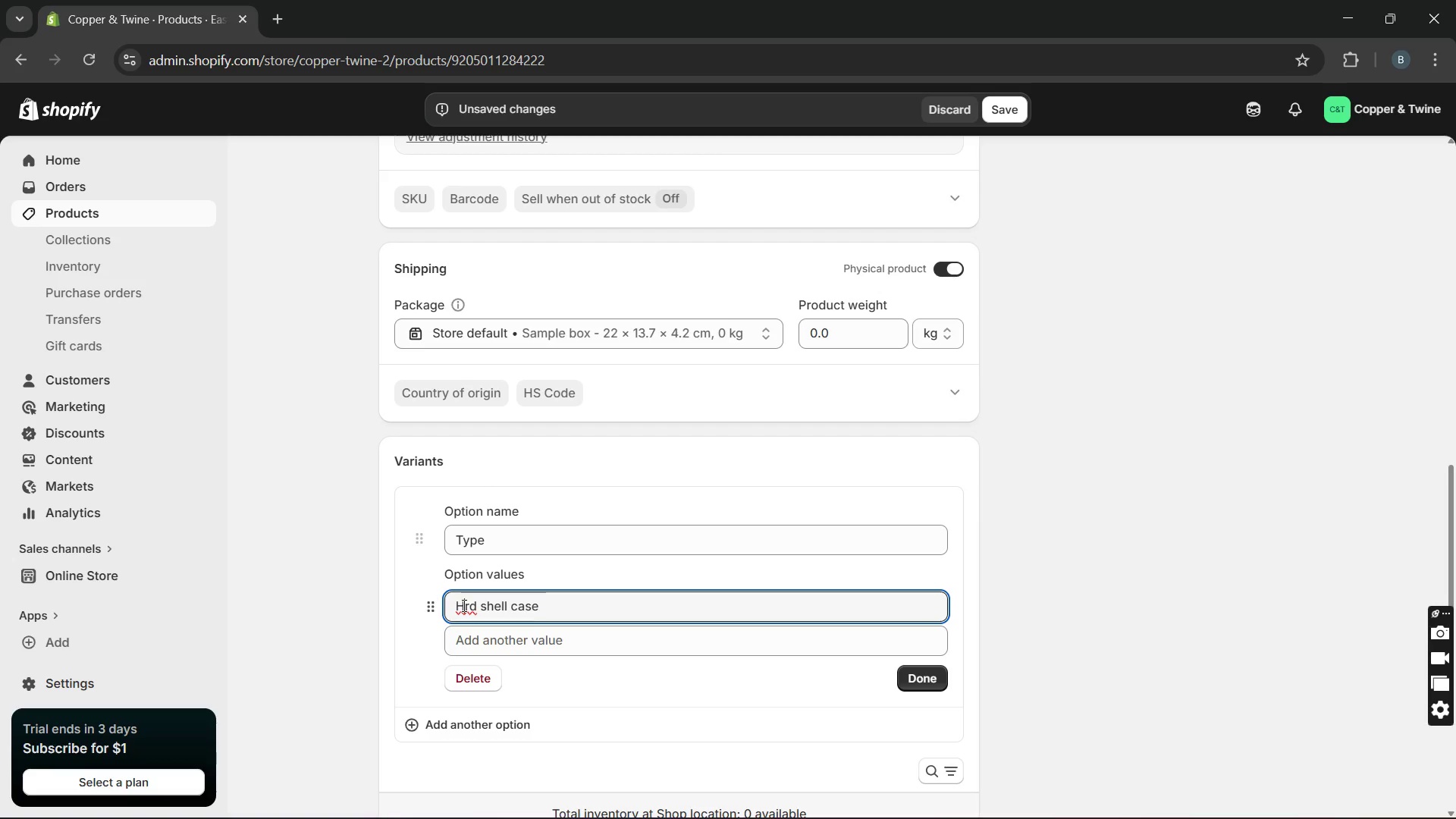 
key(A)
 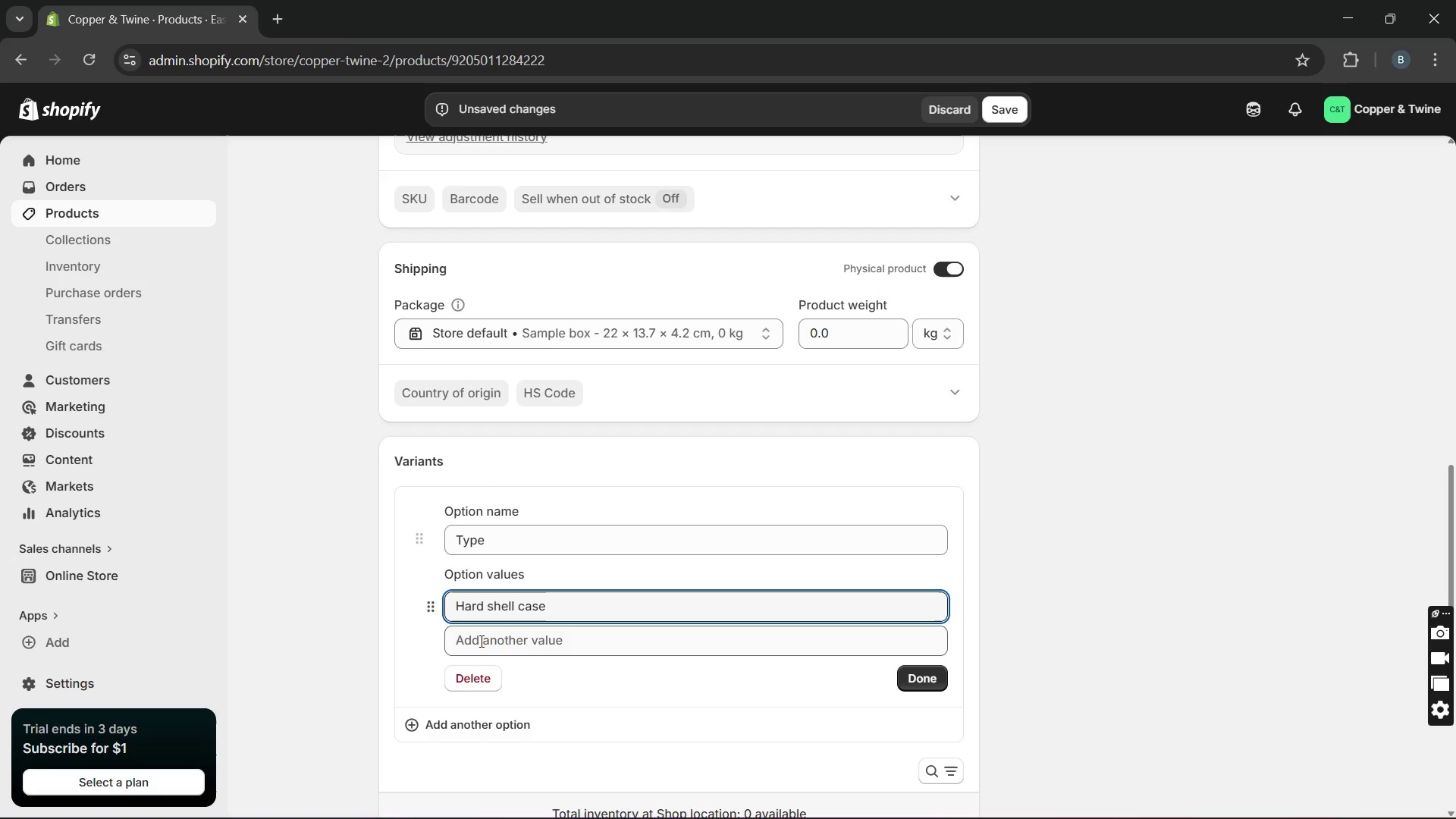 
type(Deluxe case)
 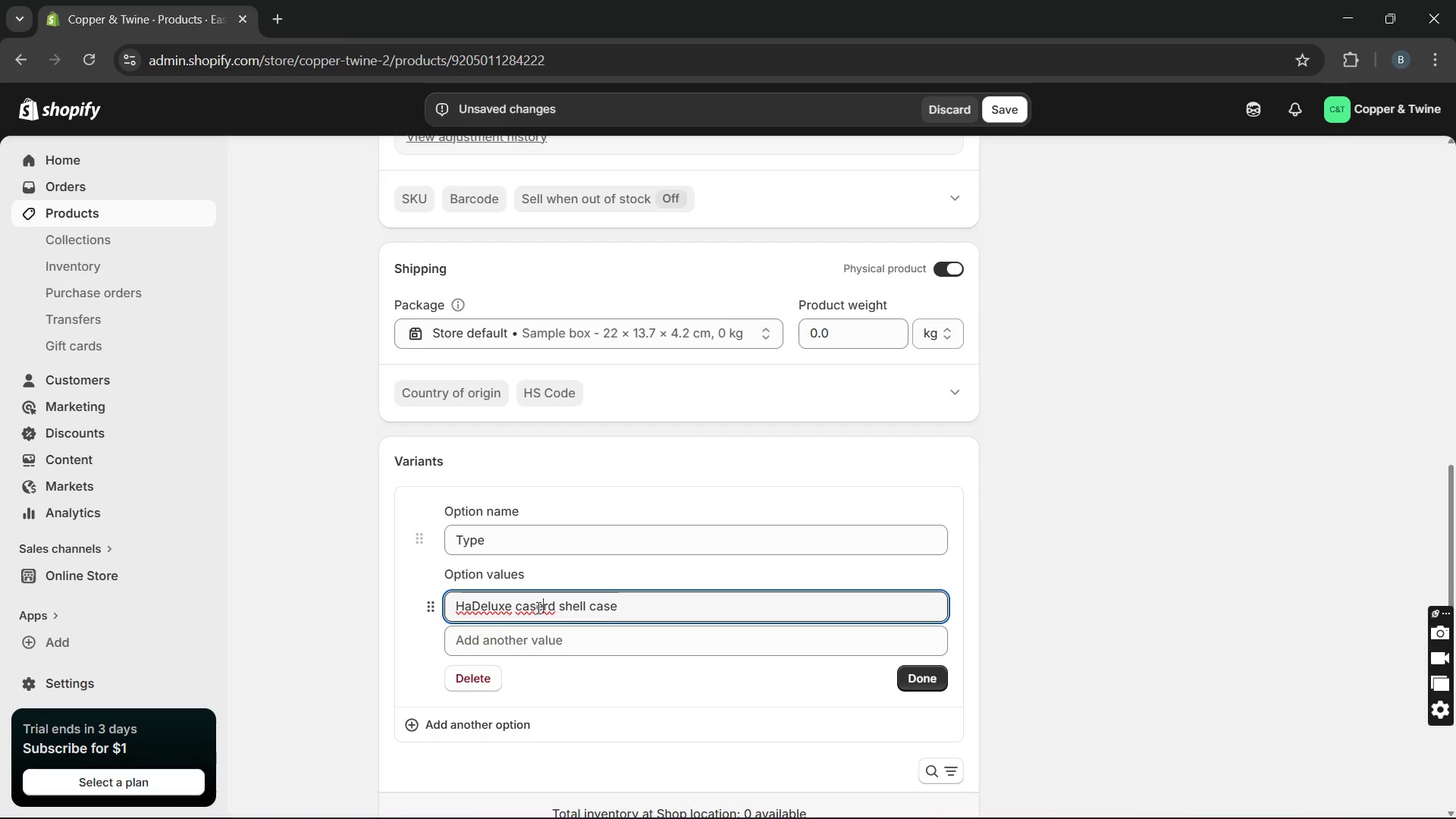 
wait(7.28)
 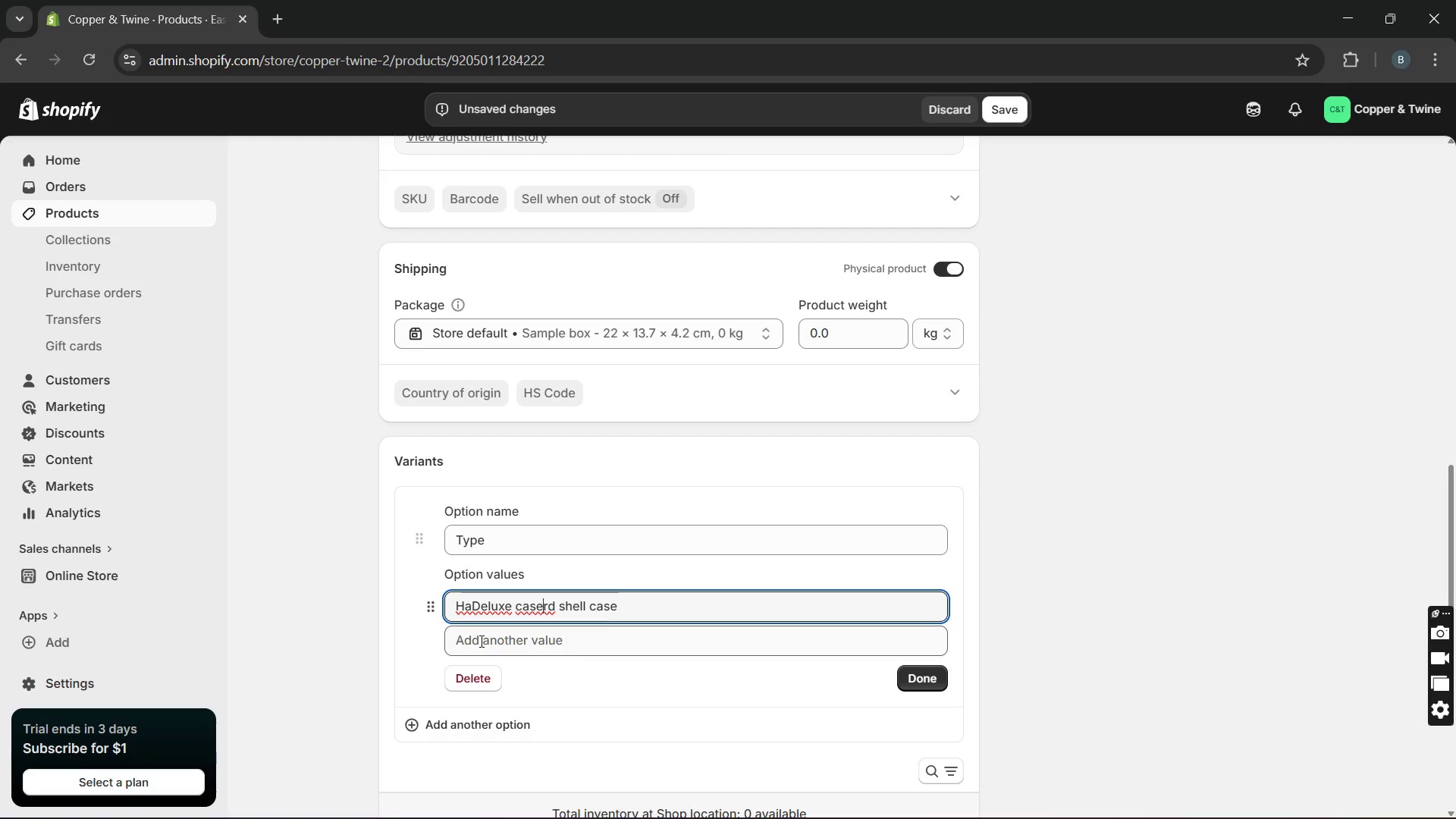 
left_click_drag(start_coordinate=[541, 607], to_coordinate=[472, 609])
 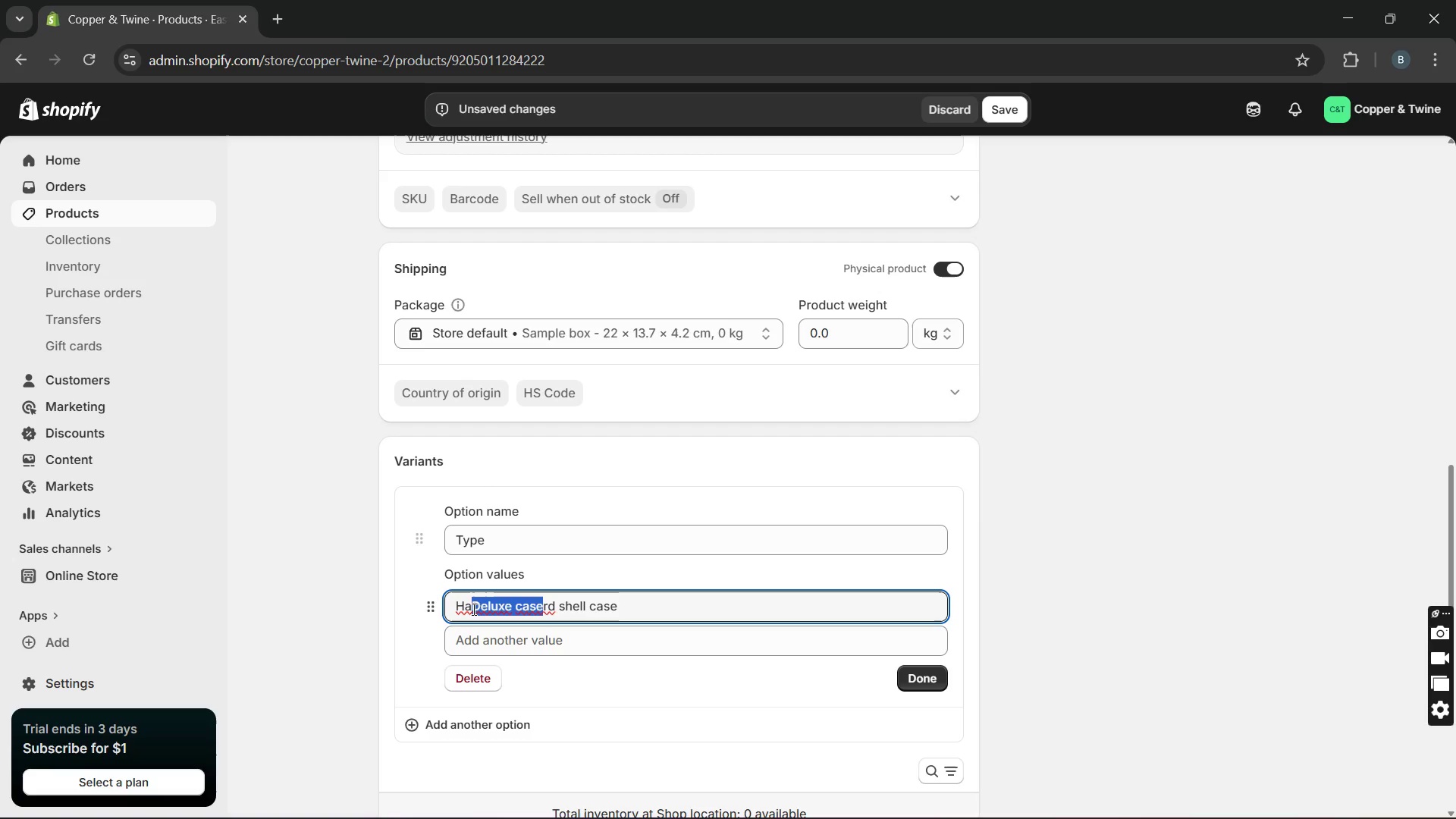 
key(Control+X)
 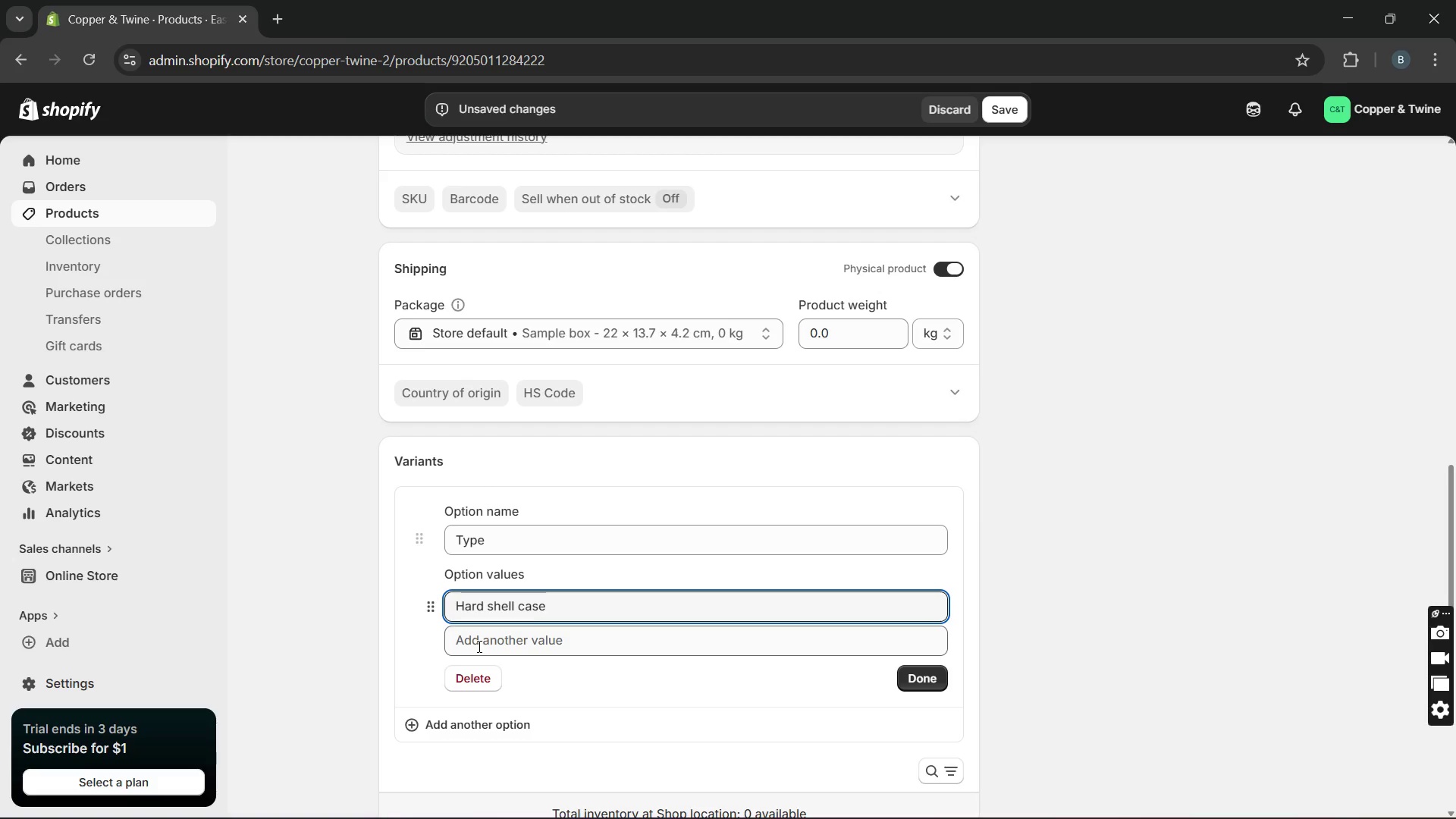 
left_click([478, 646])
 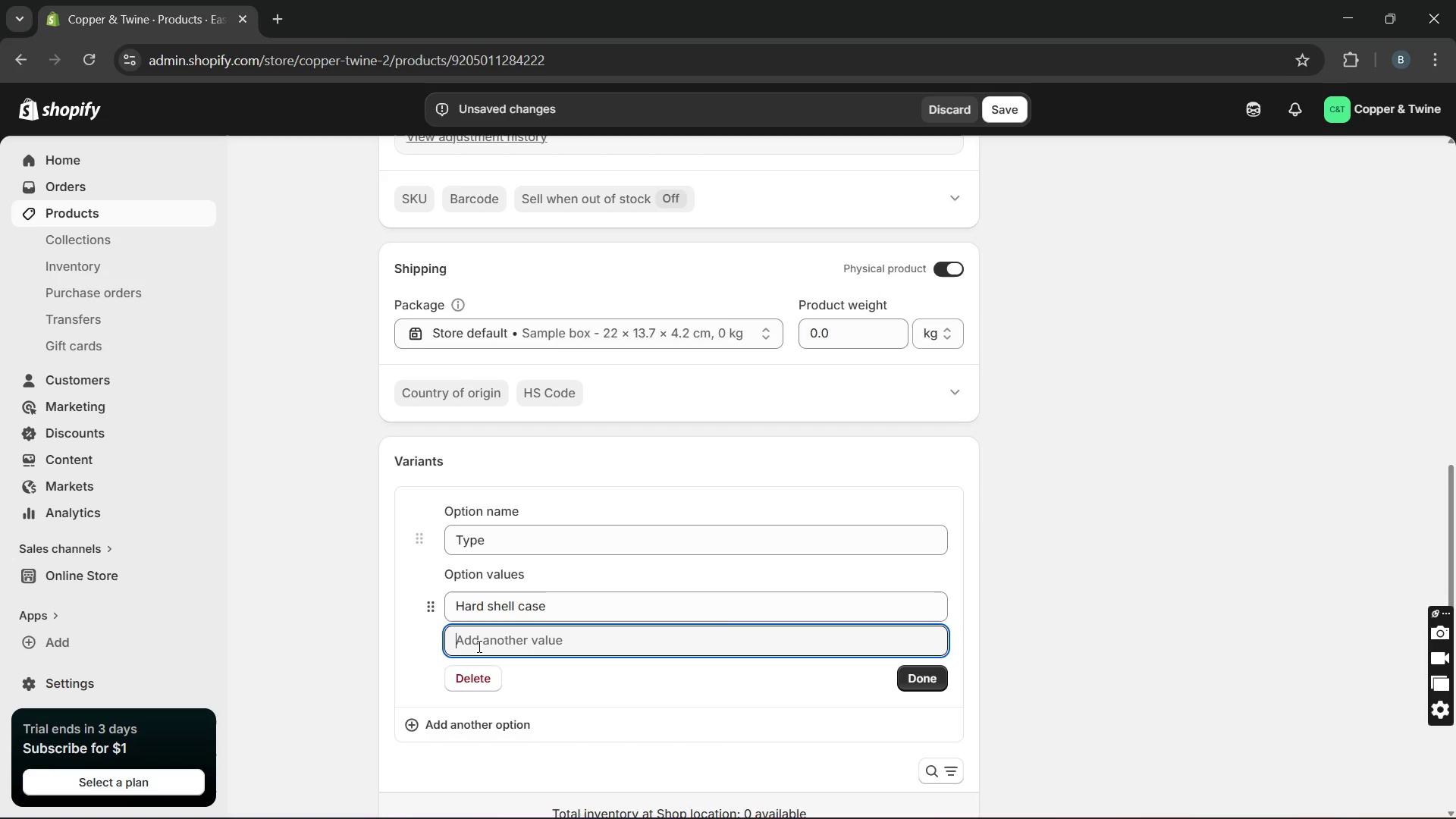 
key(Control+V)
 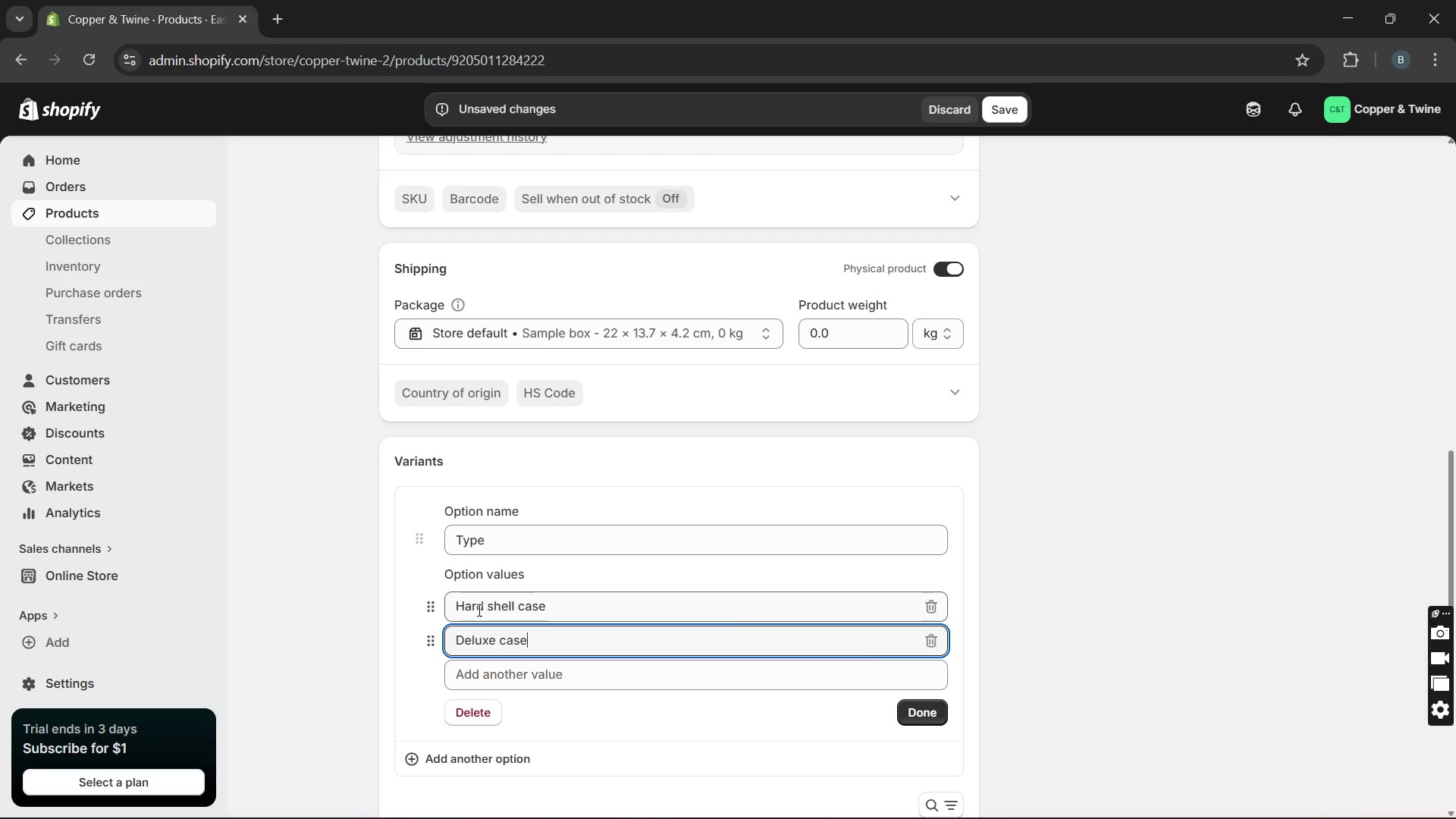 
double_click([478, 610])
 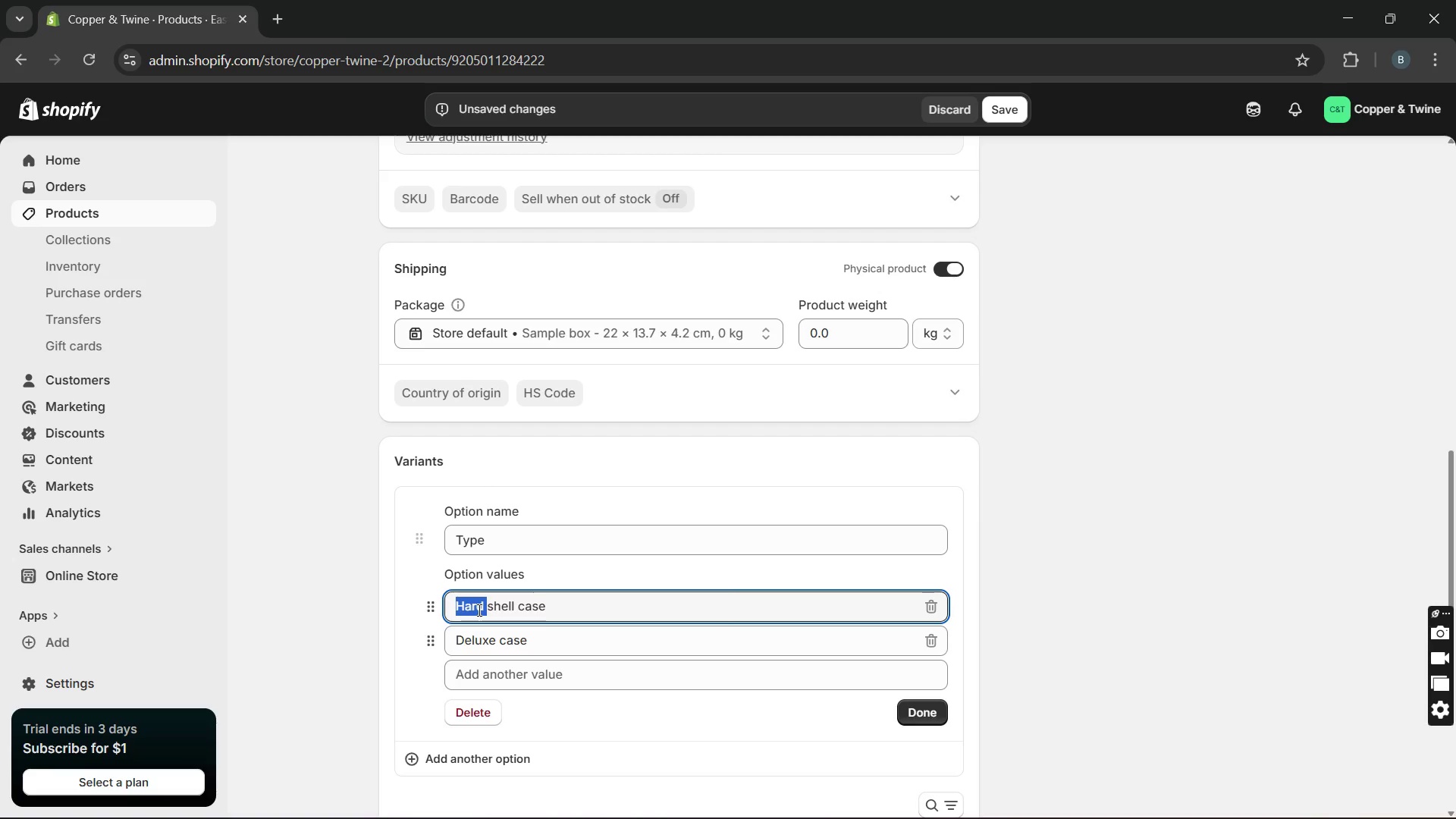 
triple_click([478, 610])
 